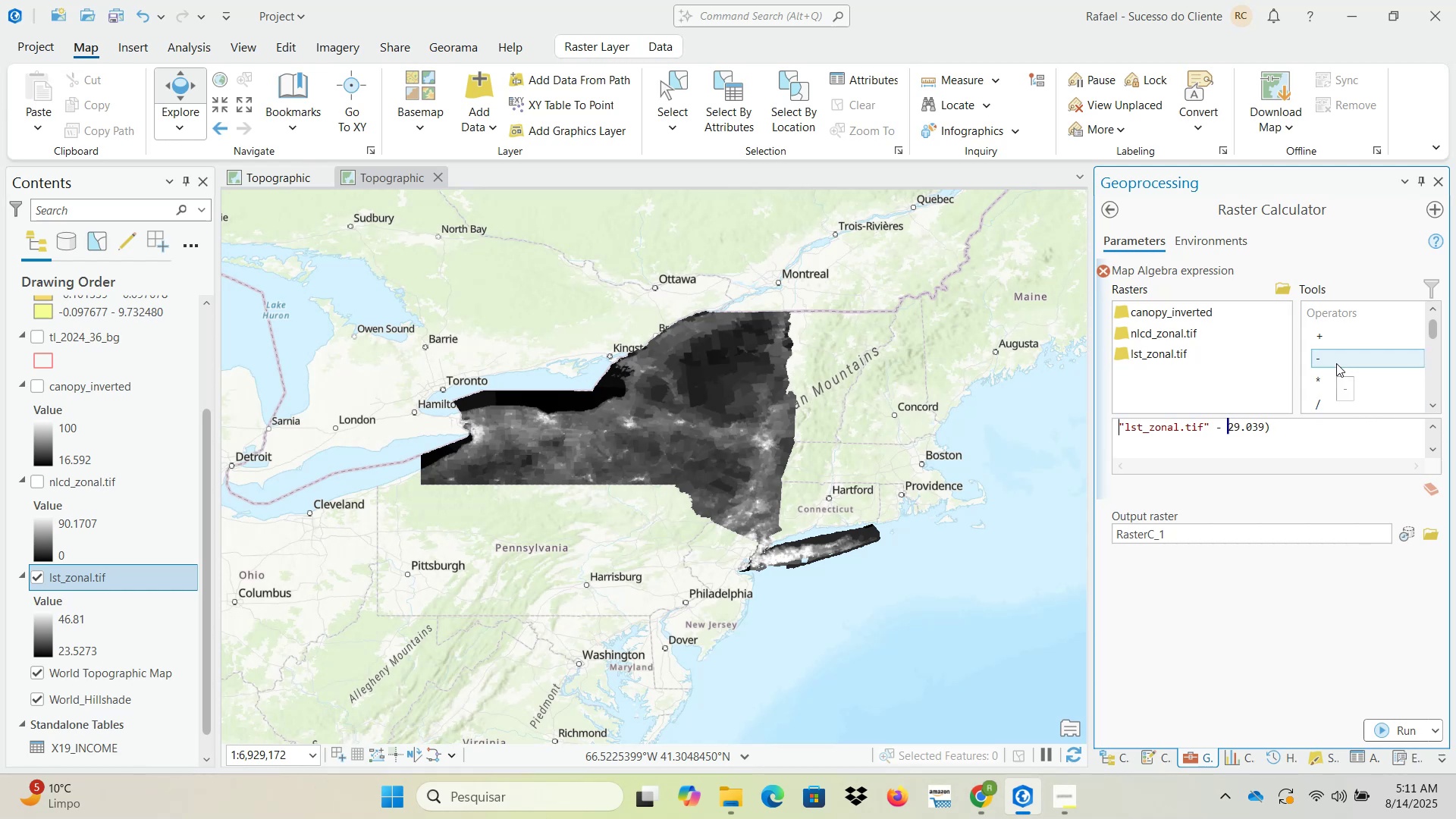 
key(Shift+9)
 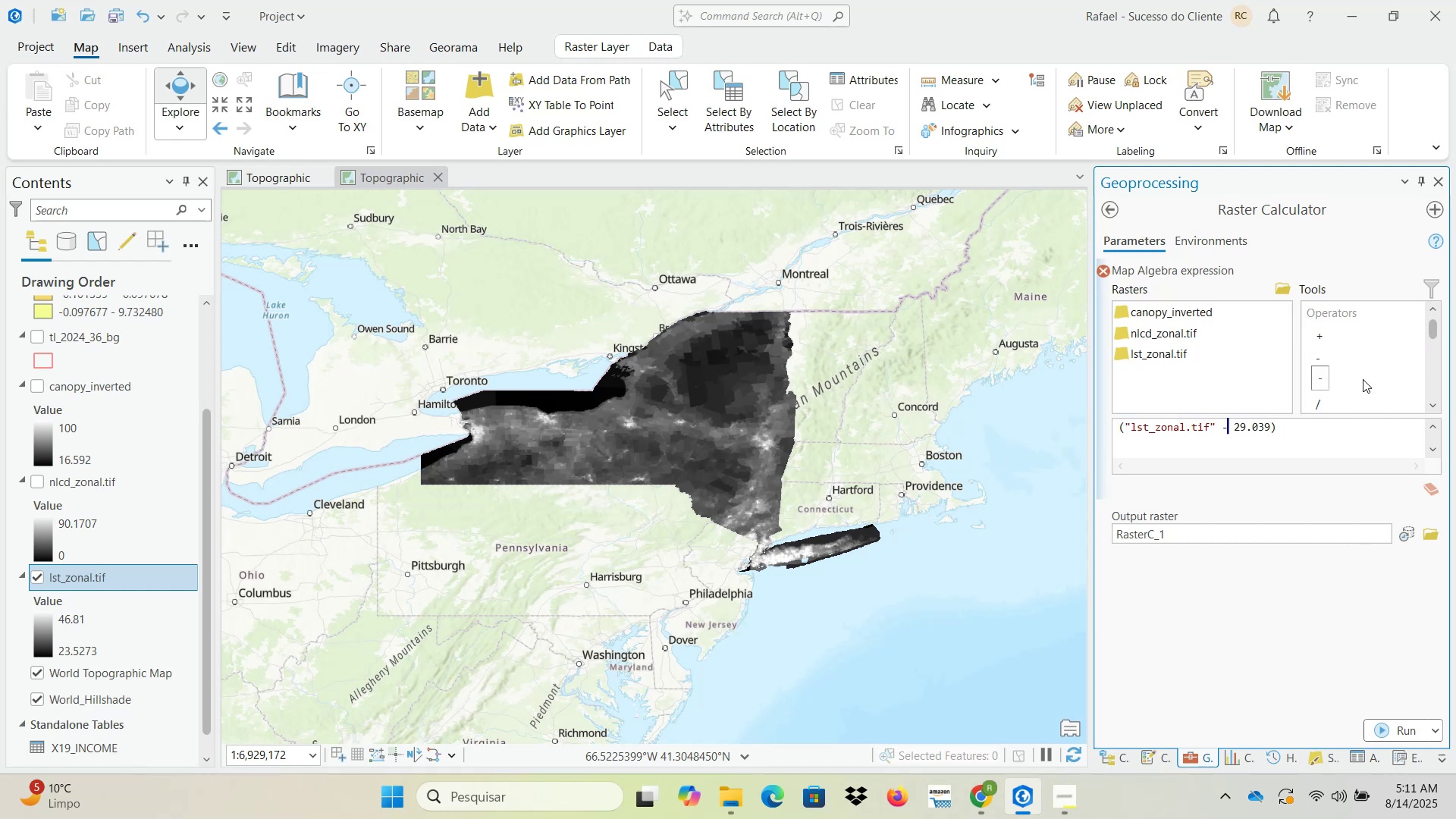 
left_click([1332, 438])
 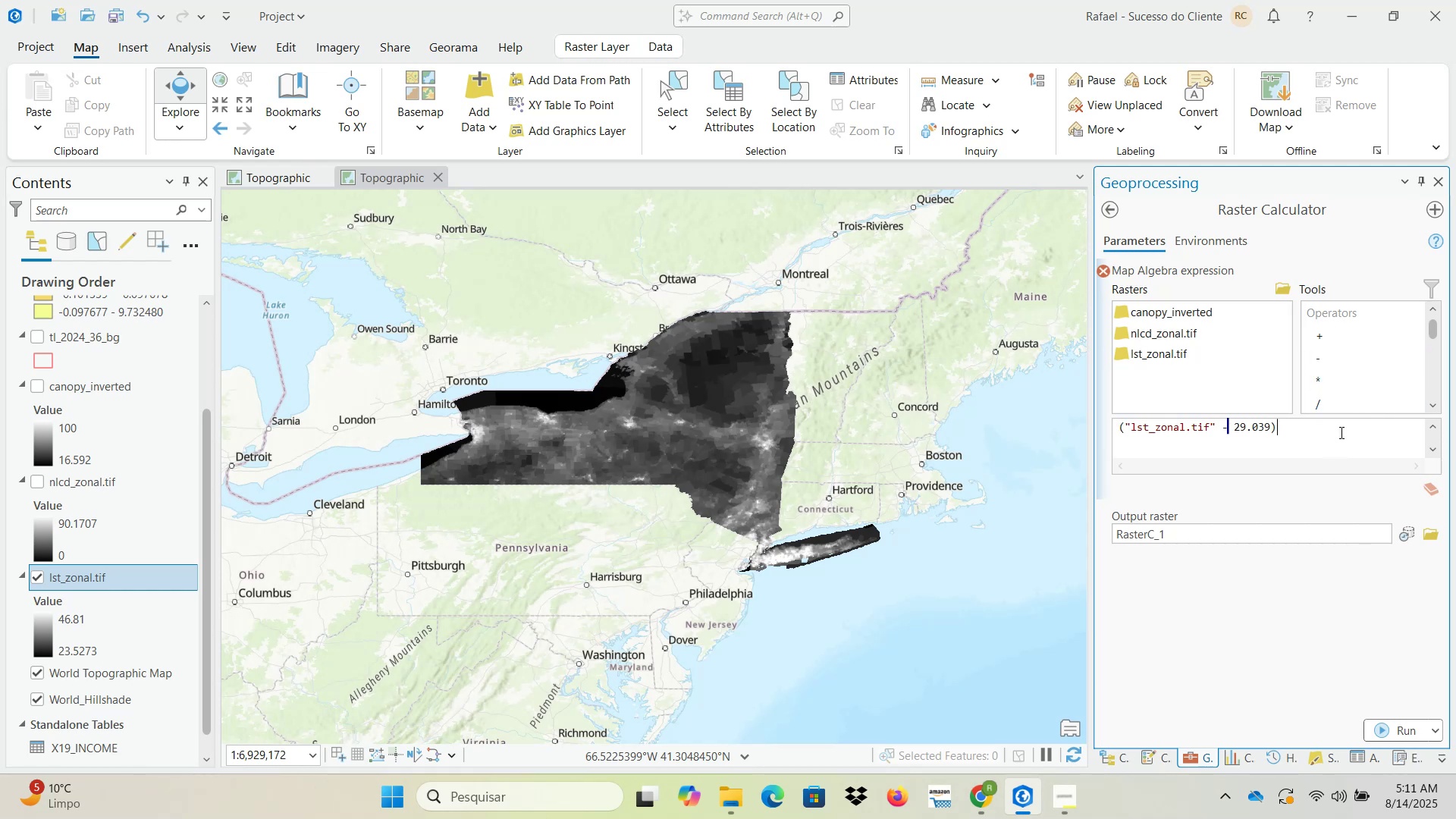 
key(Space)
 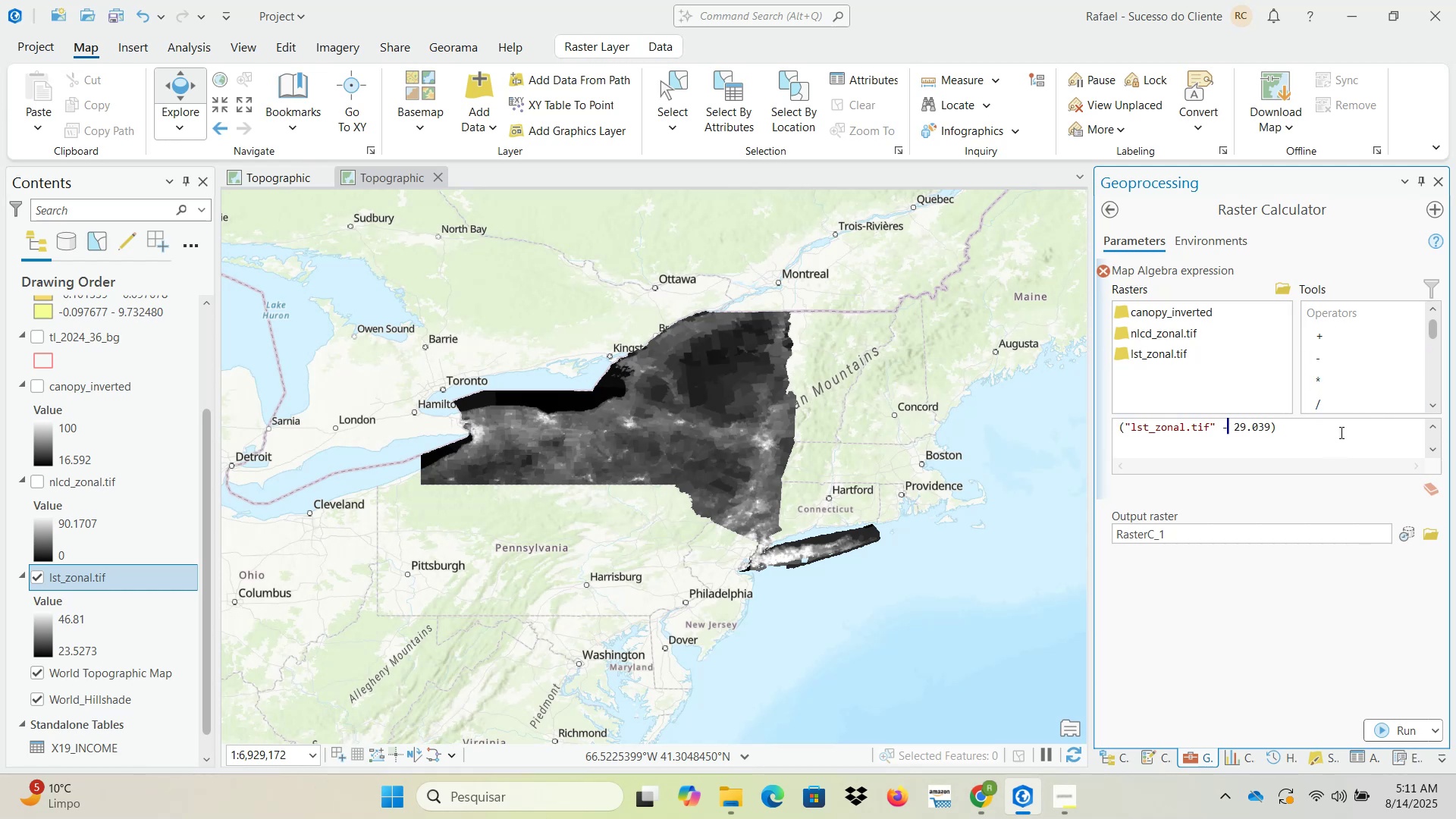 
key(NumpadDivide)
 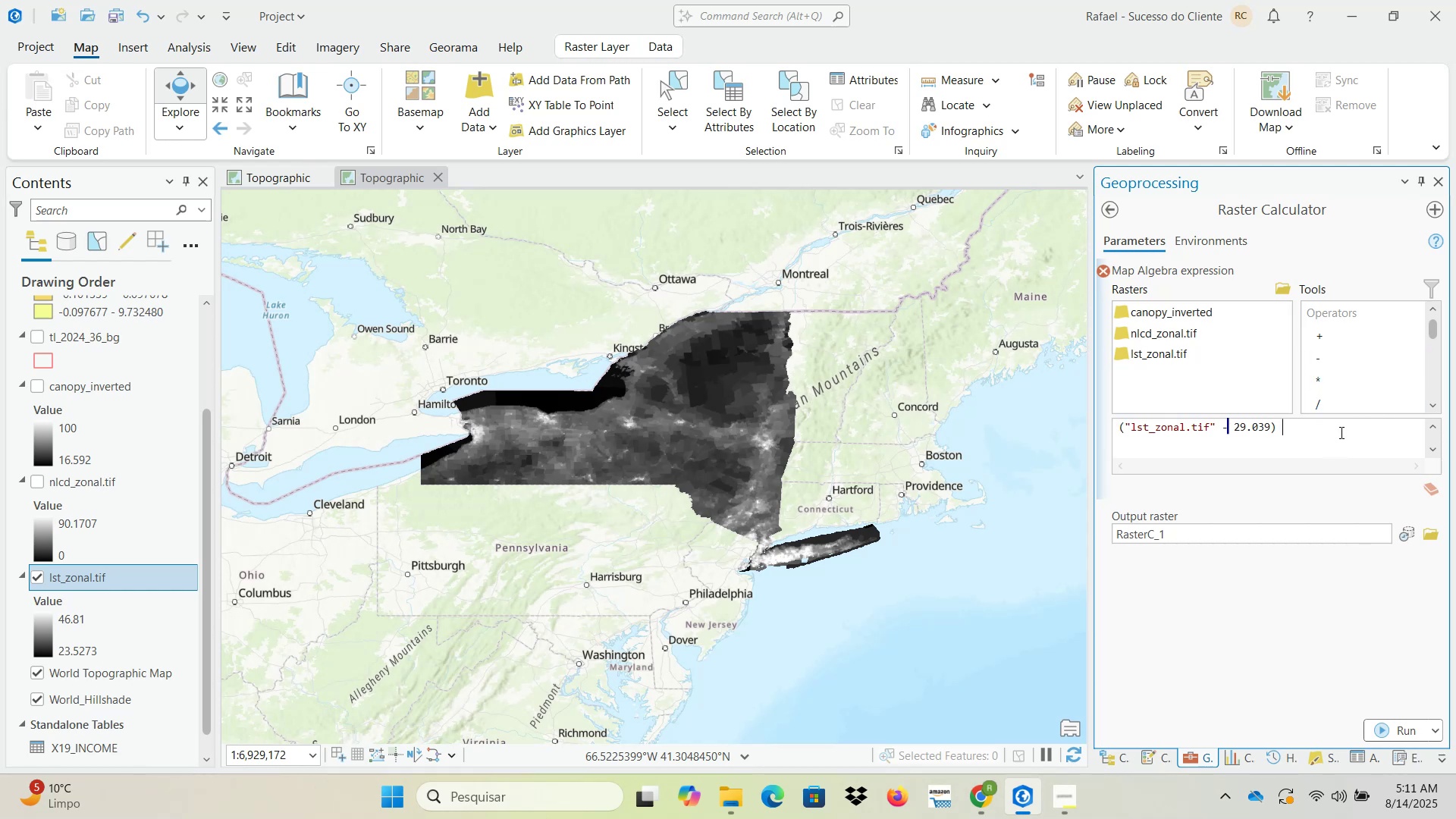 
key(Space)
 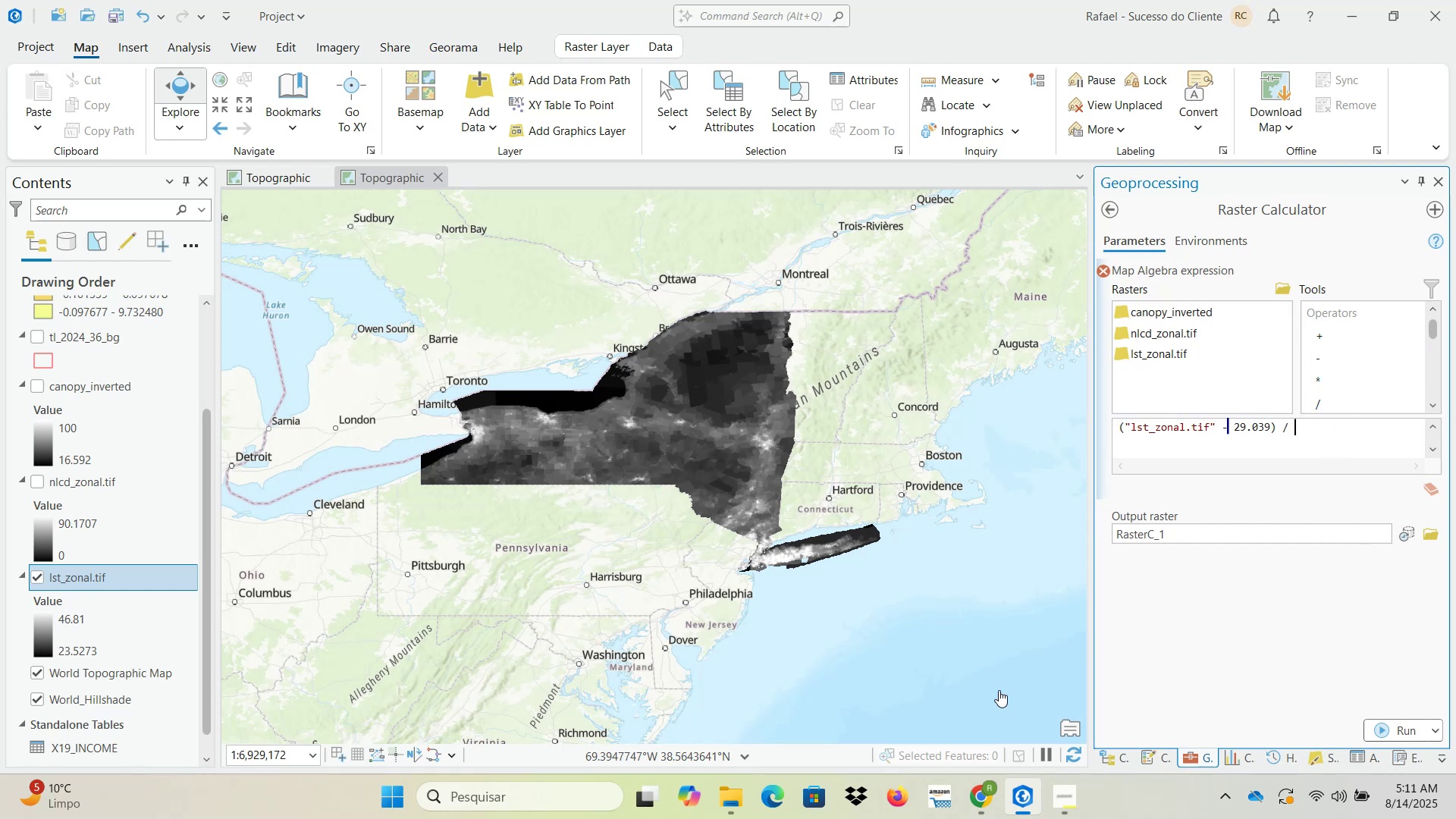 
left_click([1312, 756])
 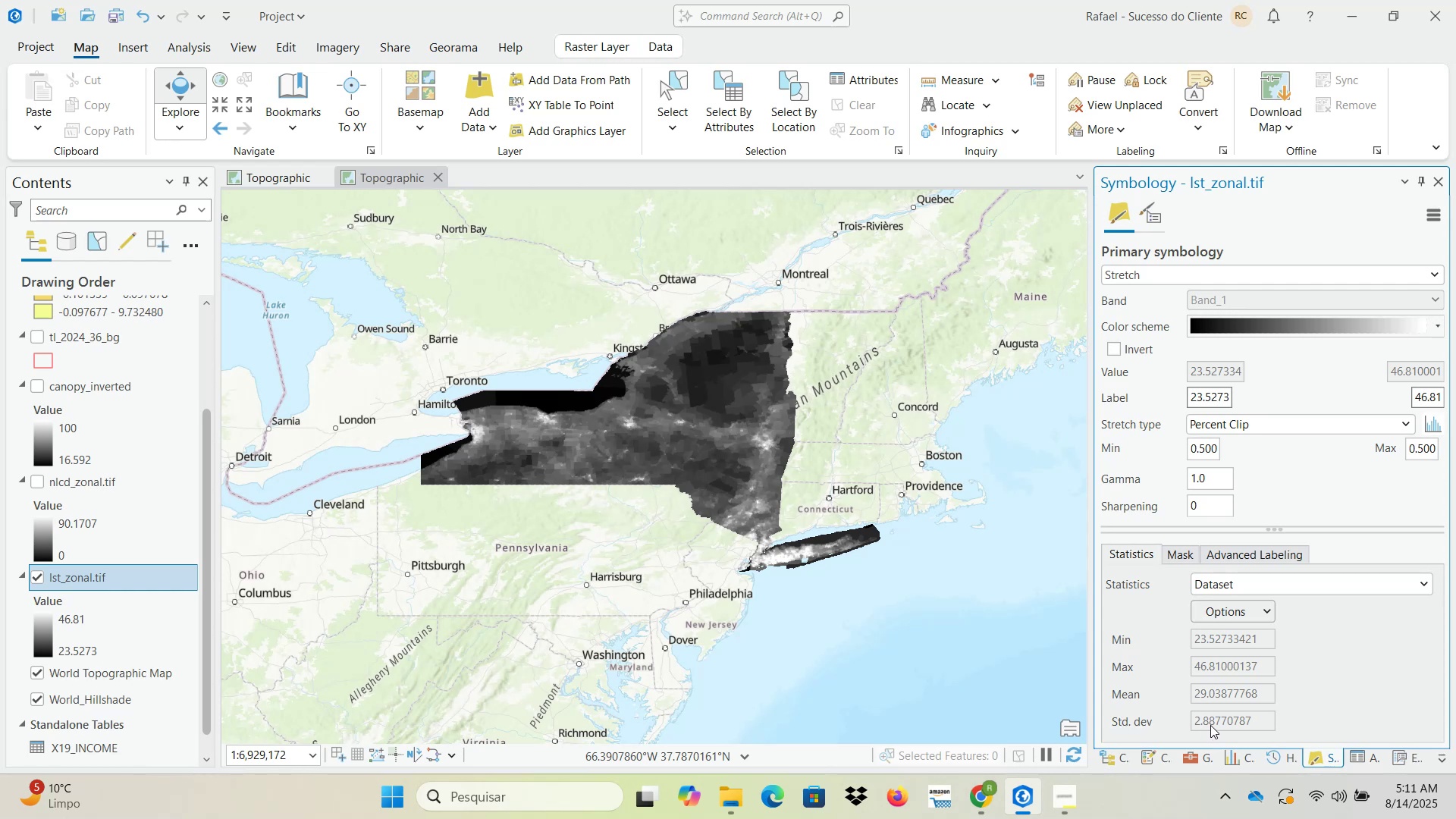 
wait(6.82)
 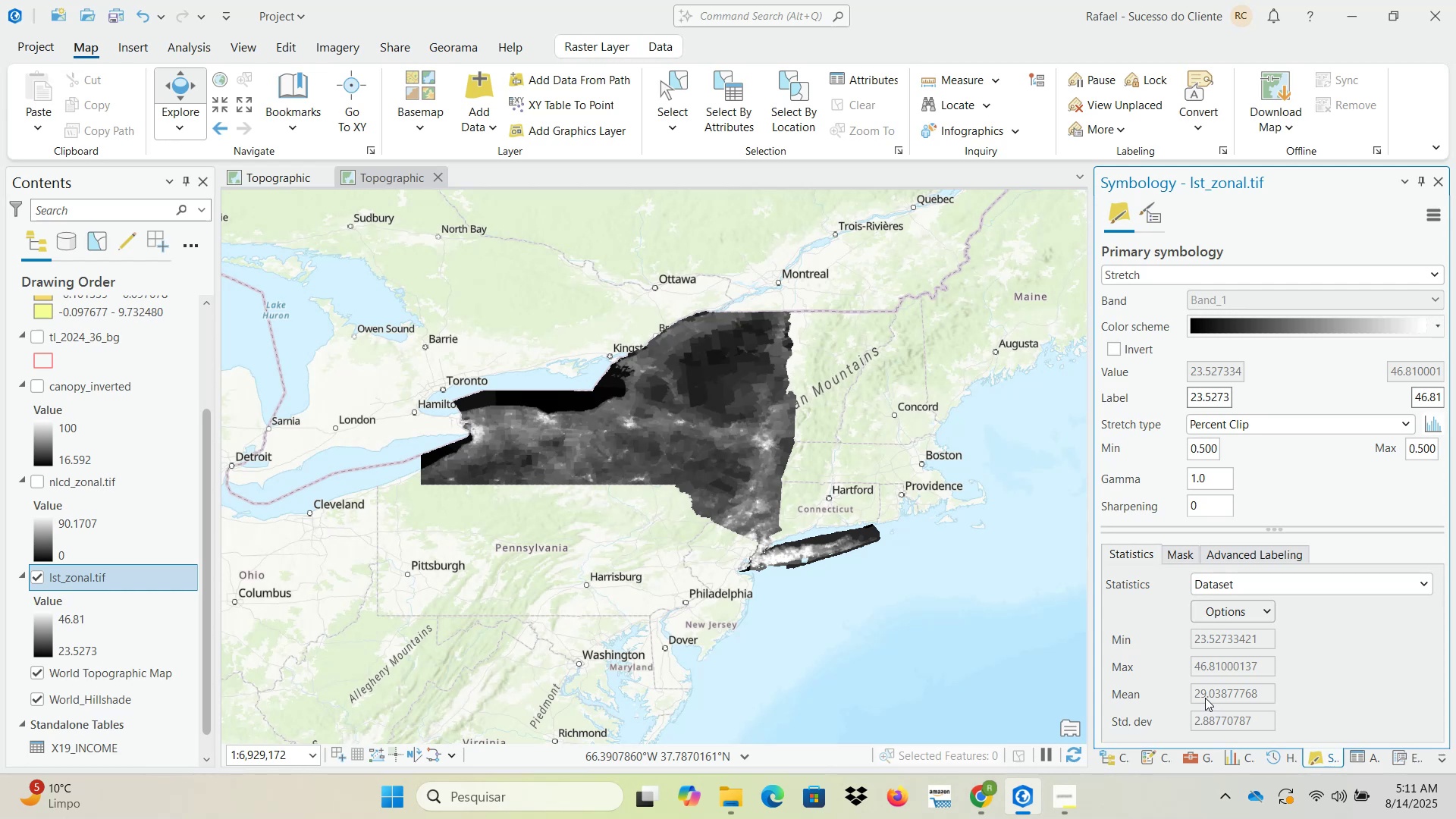 
left_click([1194, 756])
 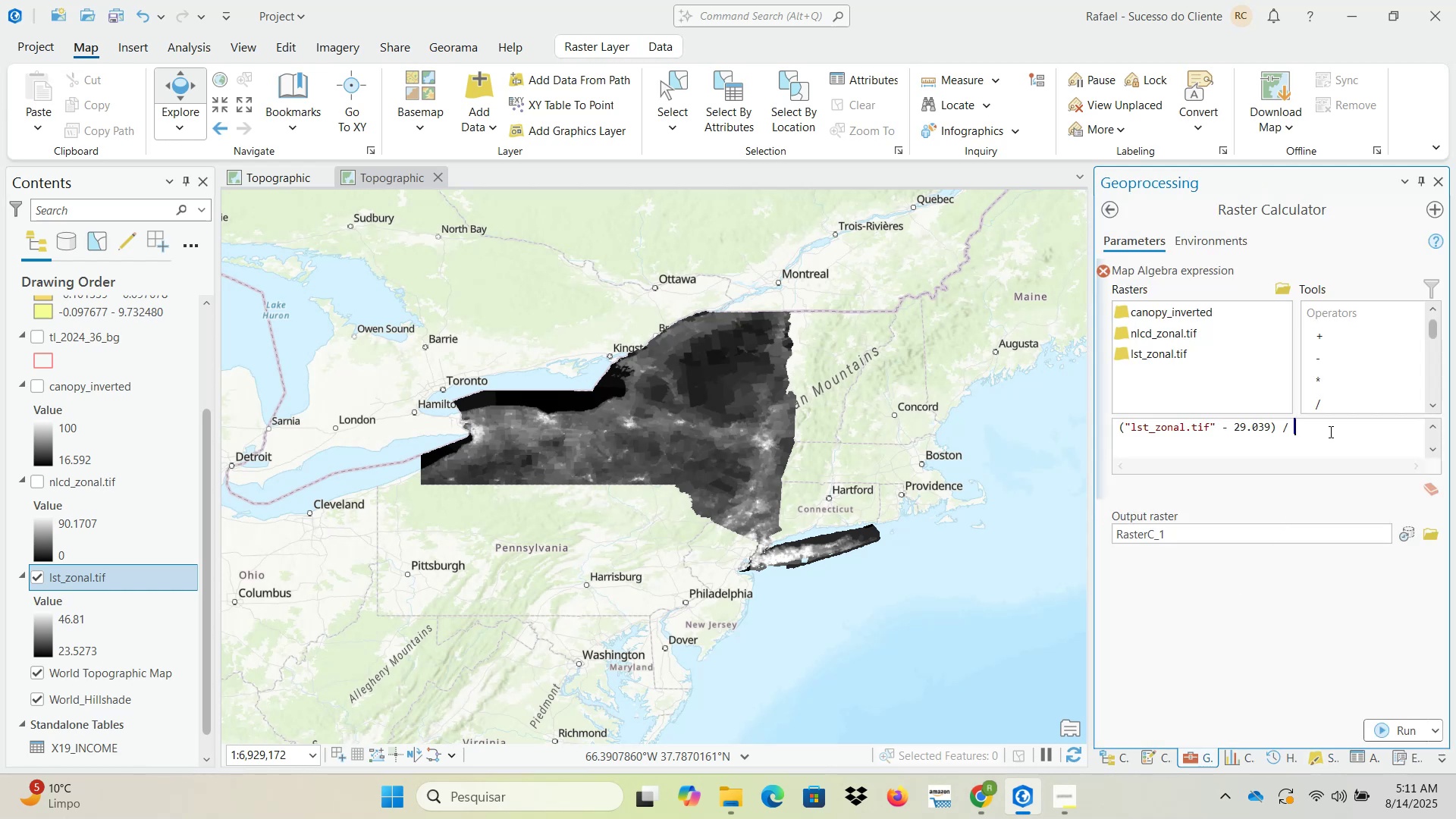 
key(Numpad2)
 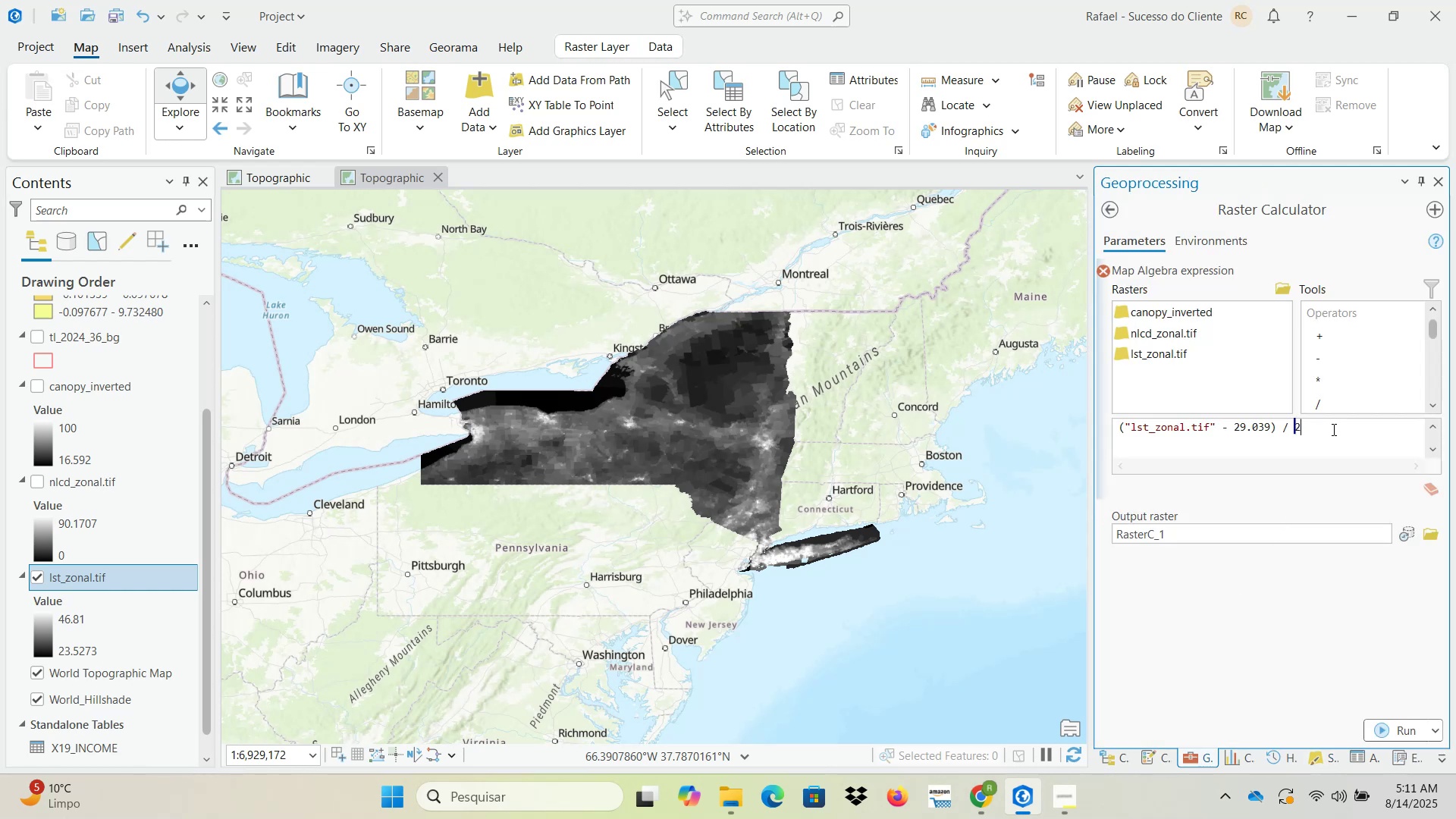 
key(Period)
 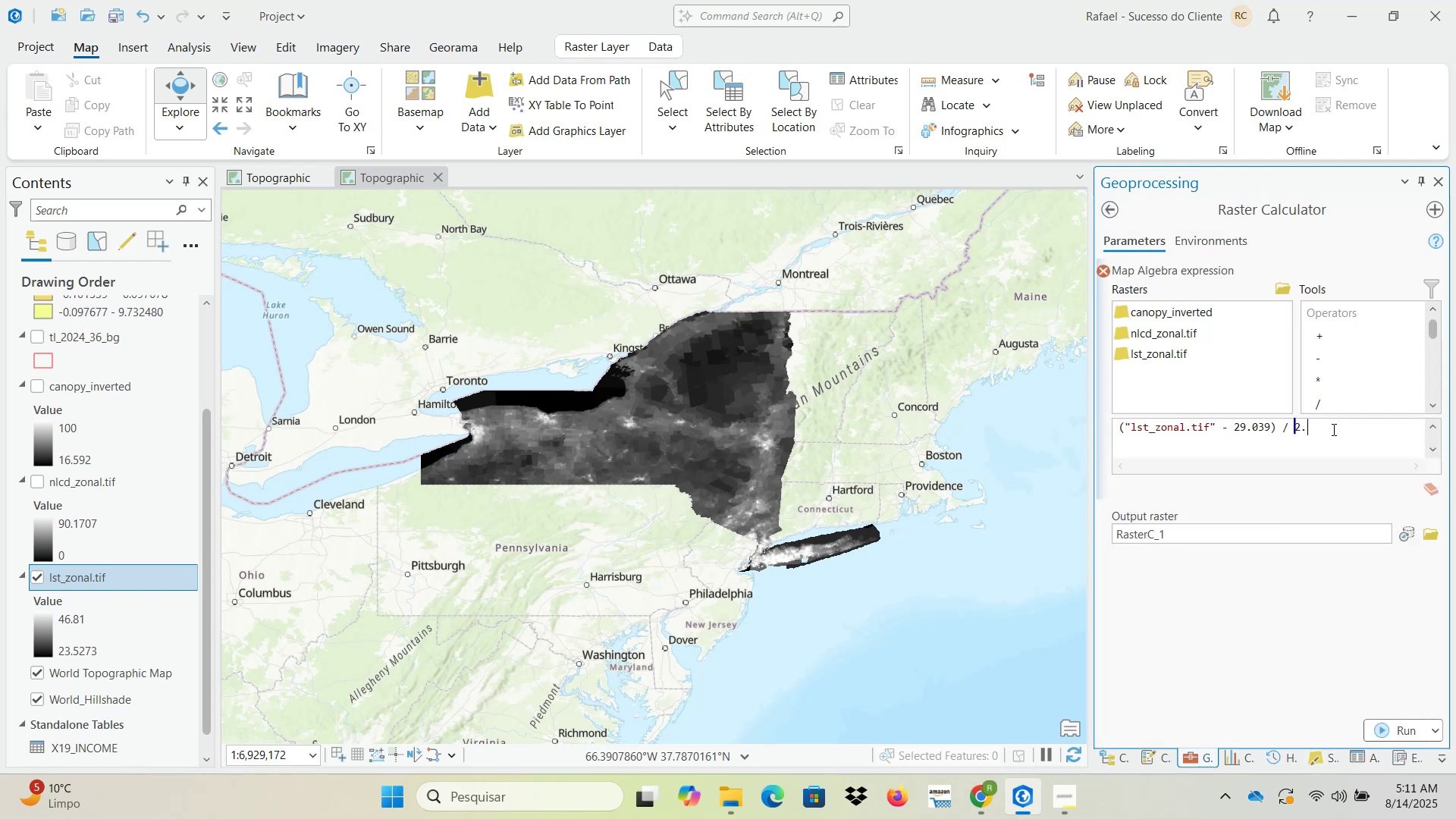 
key(Numpad8)
 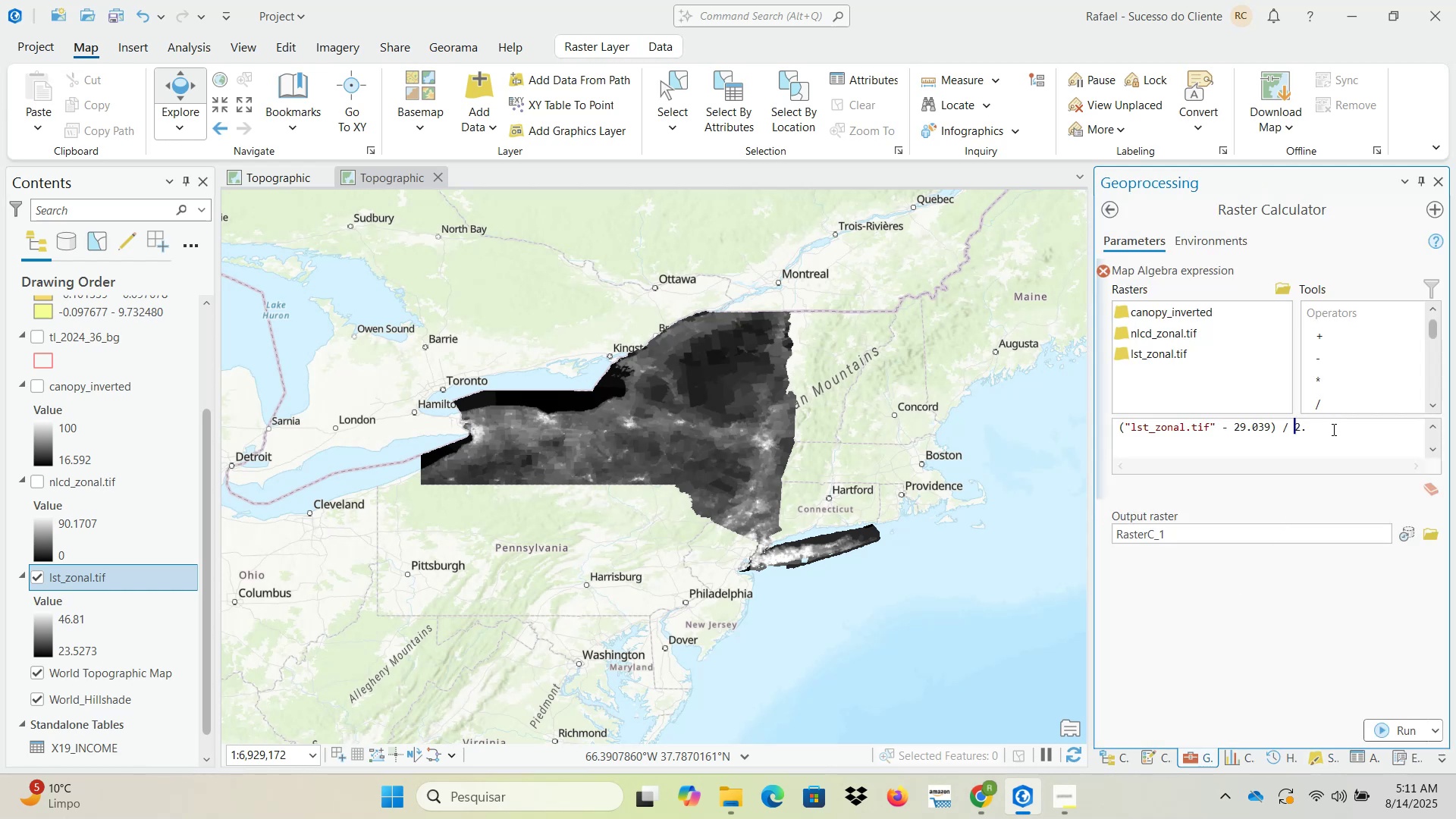 
key(Numpad9)
 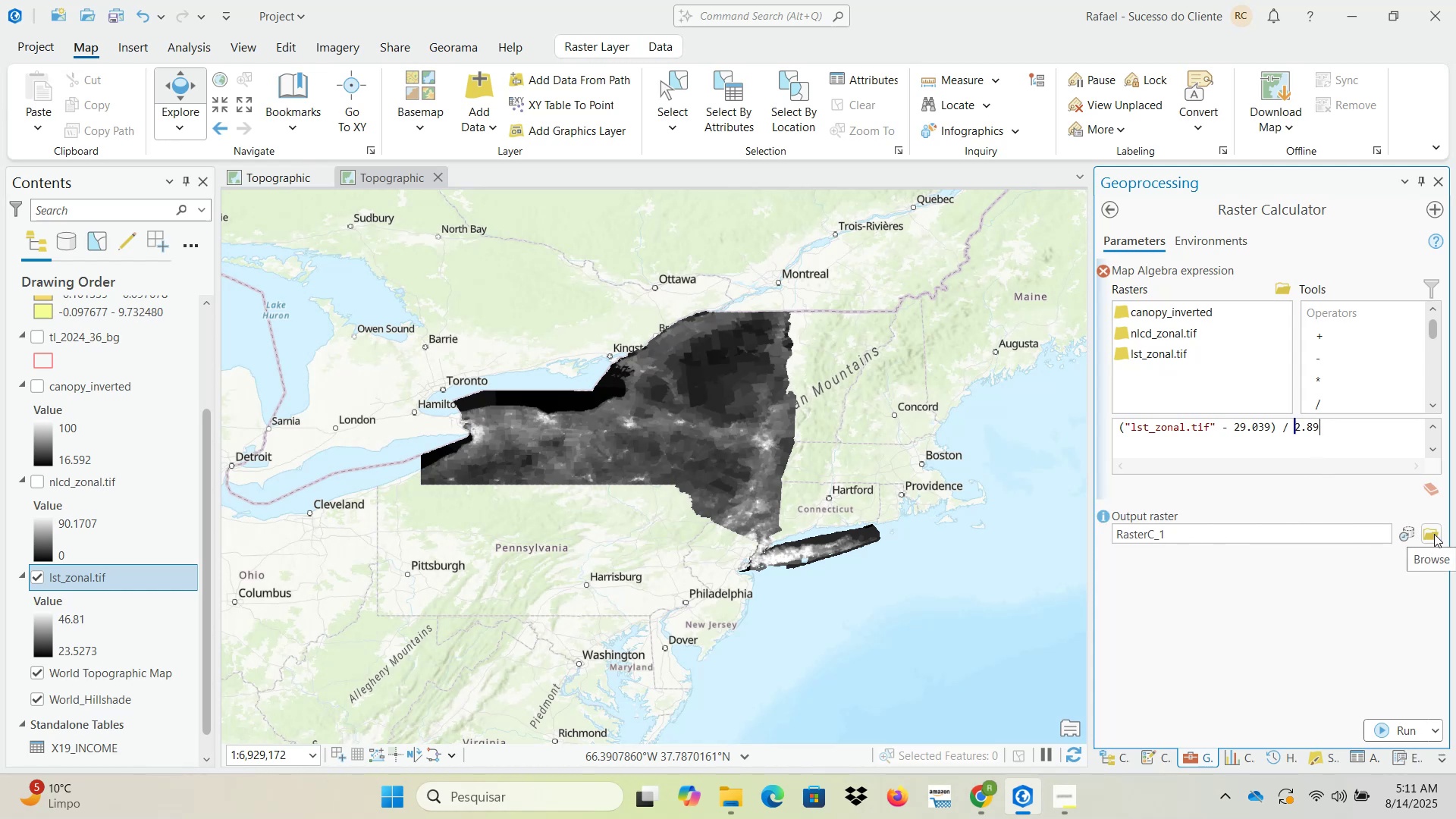 
wait(6.17)
 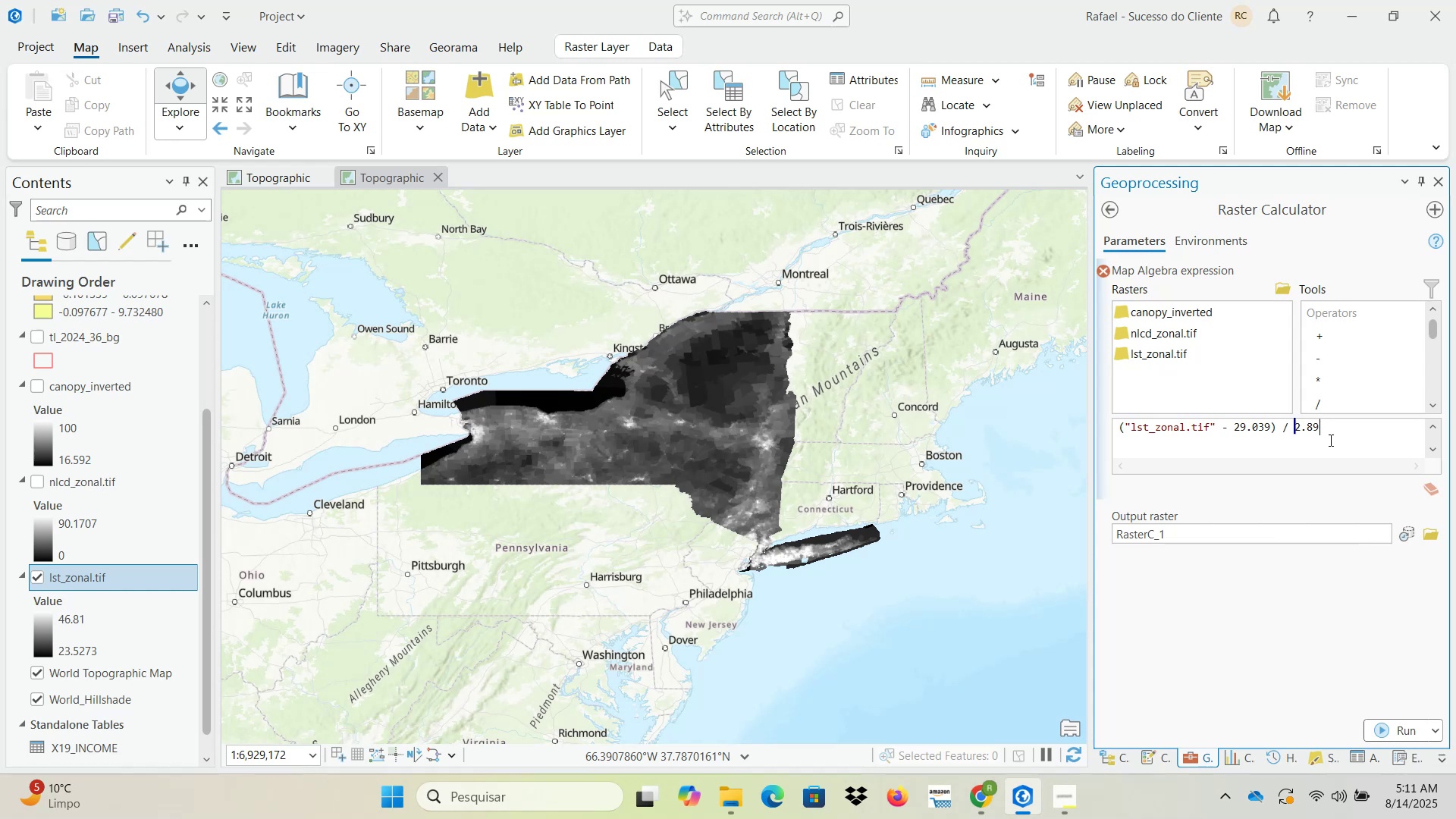 
left_click([1432, 534])
 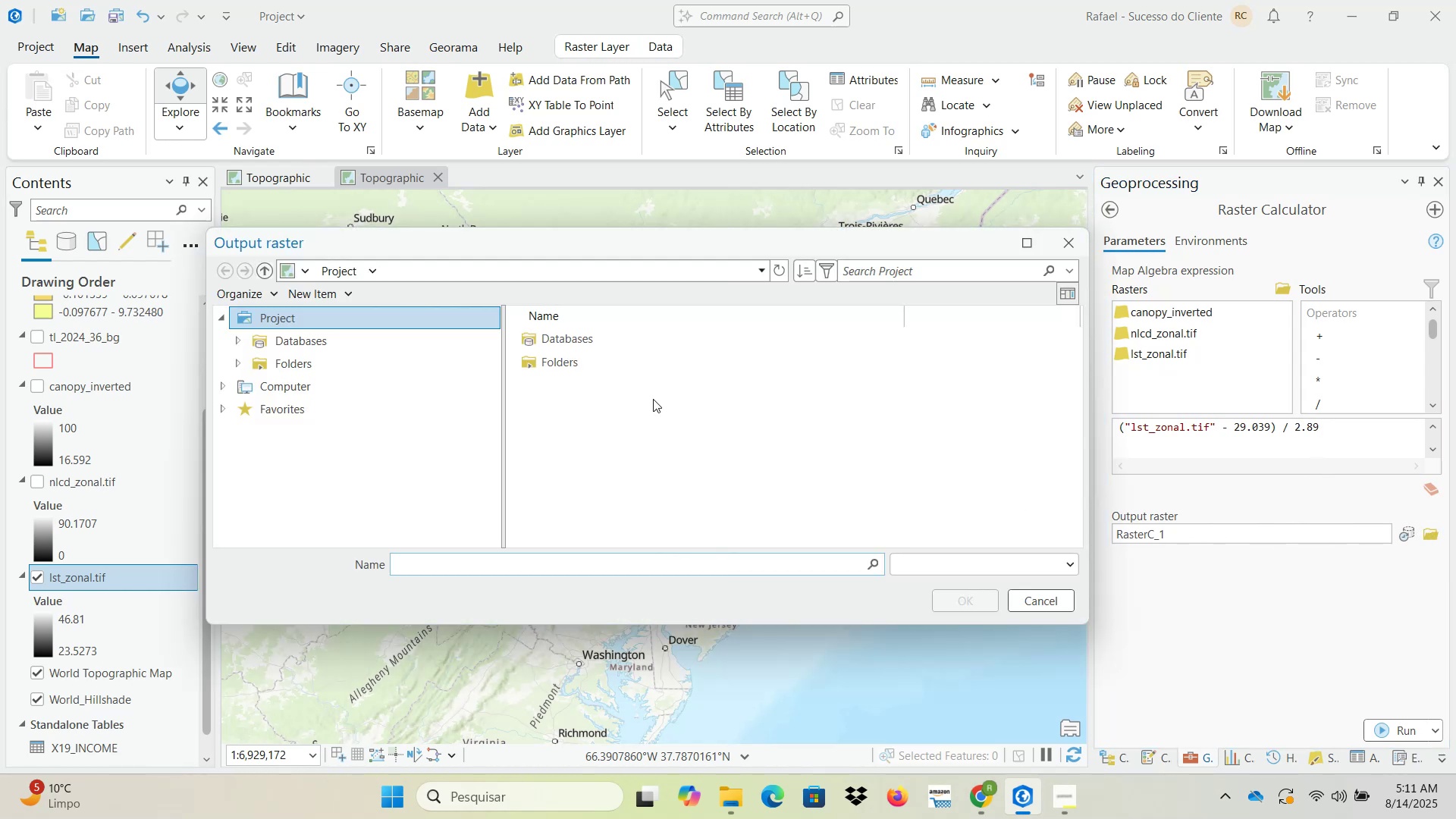 
double_click([566, 343])
 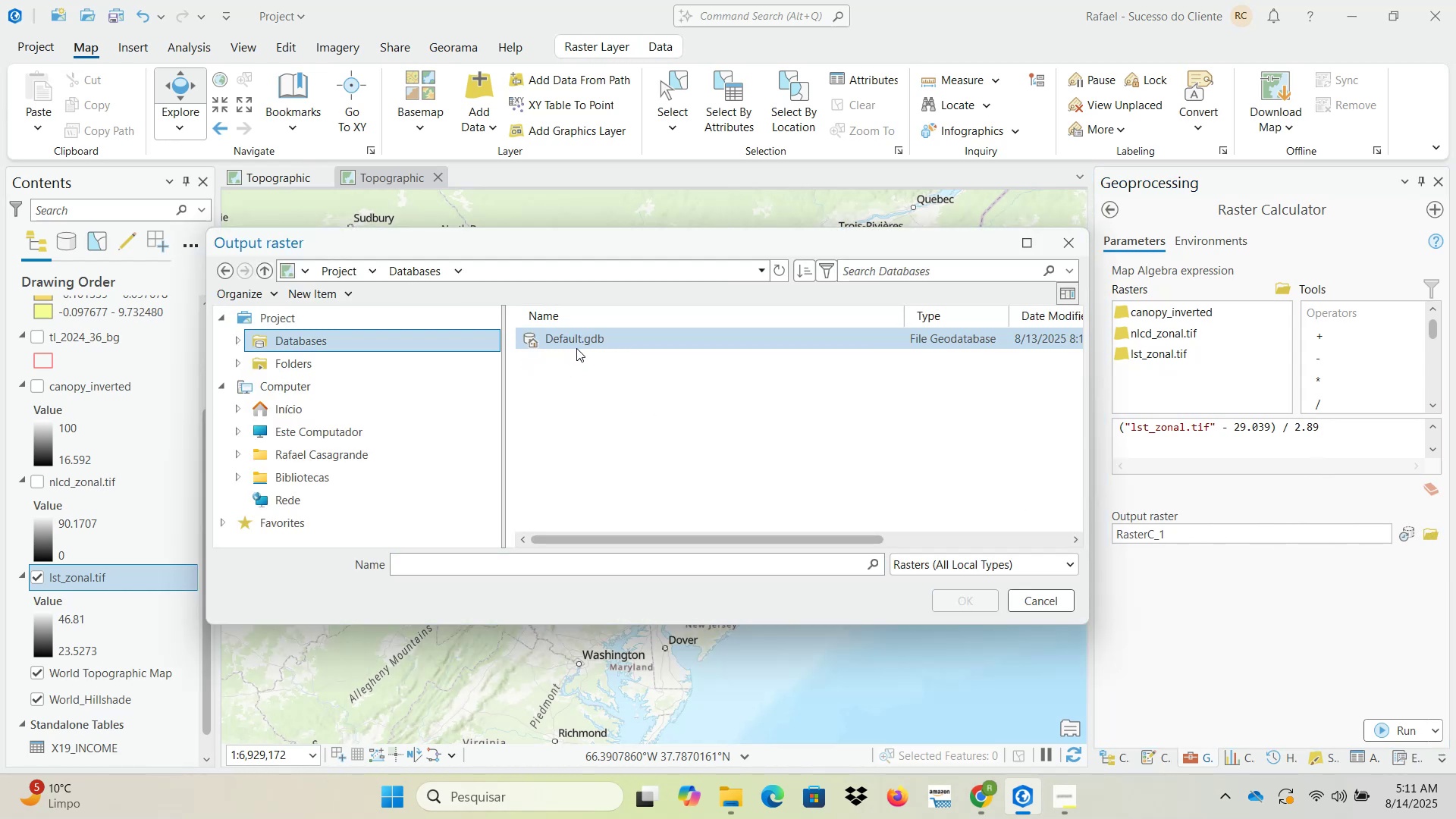 
double_click([579, 347])
 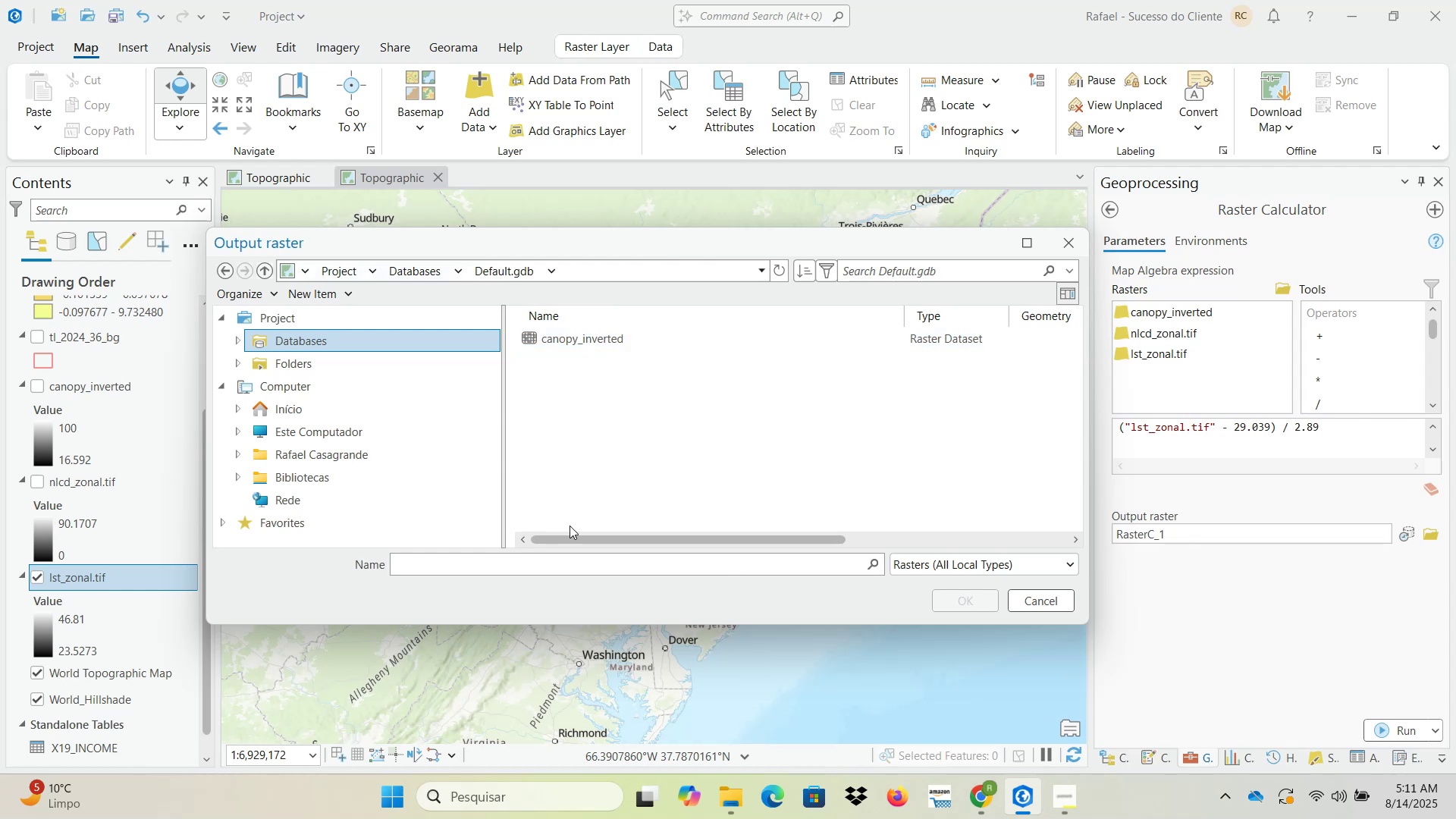 
left_click([569, 567])
 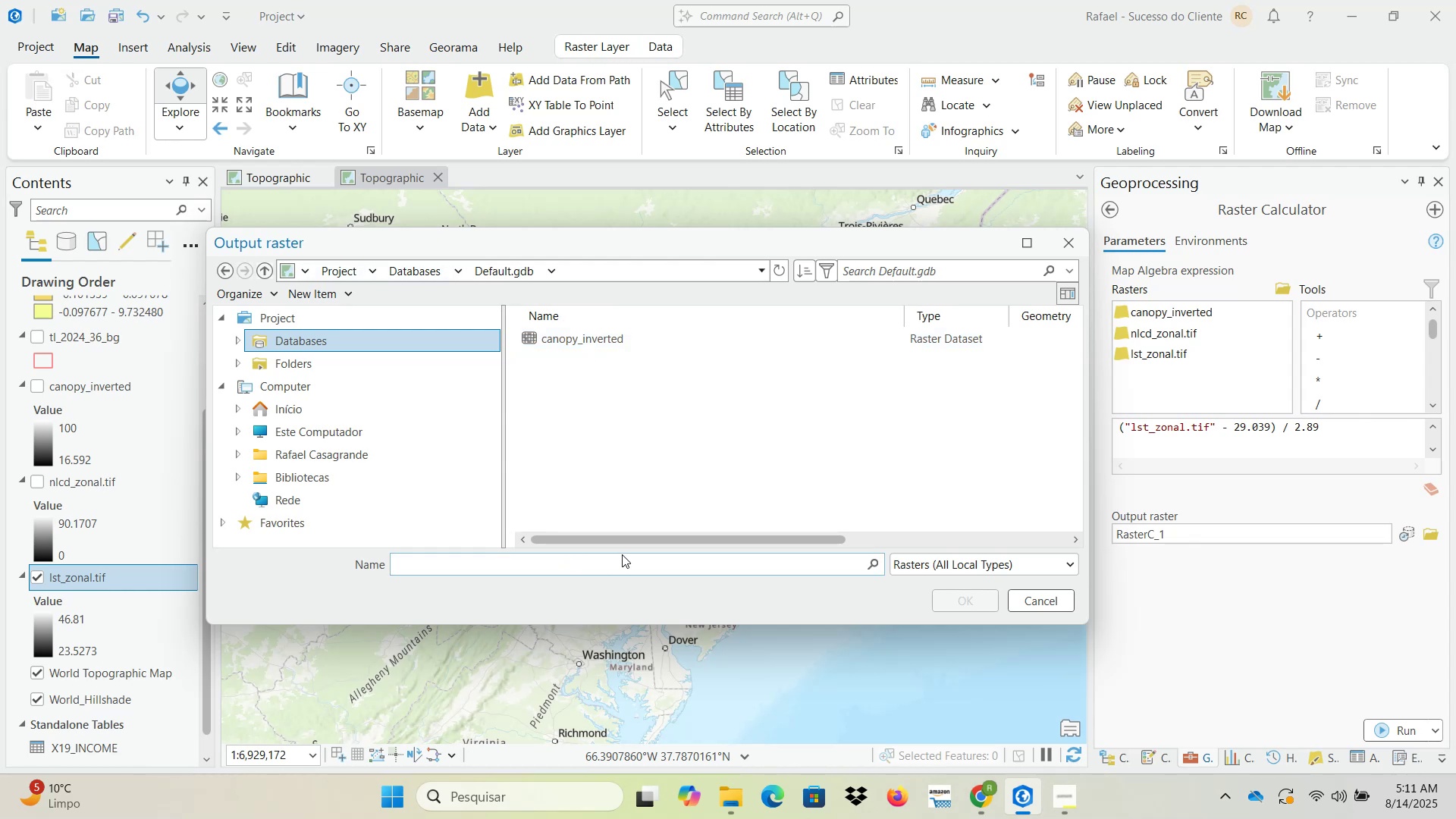 
type(lst_calculated)
 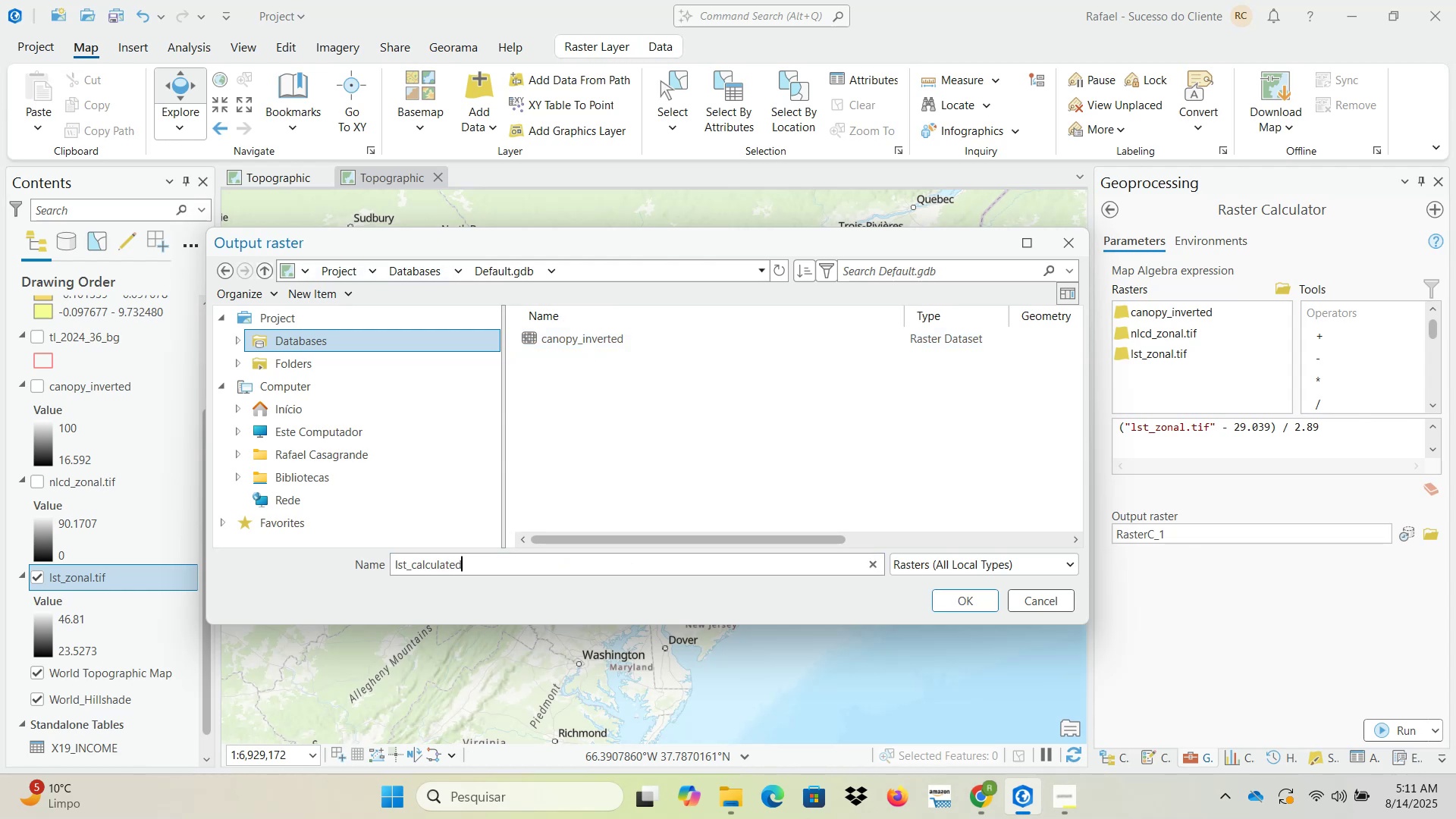 
left_click([980, 601])
 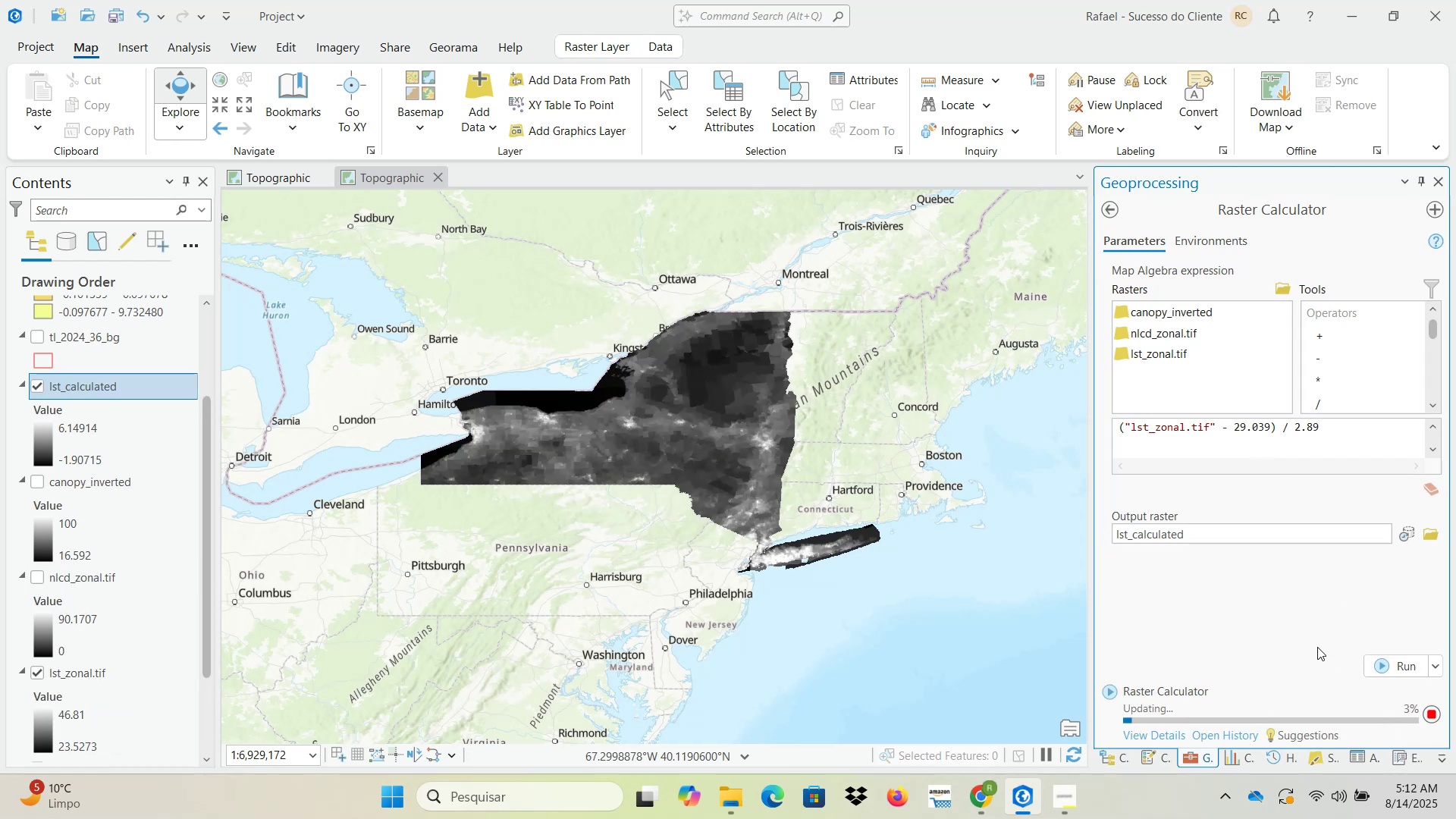 
wait(14.85)
 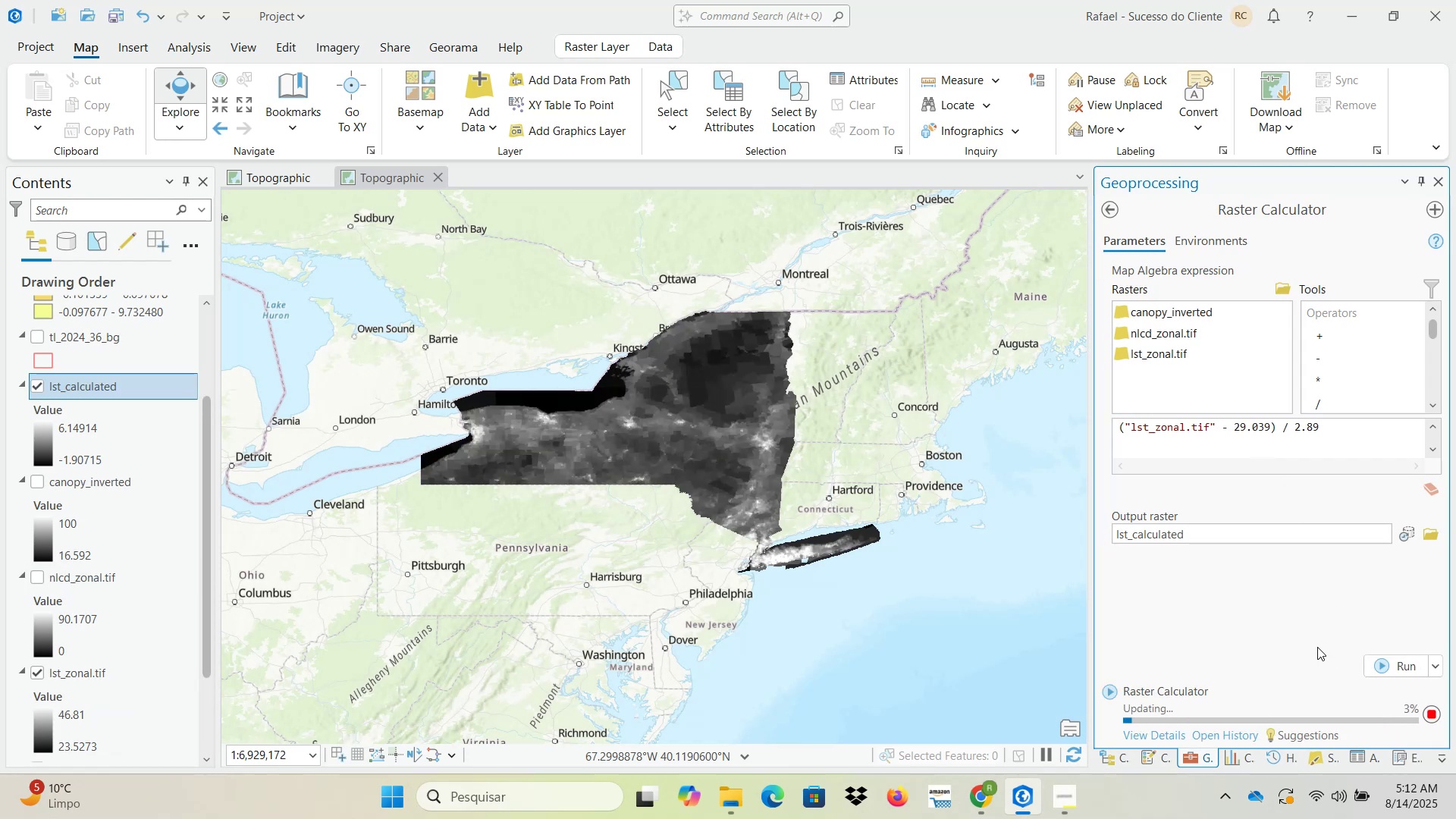 
scroll: coordinate [61, 607], scroll_direction: down, amount: 2.0
 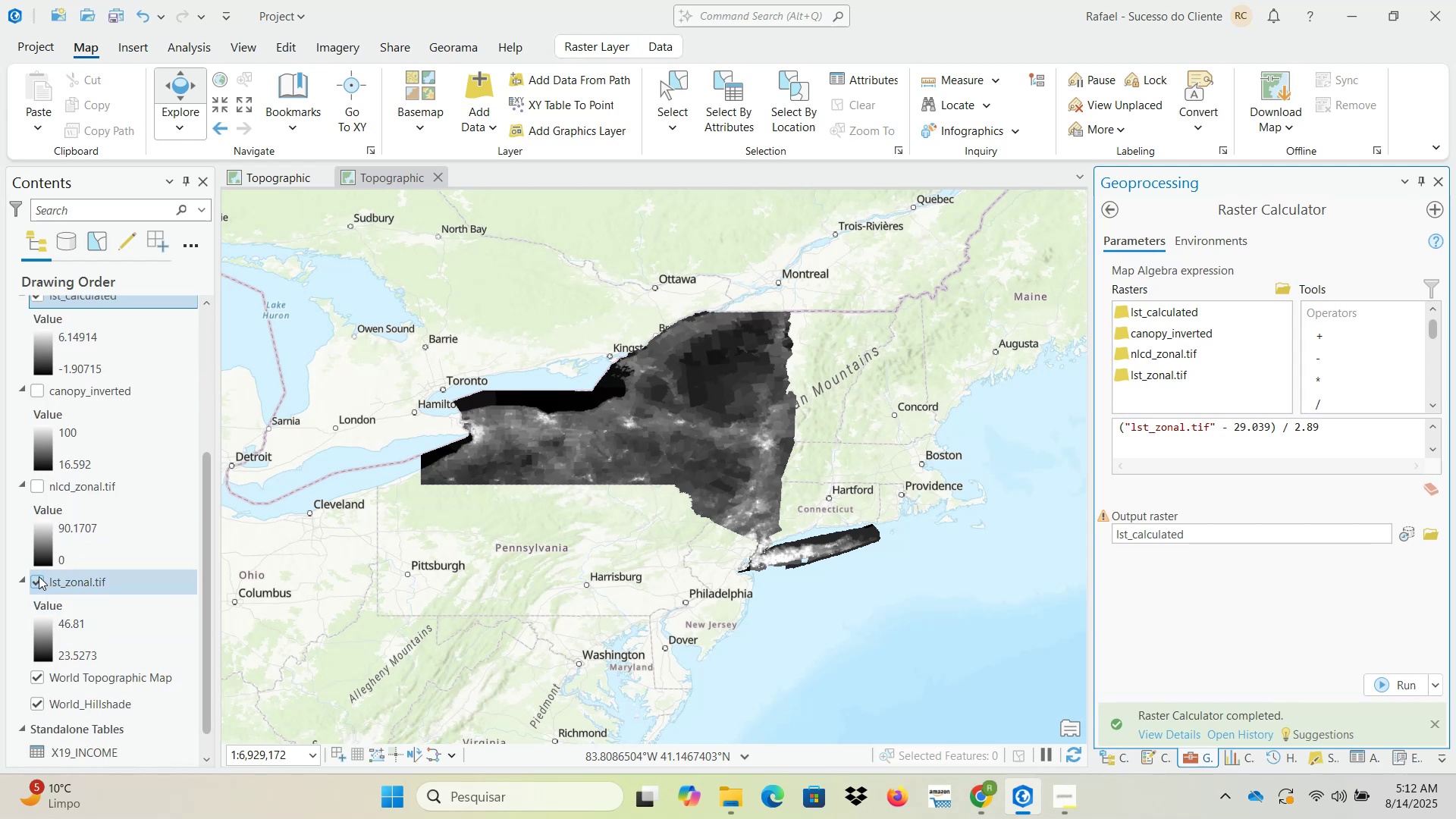 
left_click([38, 582])
 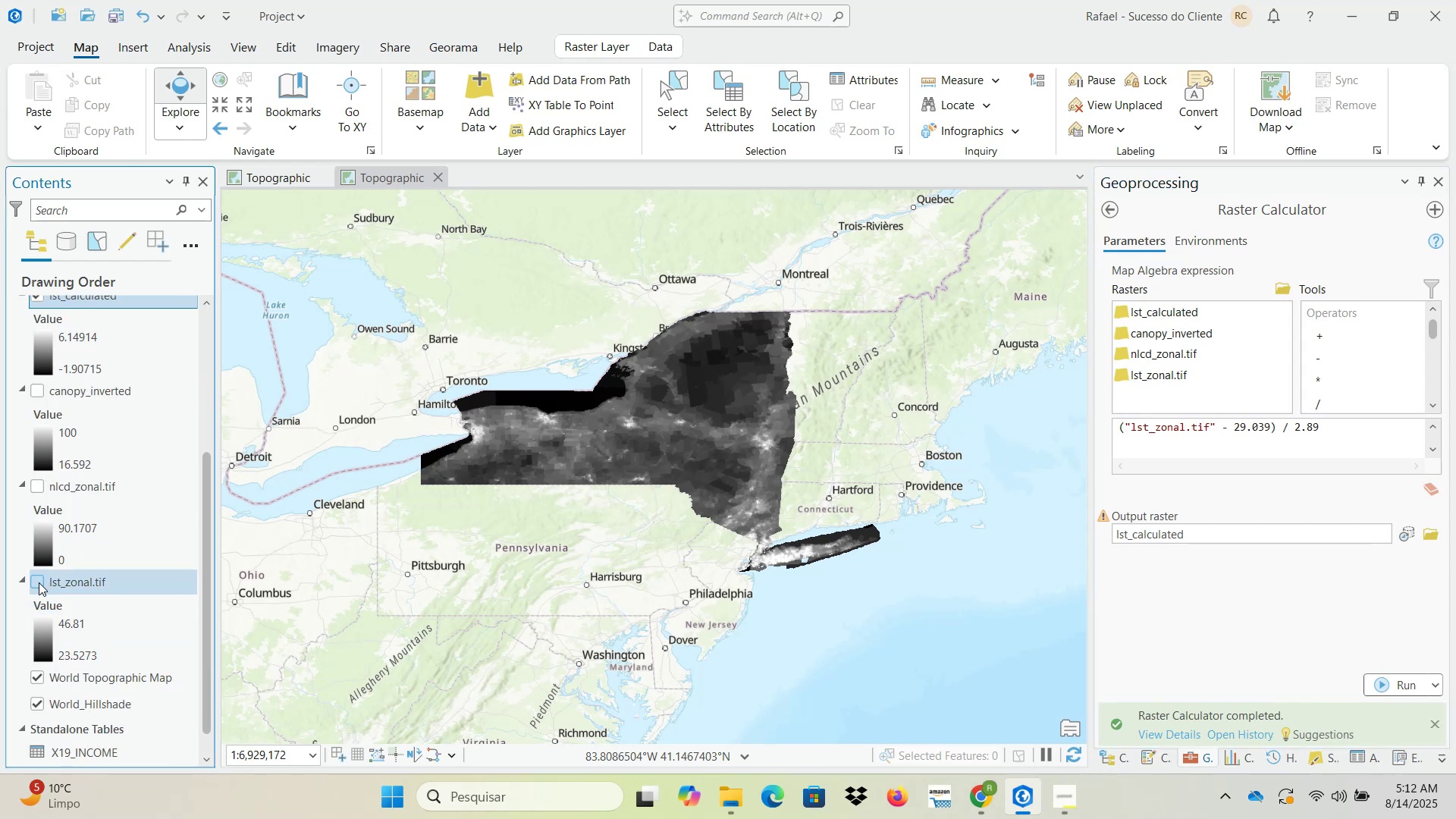 
scroll: coordinate [86, 584], scroll_direction: up, amount: 2.0
 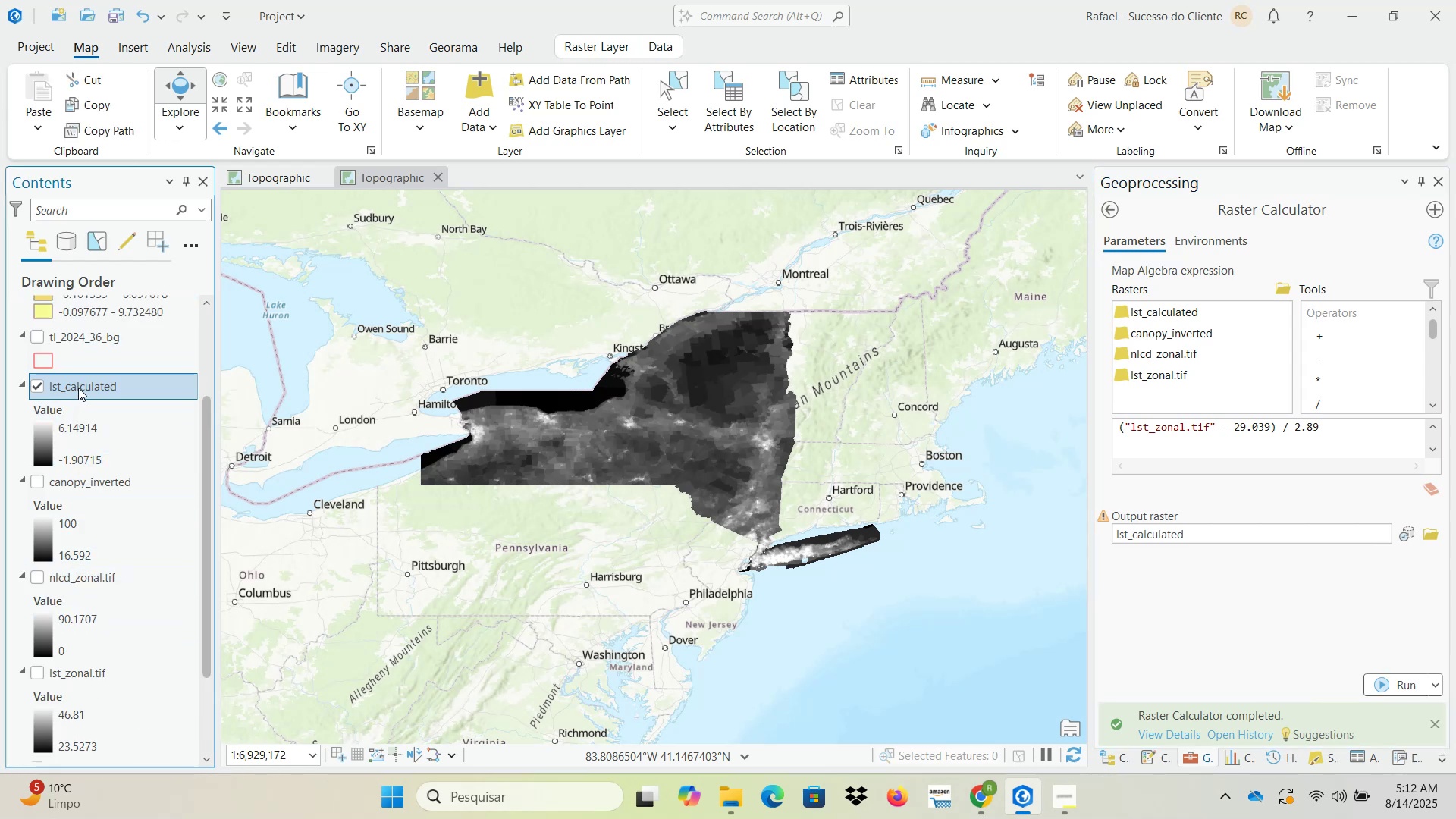 
wait(8.14)
 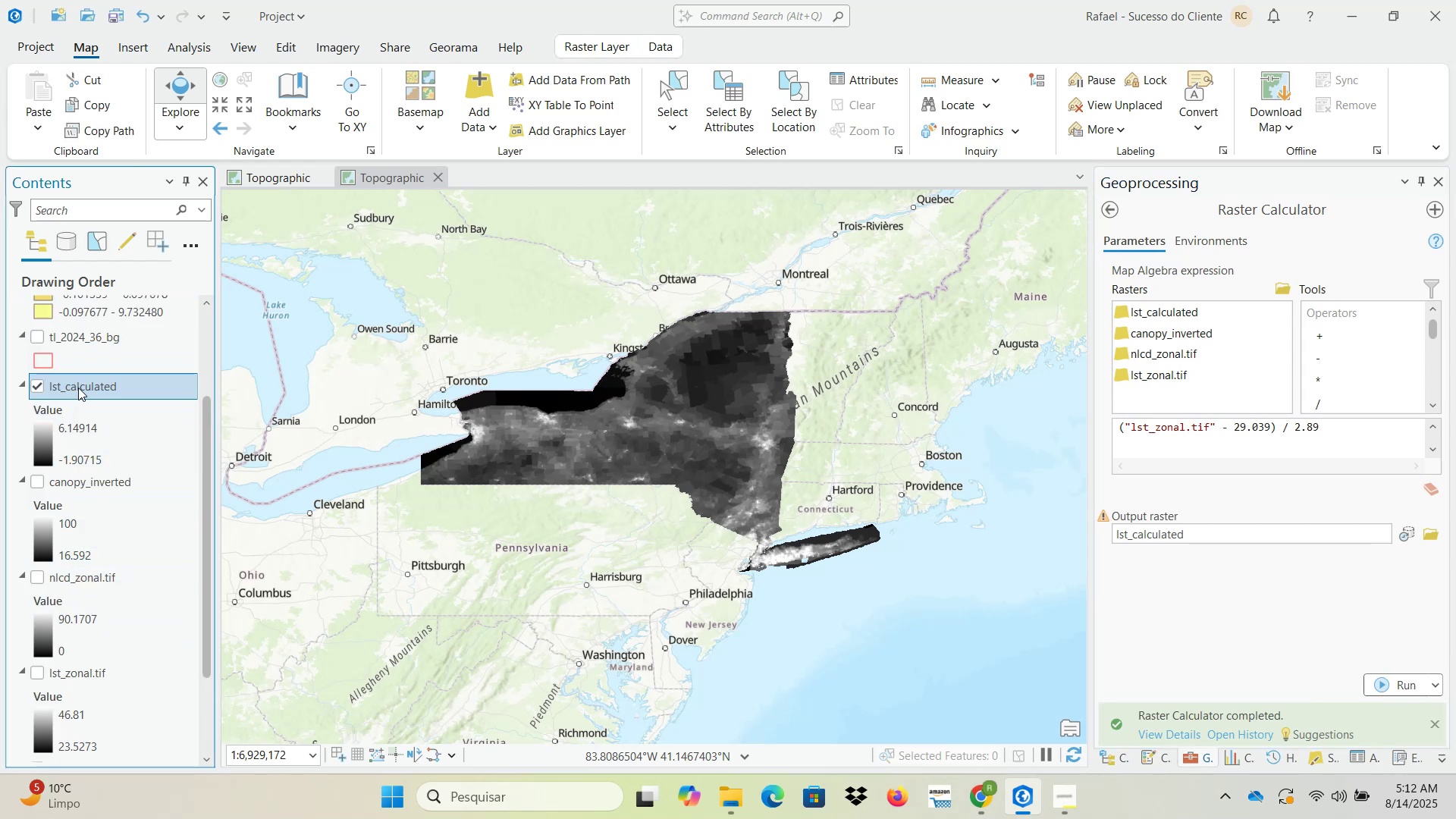 
left_click([36, 672])
 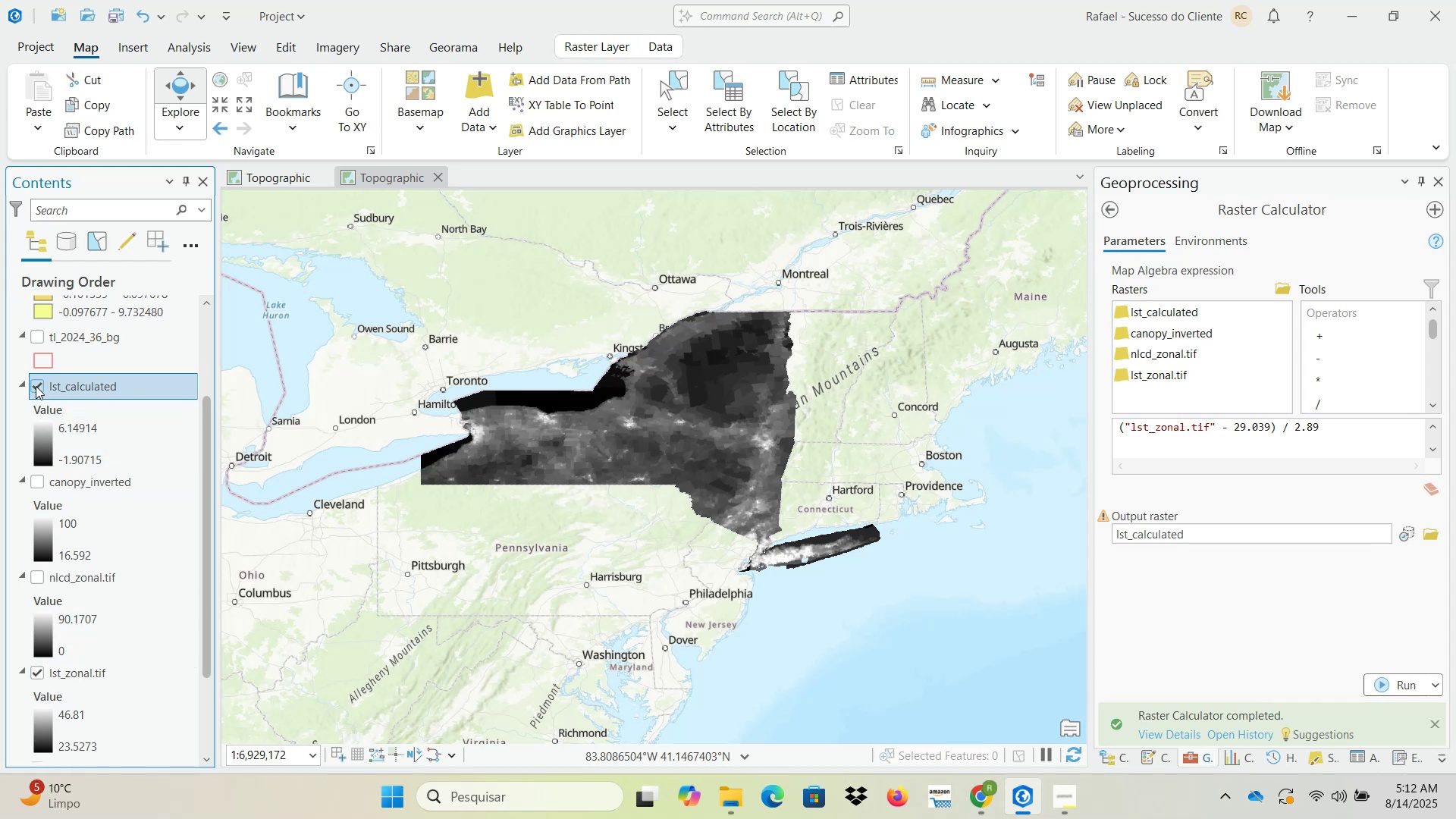 
left_click([36, 386])
 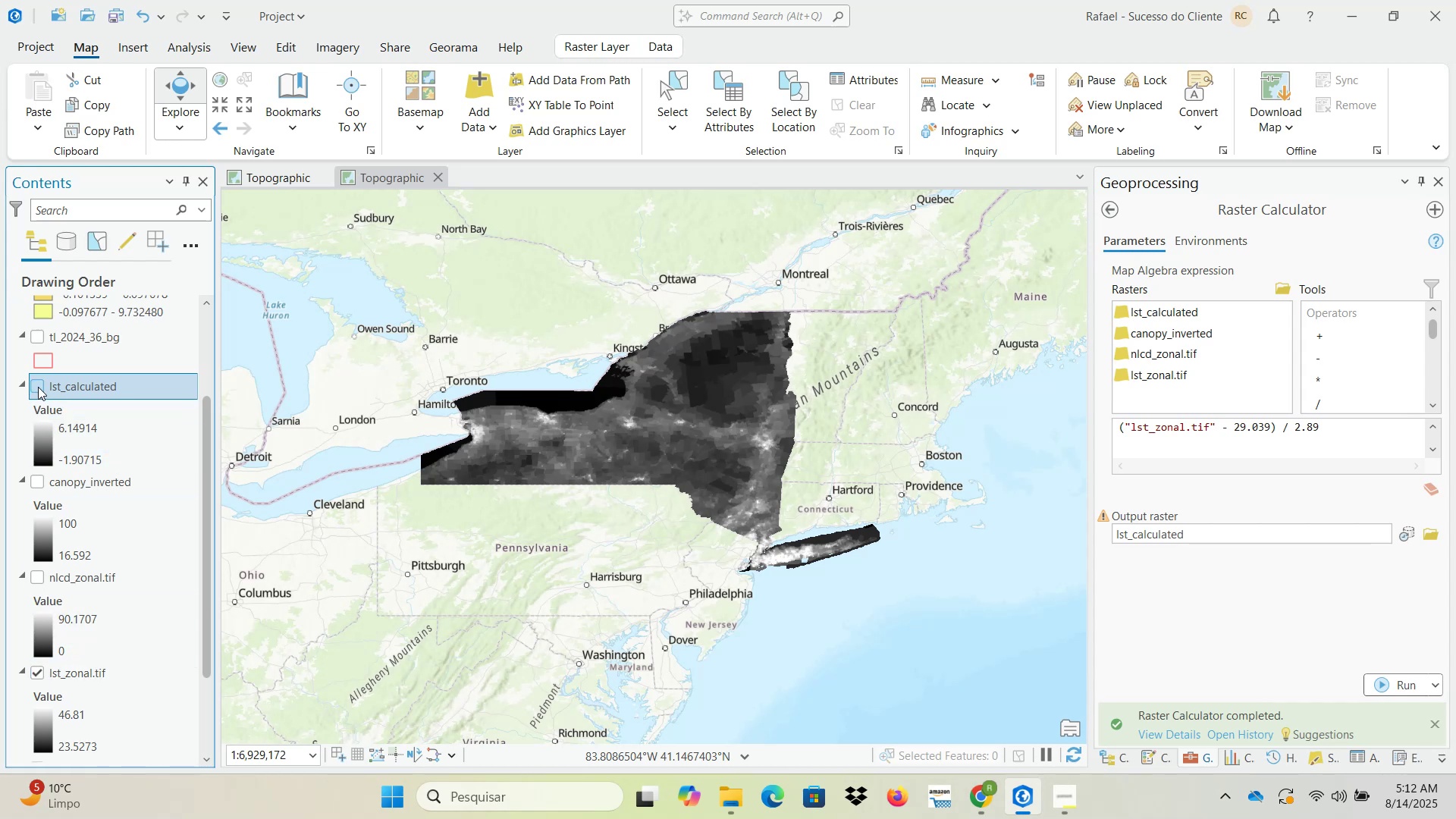 
left_click([38, 387])
 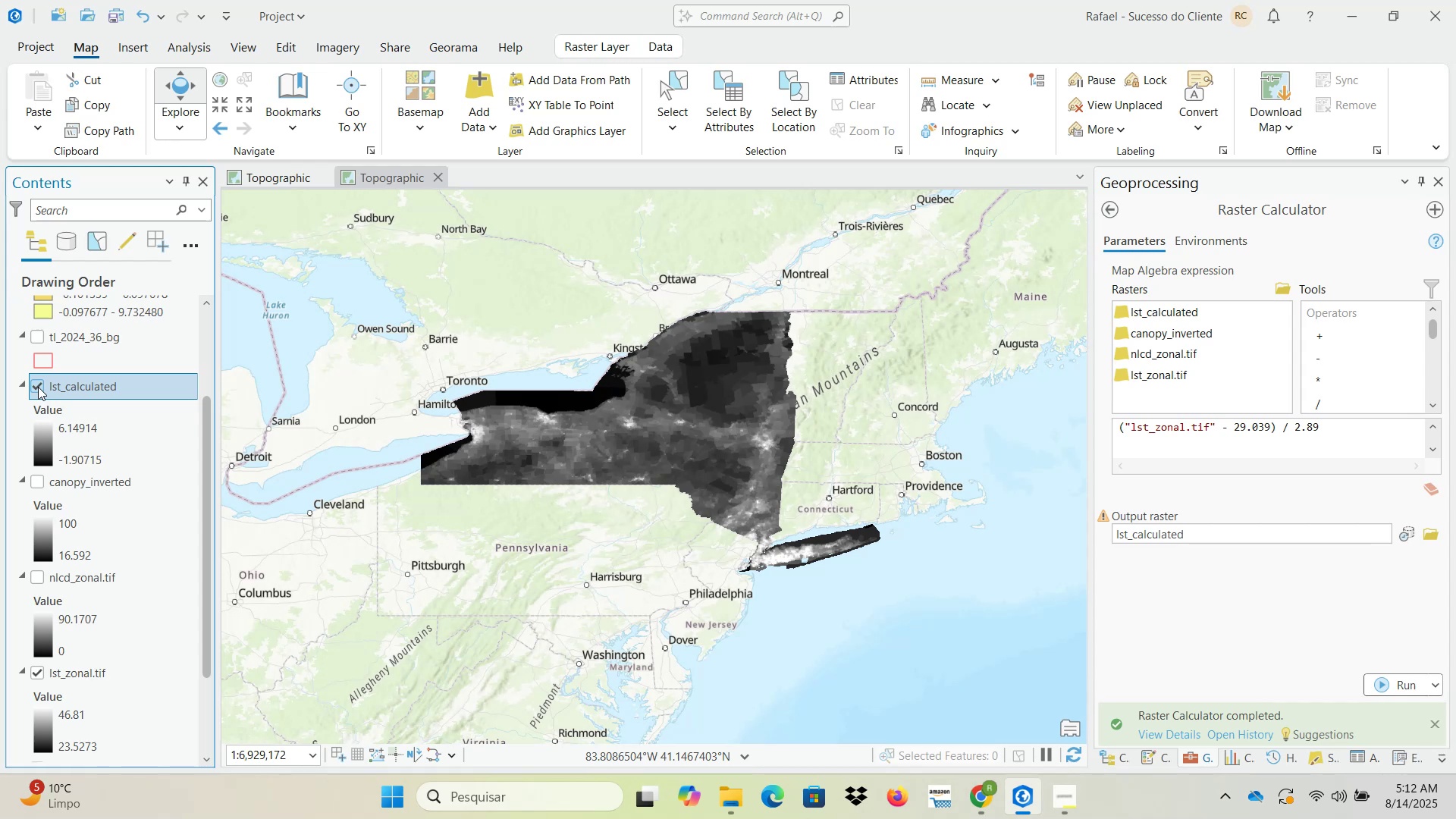 
left_click([38, 387])
 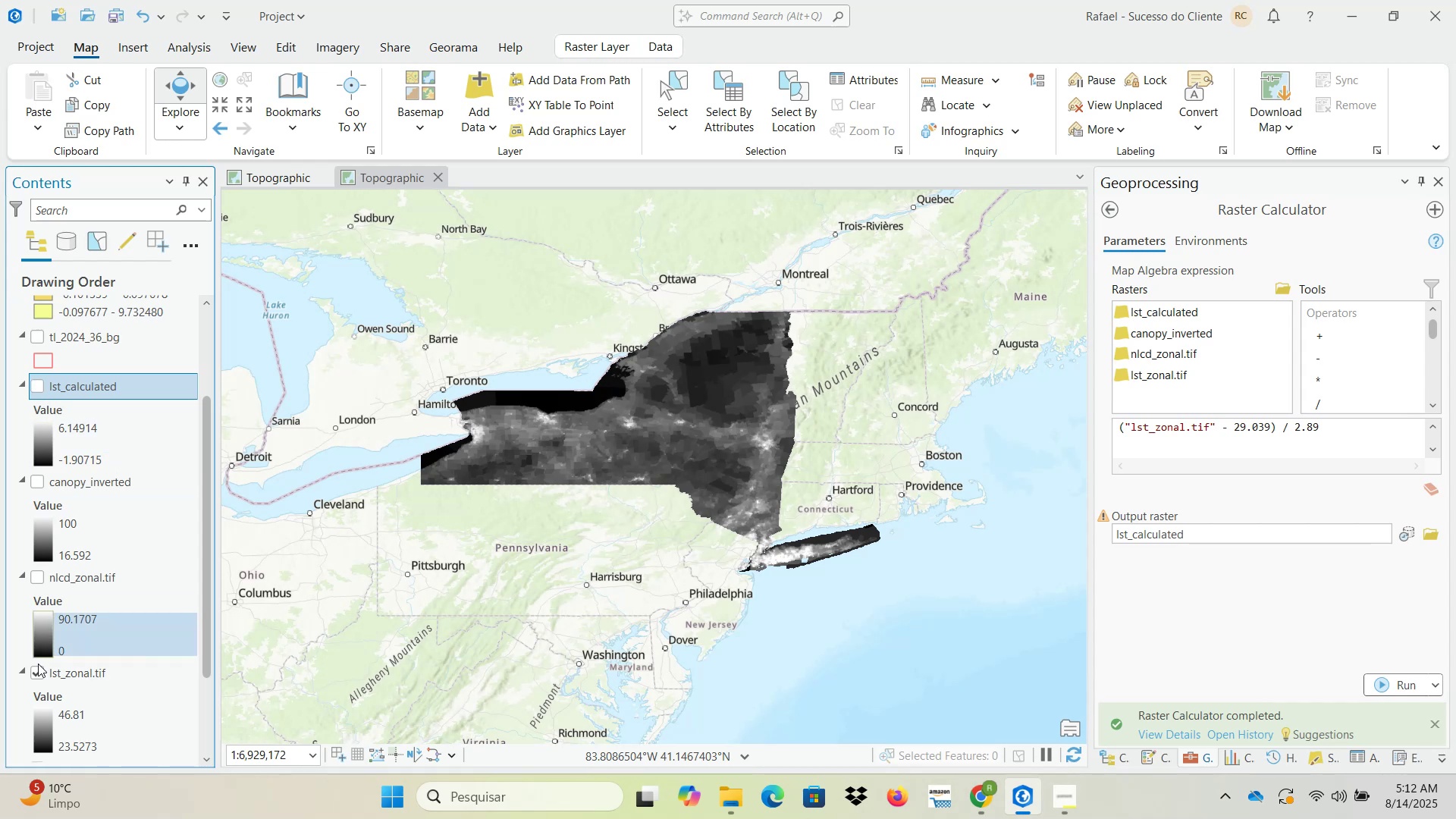 
left_click([39, 673])
 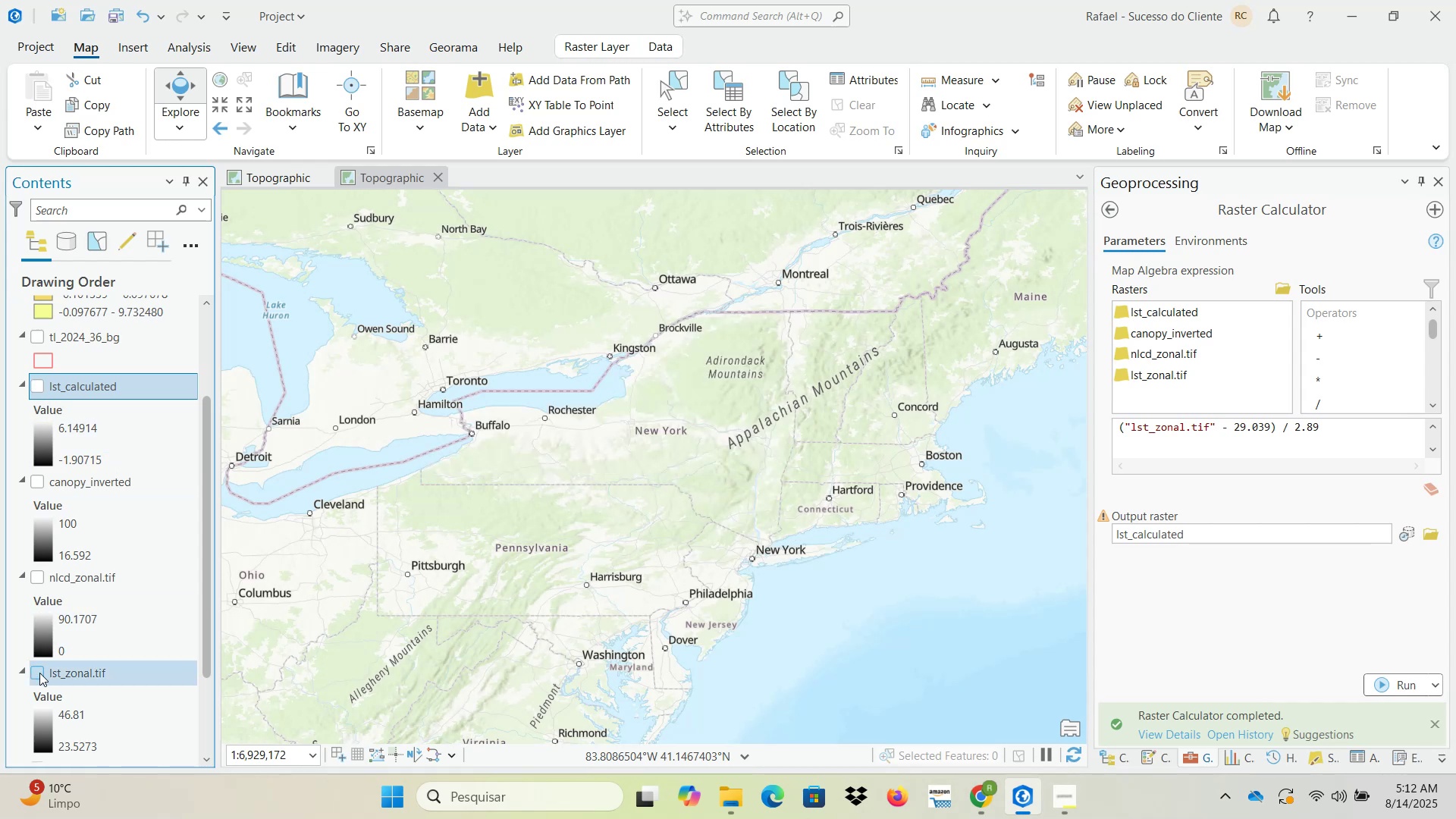 
left_click([39, 673])
 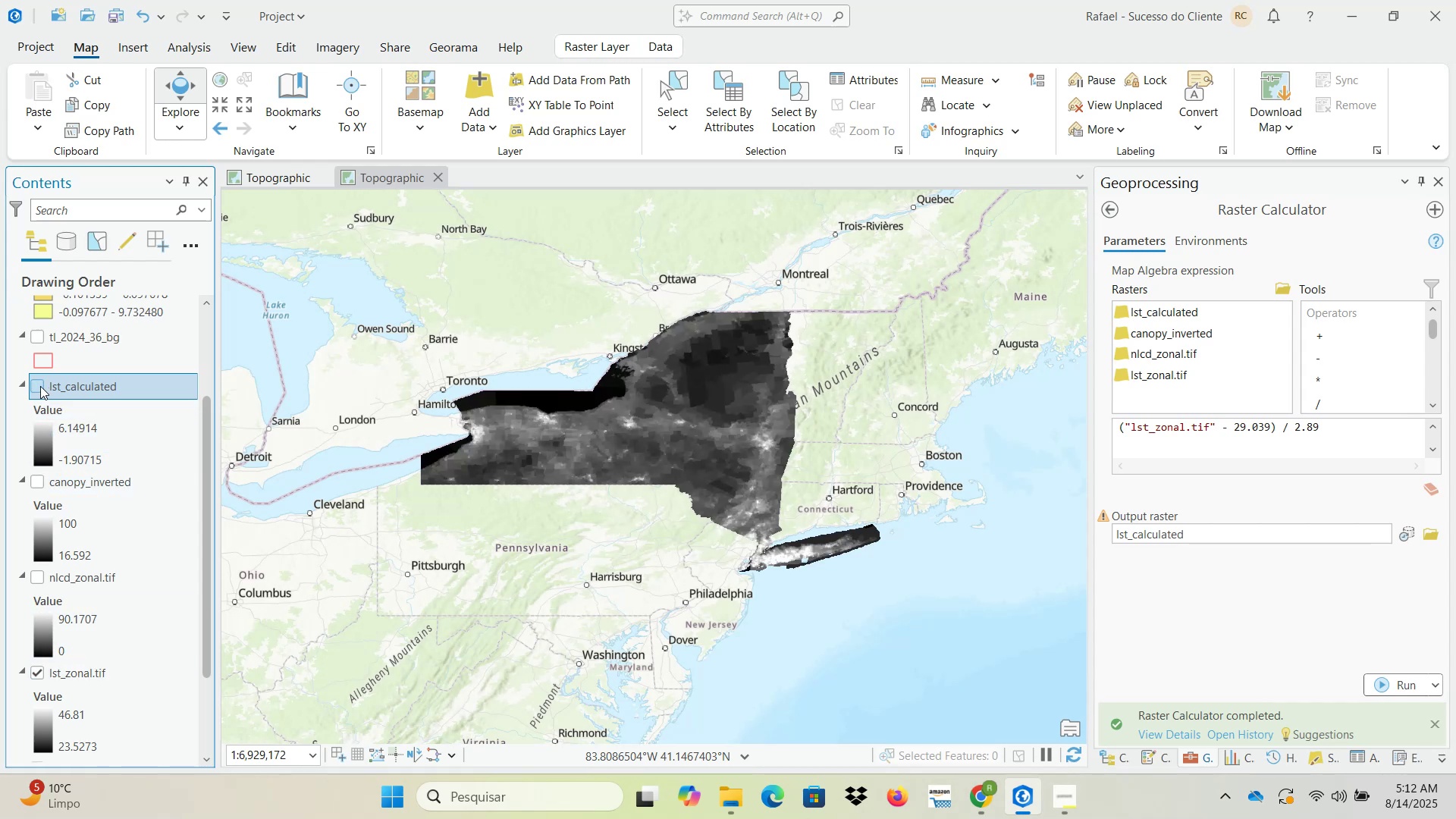 
left_click([40, 386])
 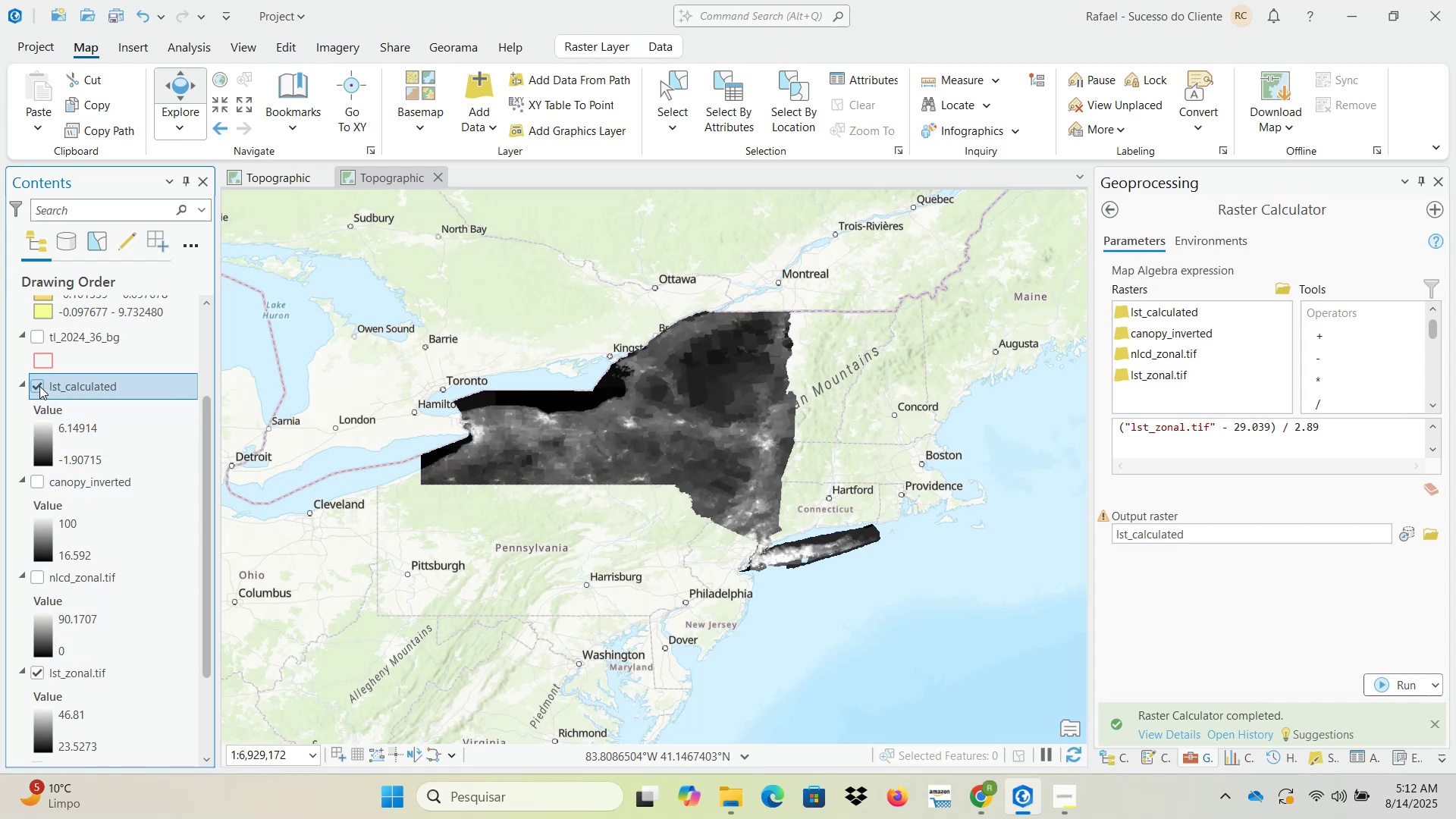 
double_click([39, 385])
 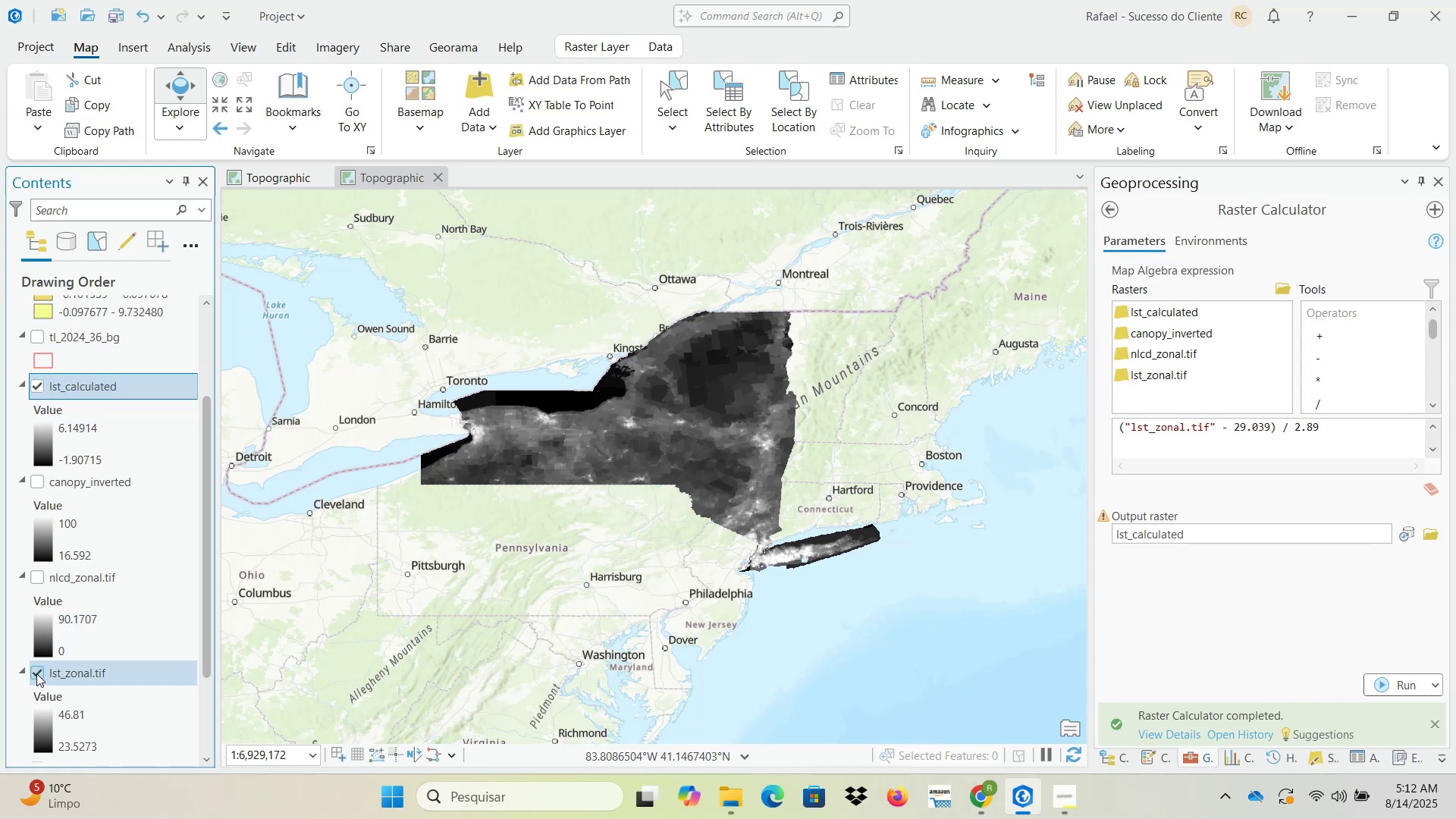 
left_click([36, 673])
 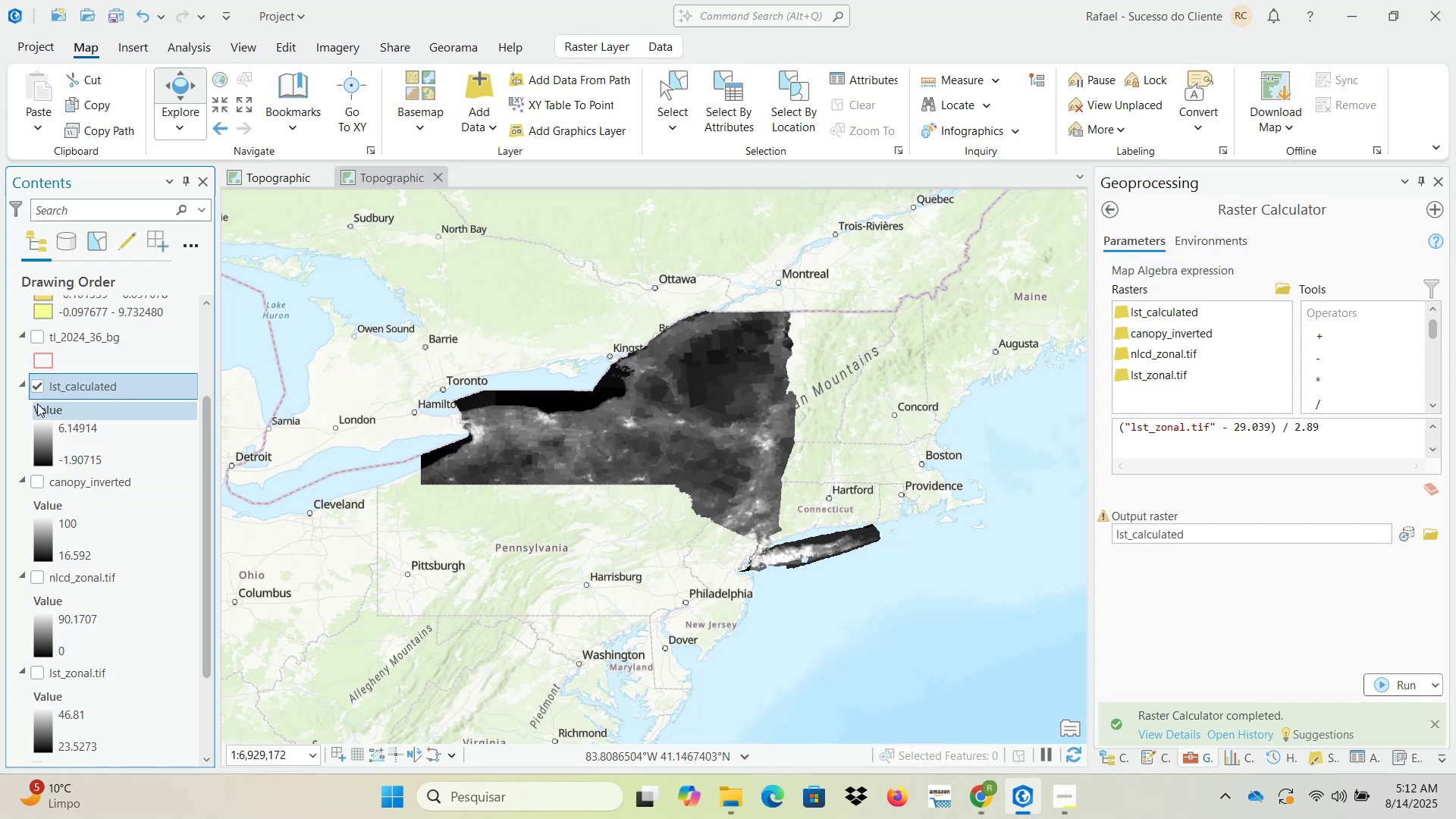 
left_click([35, 390])
 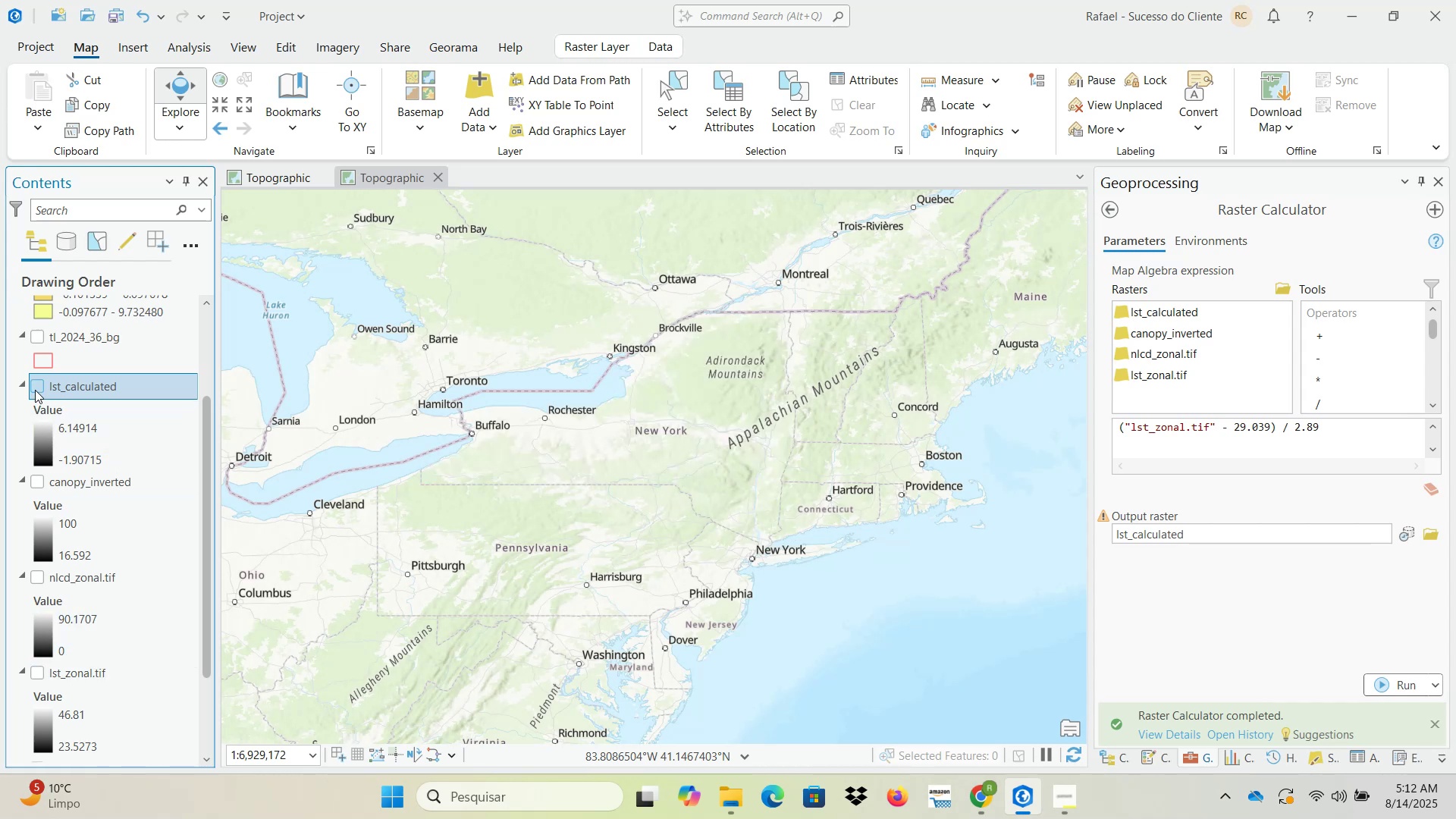 
left_click([35, 390])
 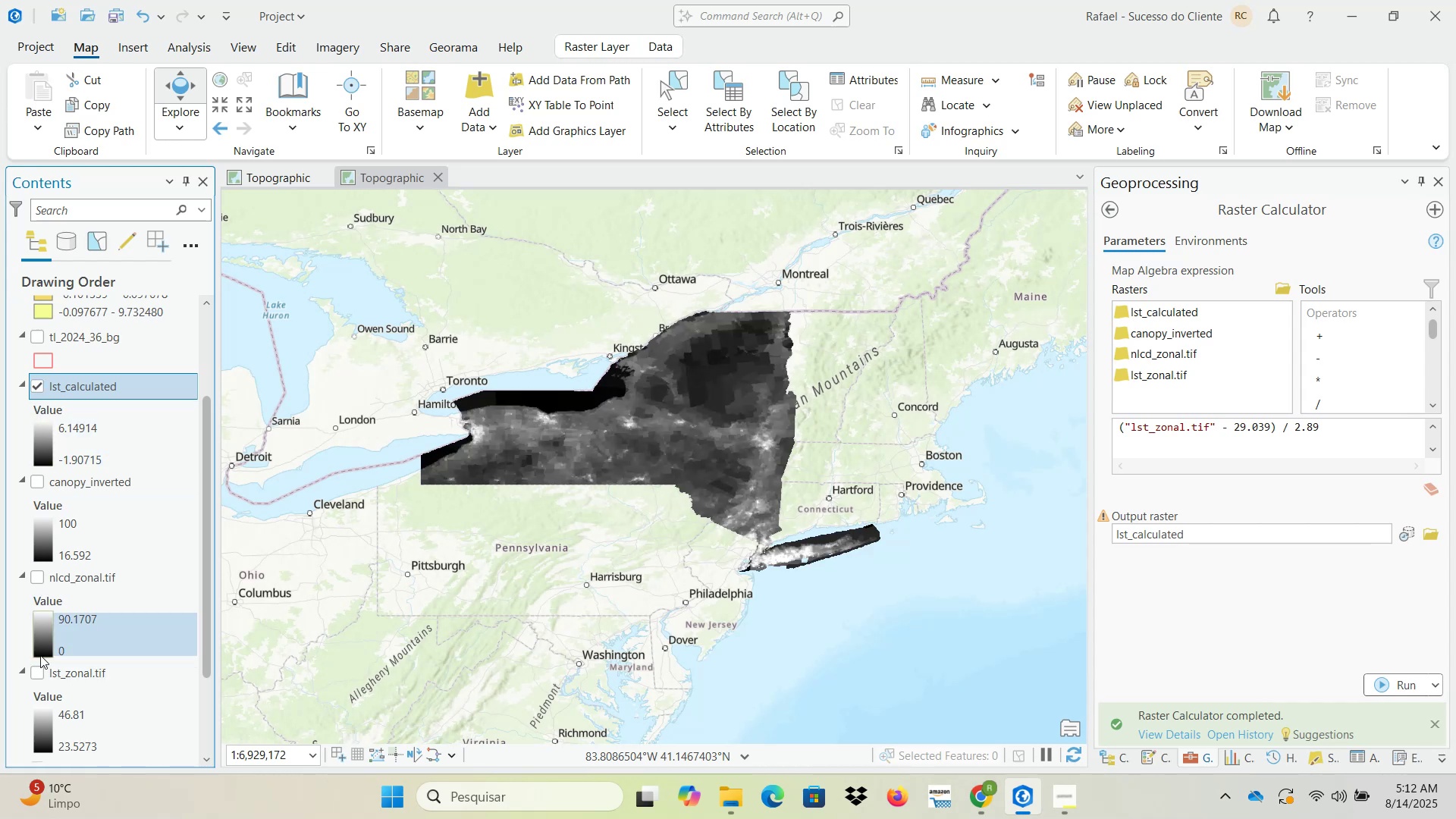 
left_click([39, 671])
 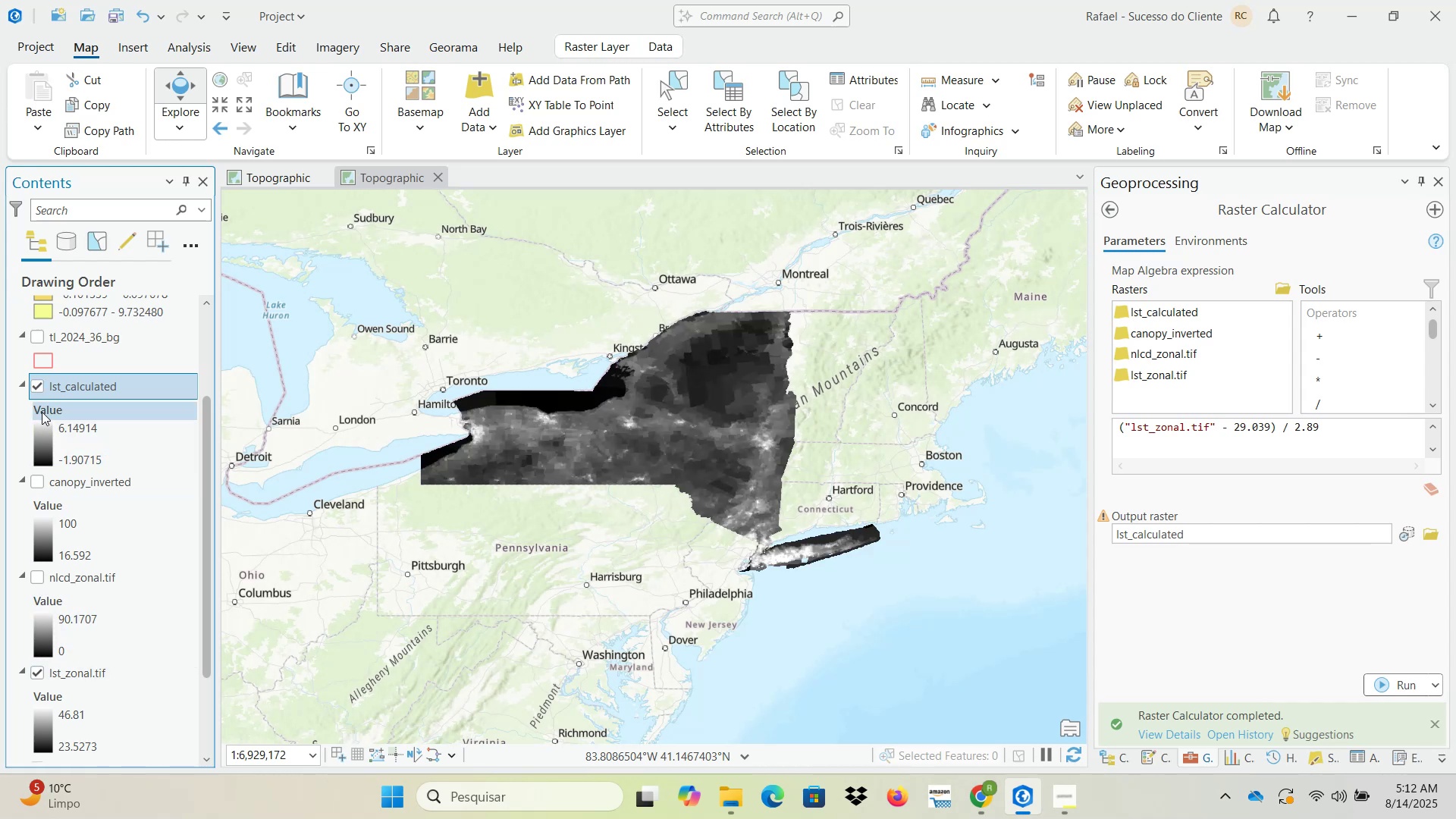 
mouse_move([50, 401])
 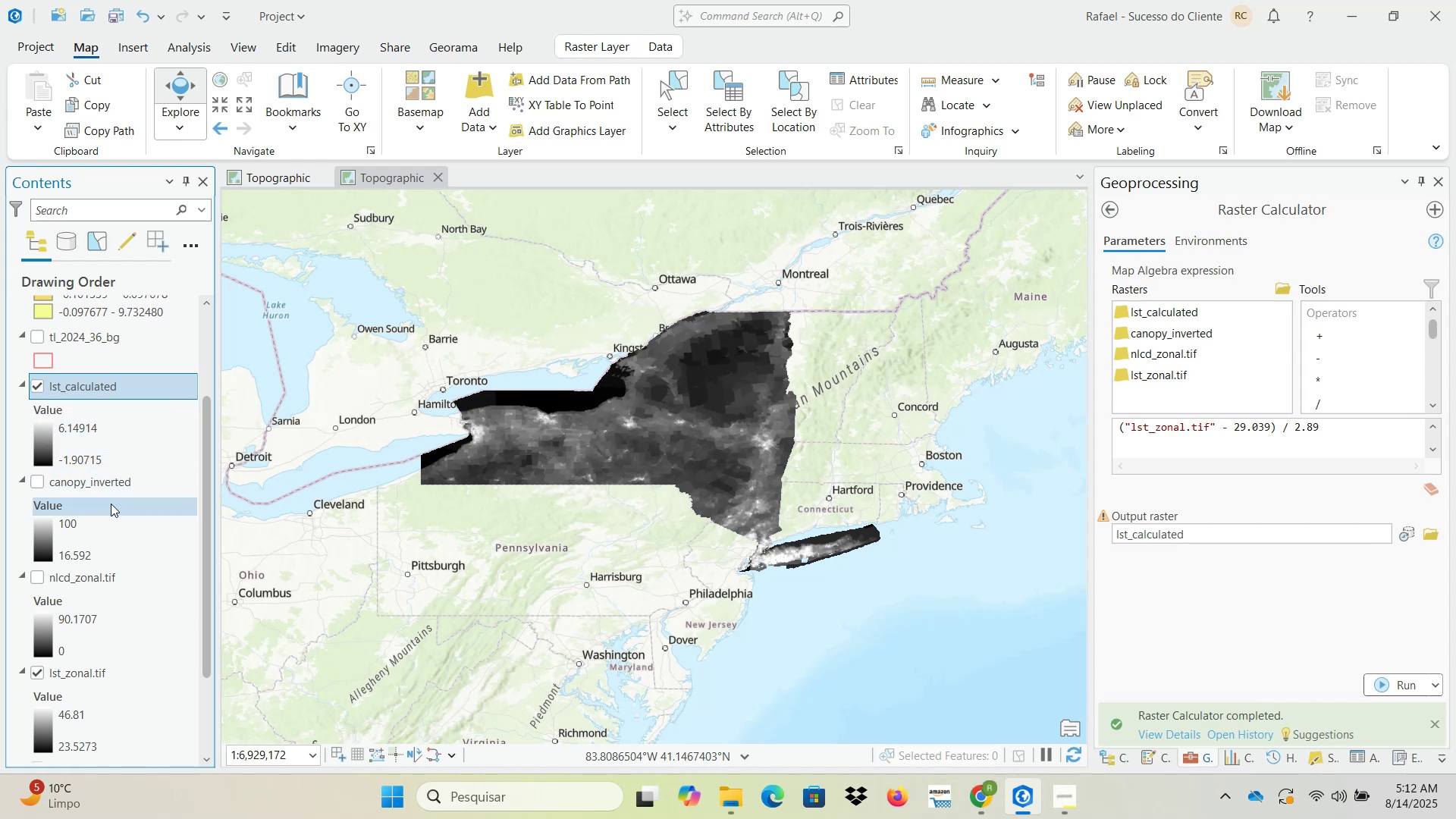 
scroll: coordinate [127, 534], scroll_direction: up, amount: 3.0
 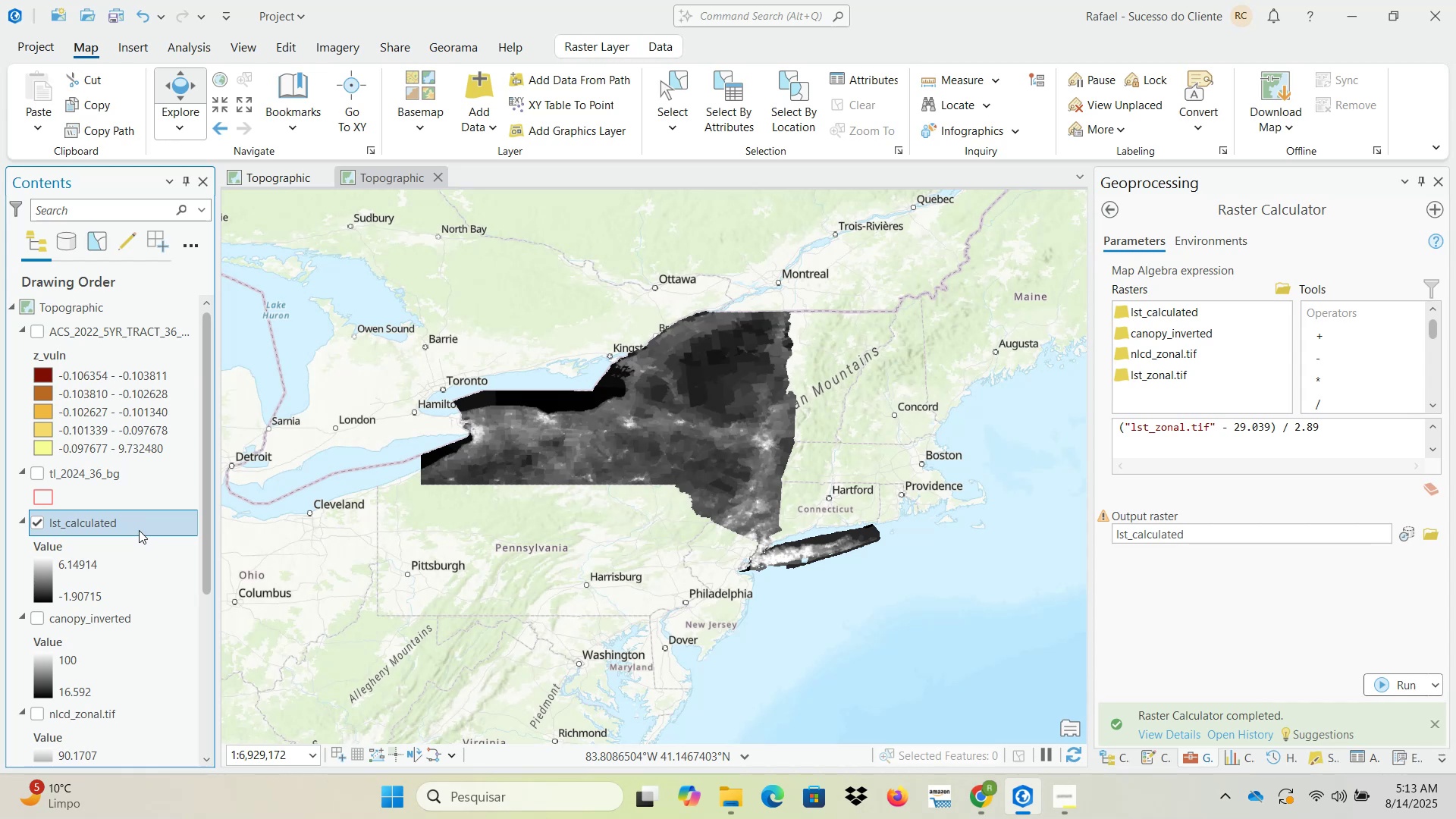 
wait(21.66)
 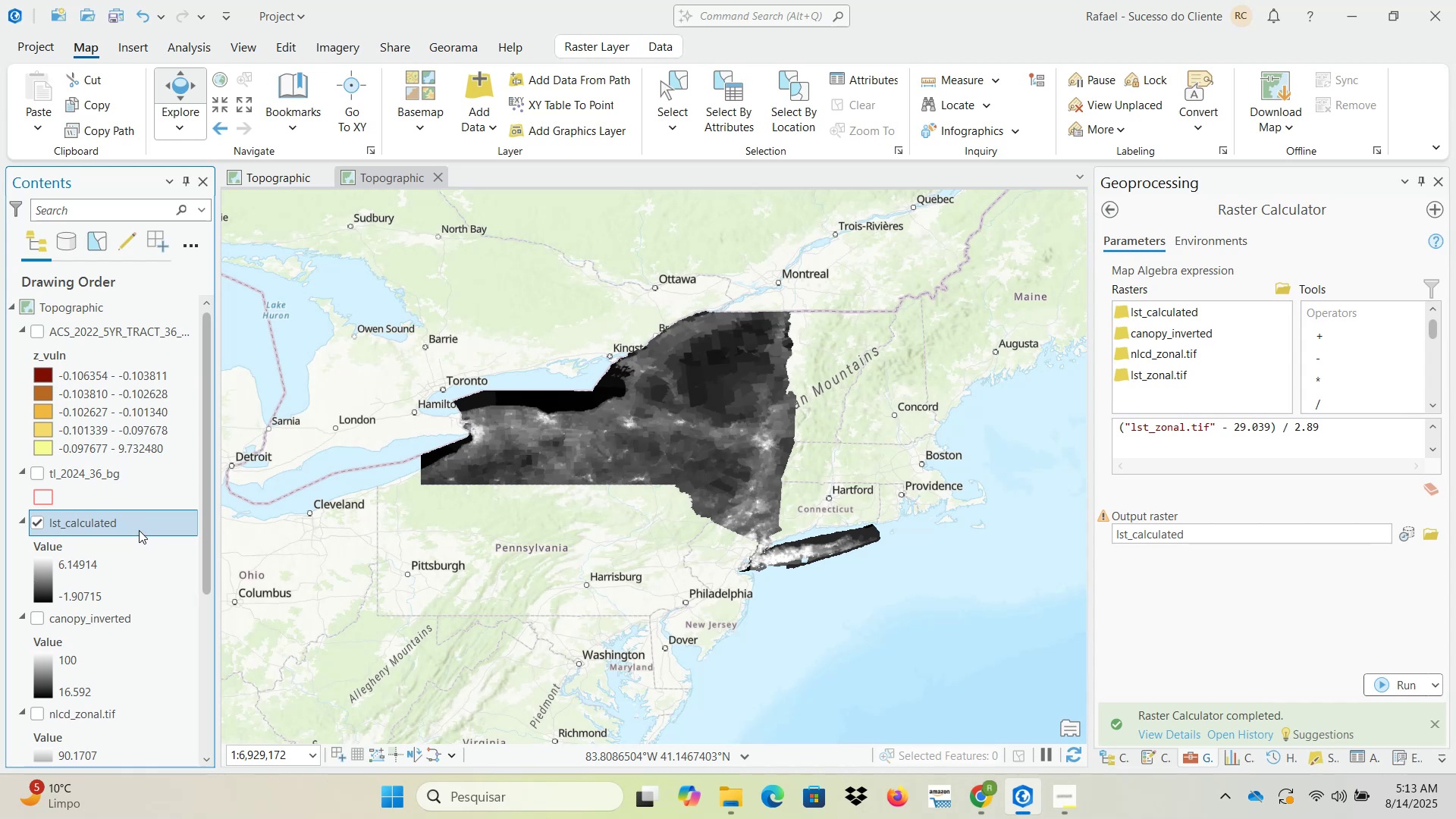 
scroll: coordinate [139, 530], scroll_direction: up, amount: 2.0
 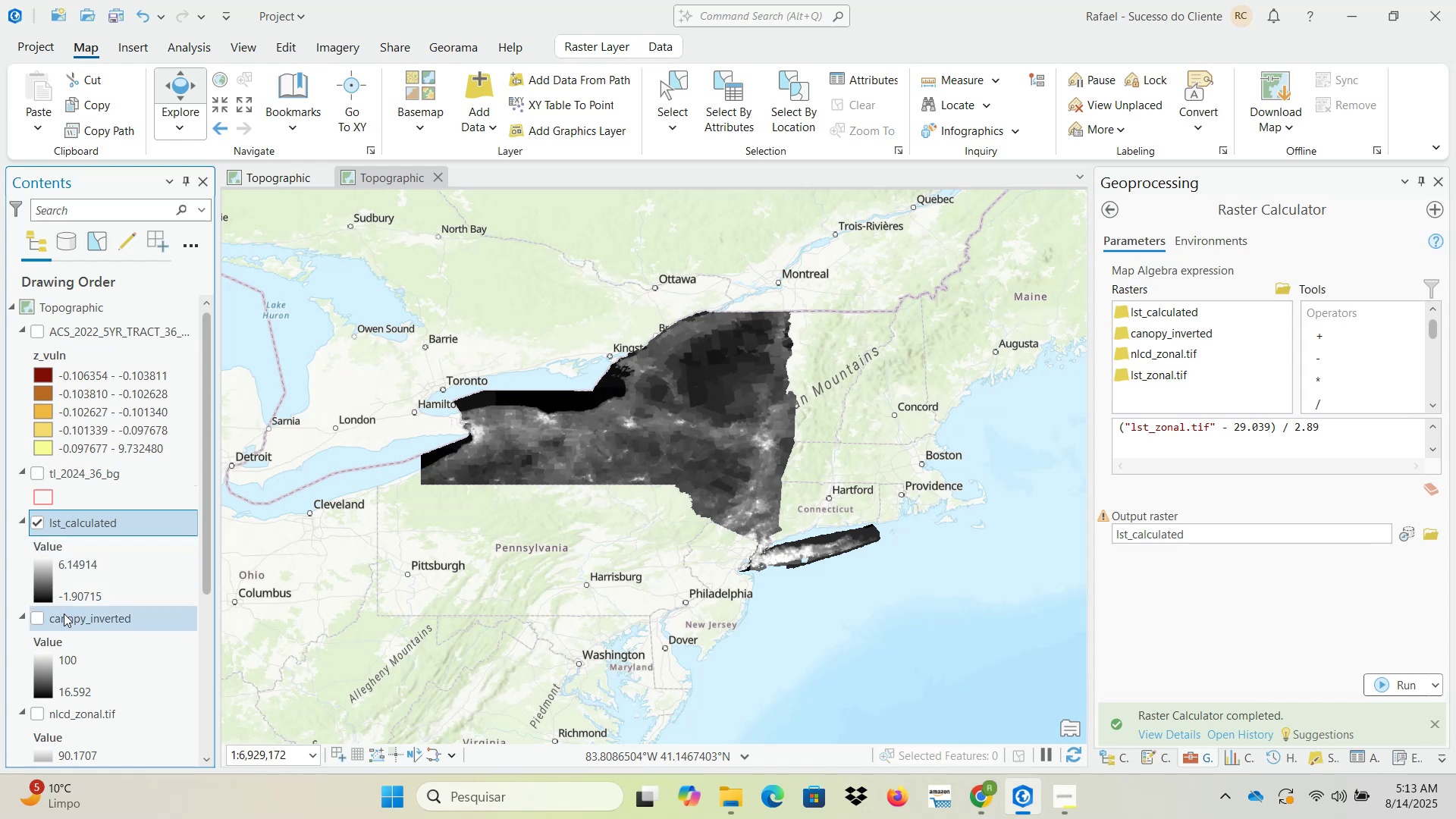 
scroll: coordinate [93, 624], scroll_direction: down, amount: 2.0
 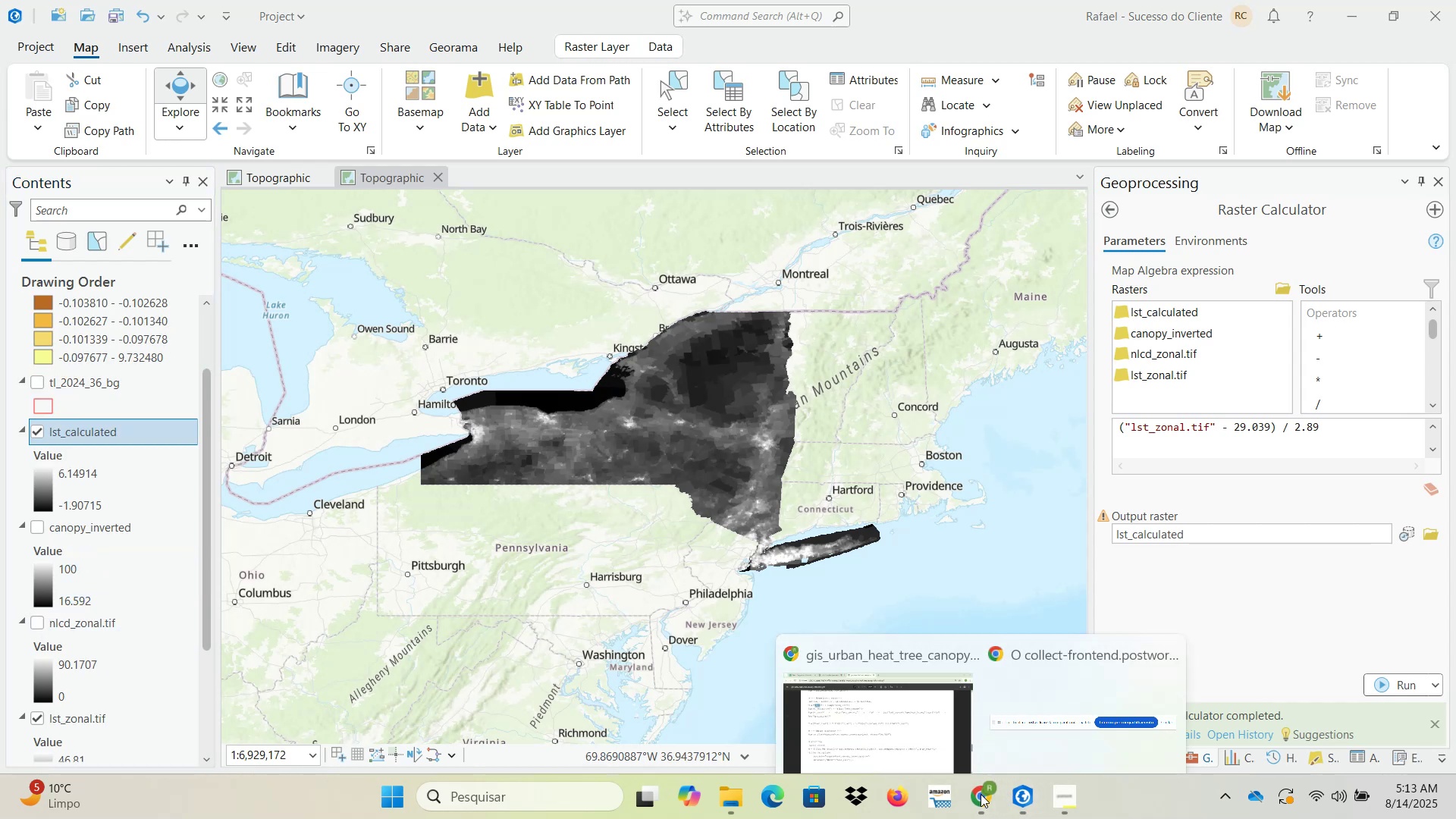 
left_click([914, 708])
 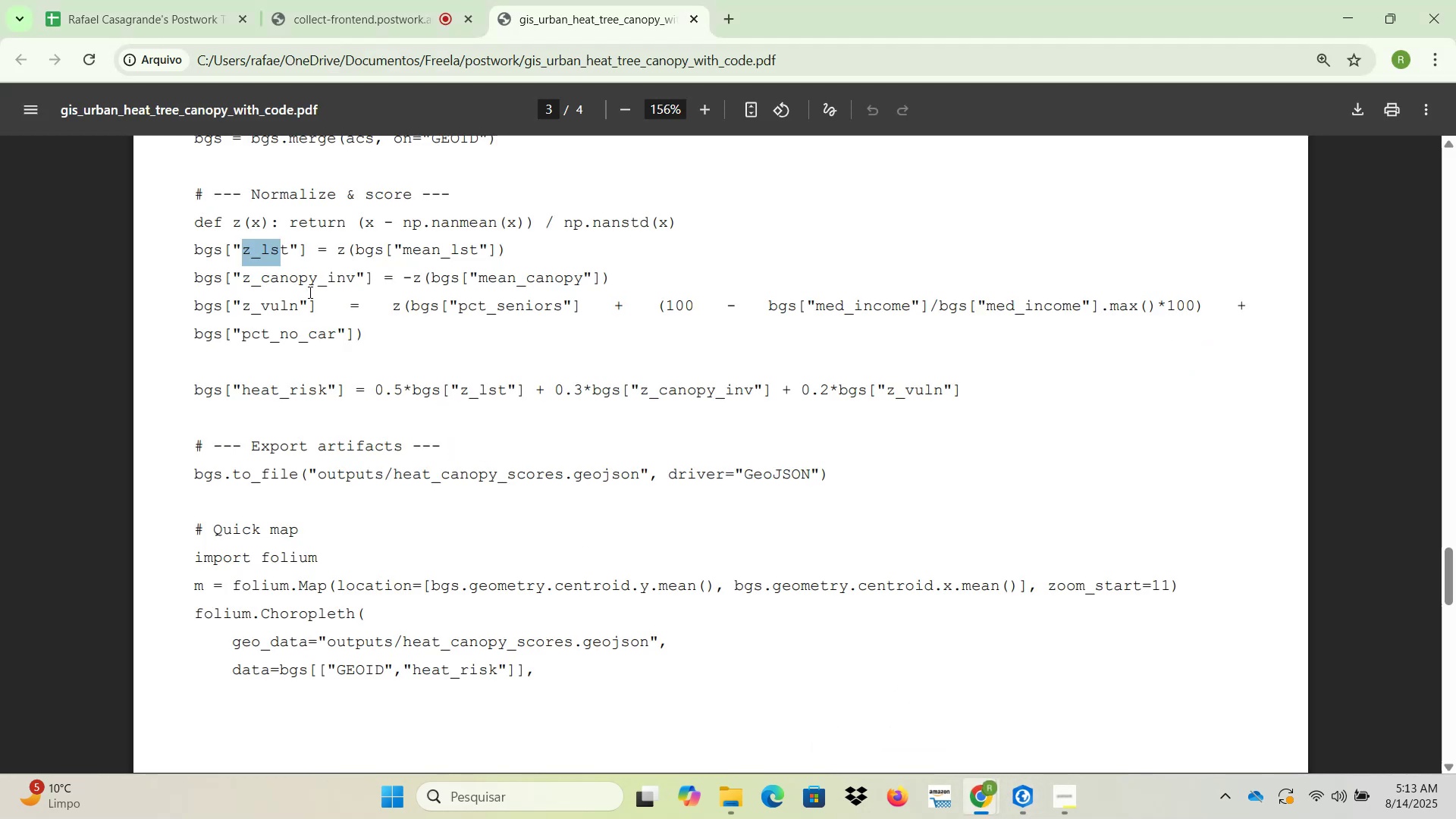 
left_click_drag(start_coordinate=[312, 279], to_coordinate=[333, 279])
 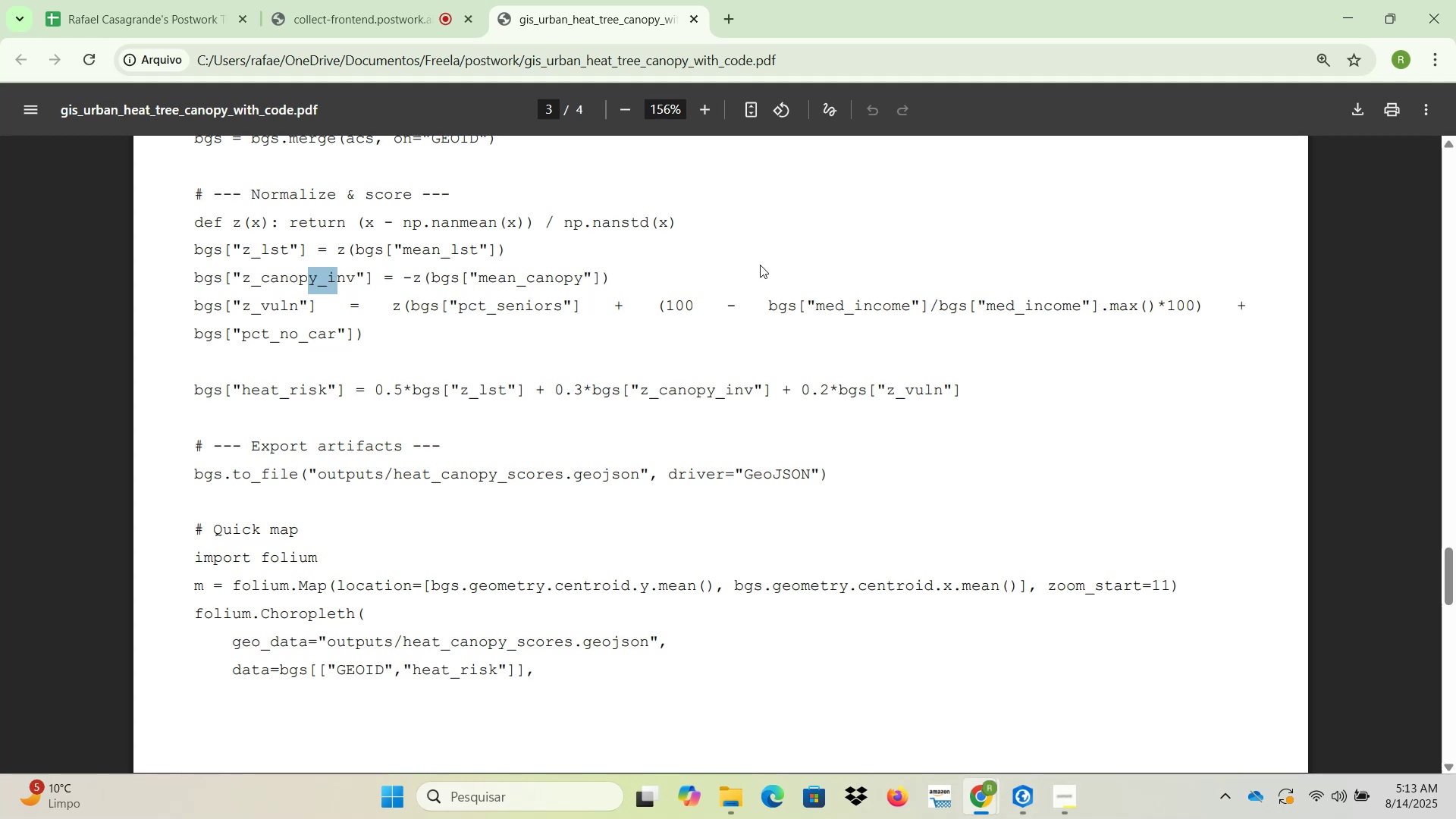 
wait(8.12)
 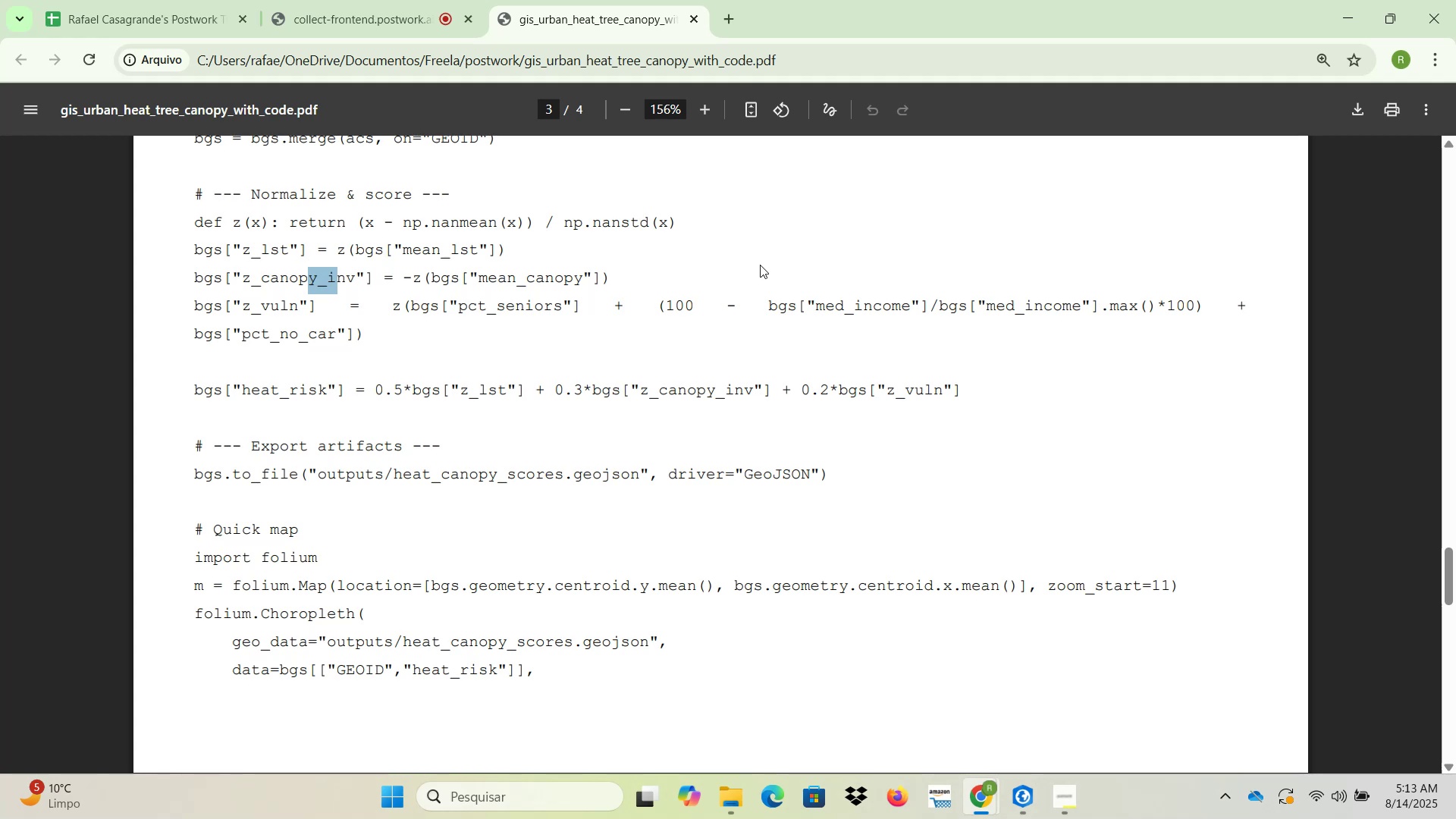 
left_click([1353, 20])
 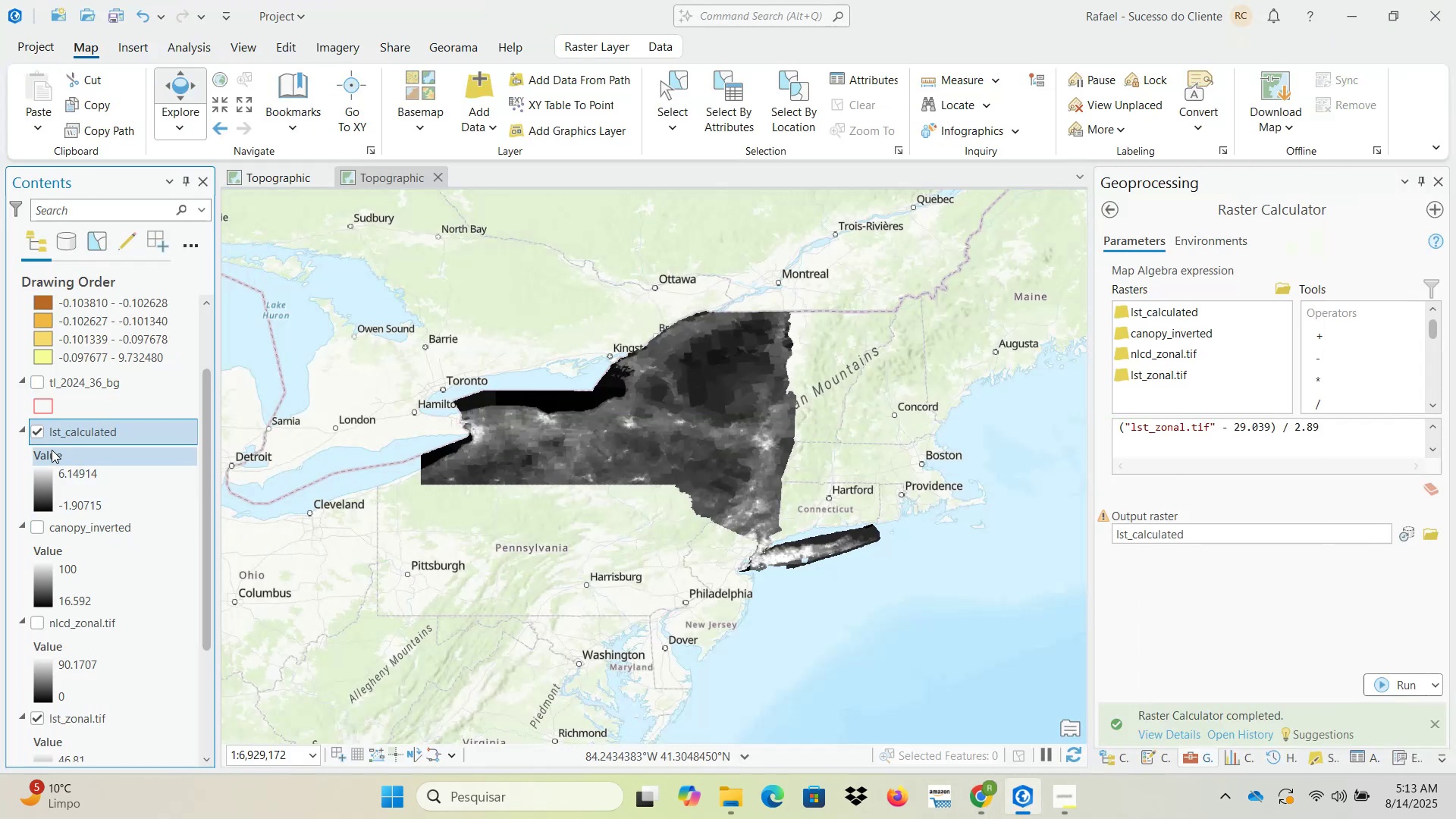 
left_click([35, 433])
 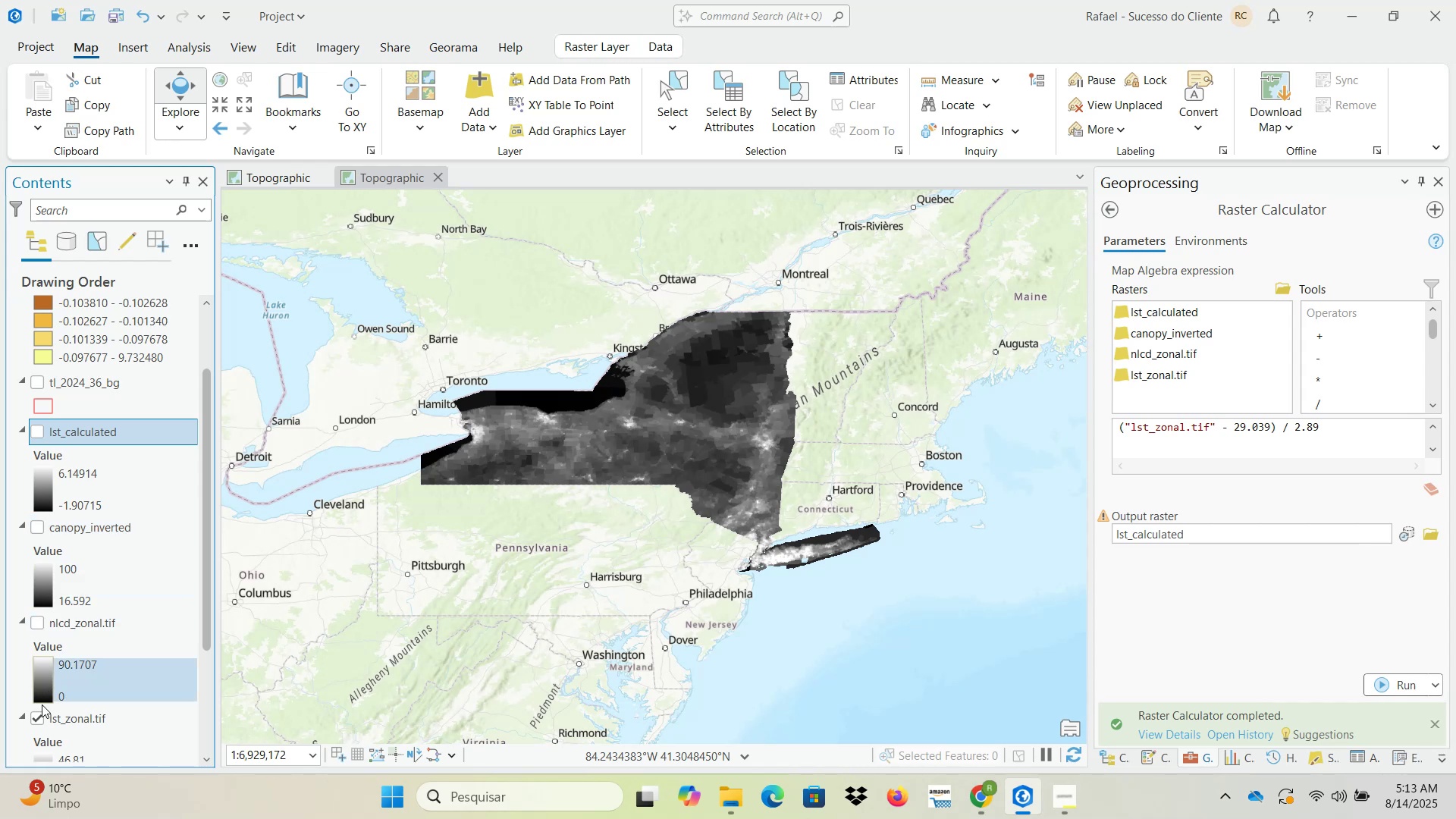 
left_click([39, 717])
 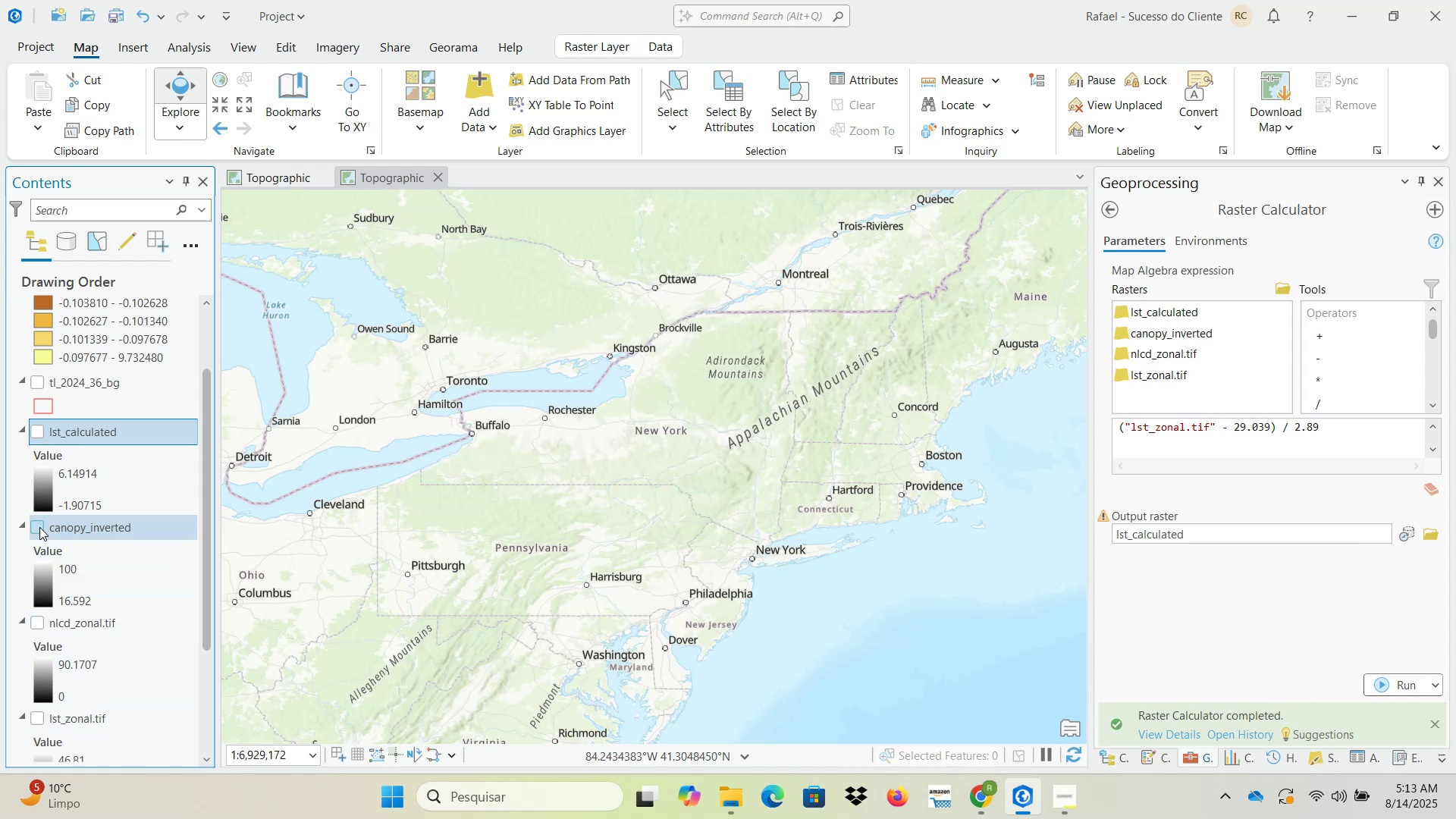 
left_click([39, 529])
 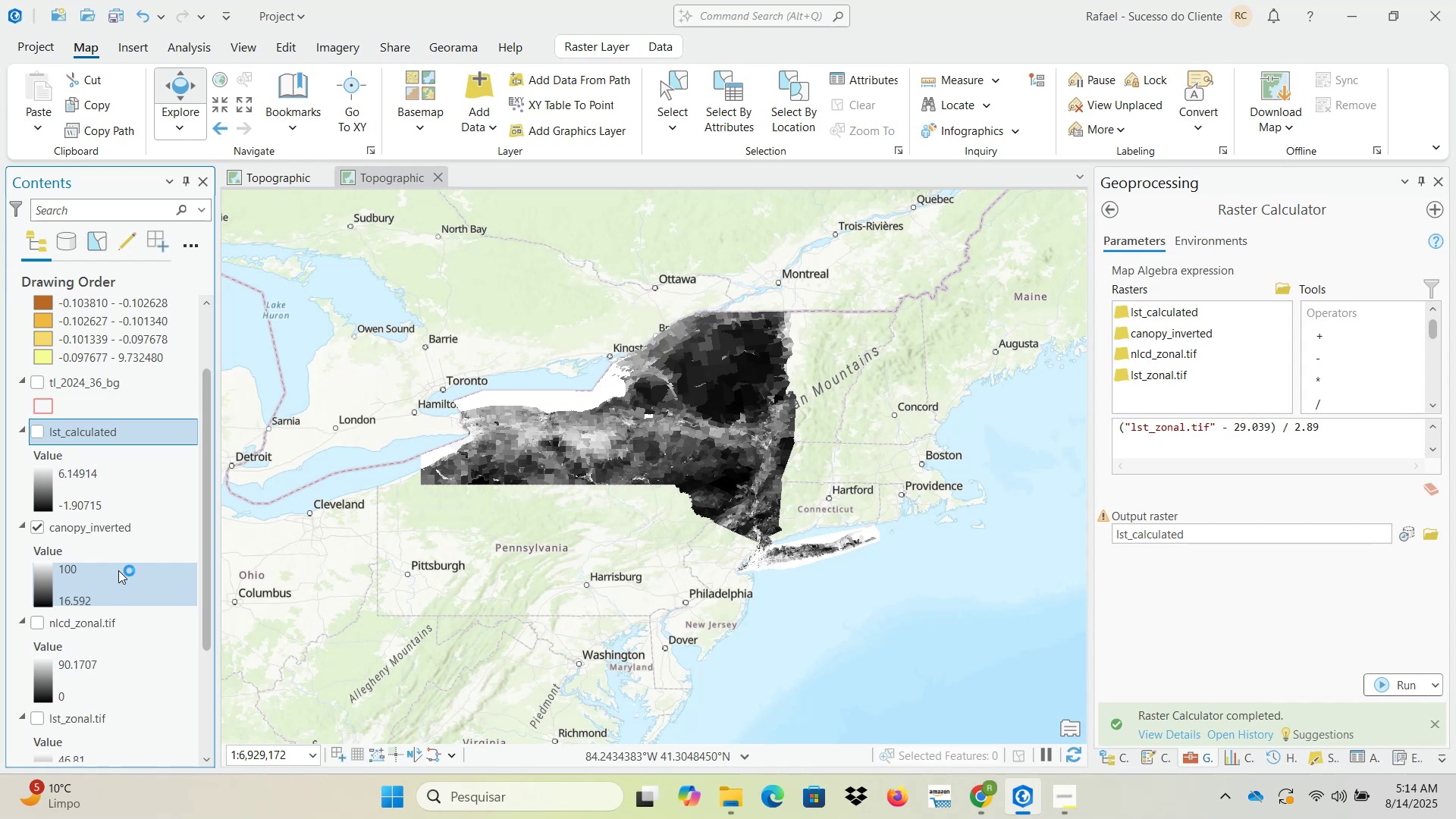 
wait(45.88)
 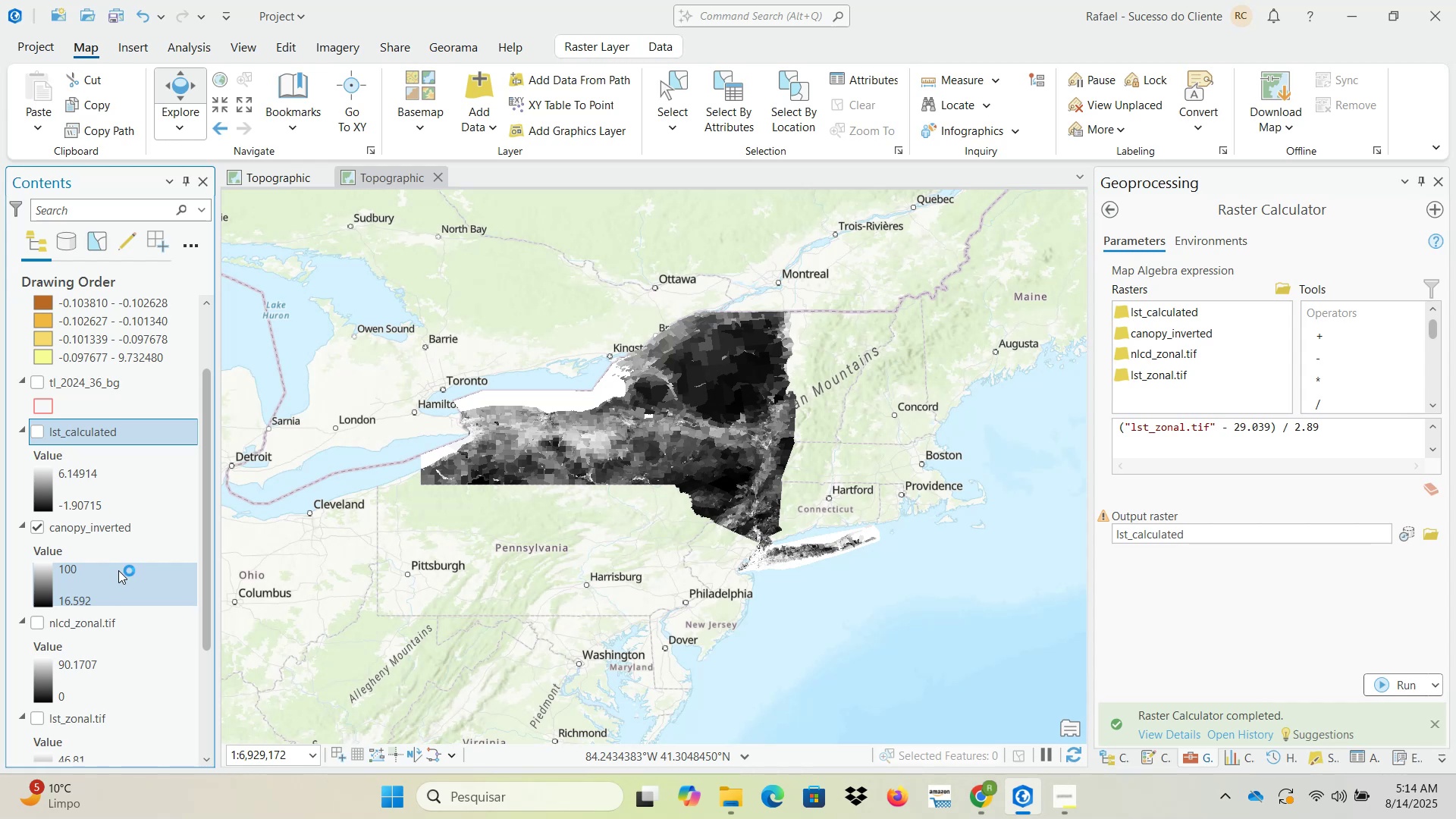 
scroll: coordinate [507, 418], scroll_direction: up, amount: 4.0
 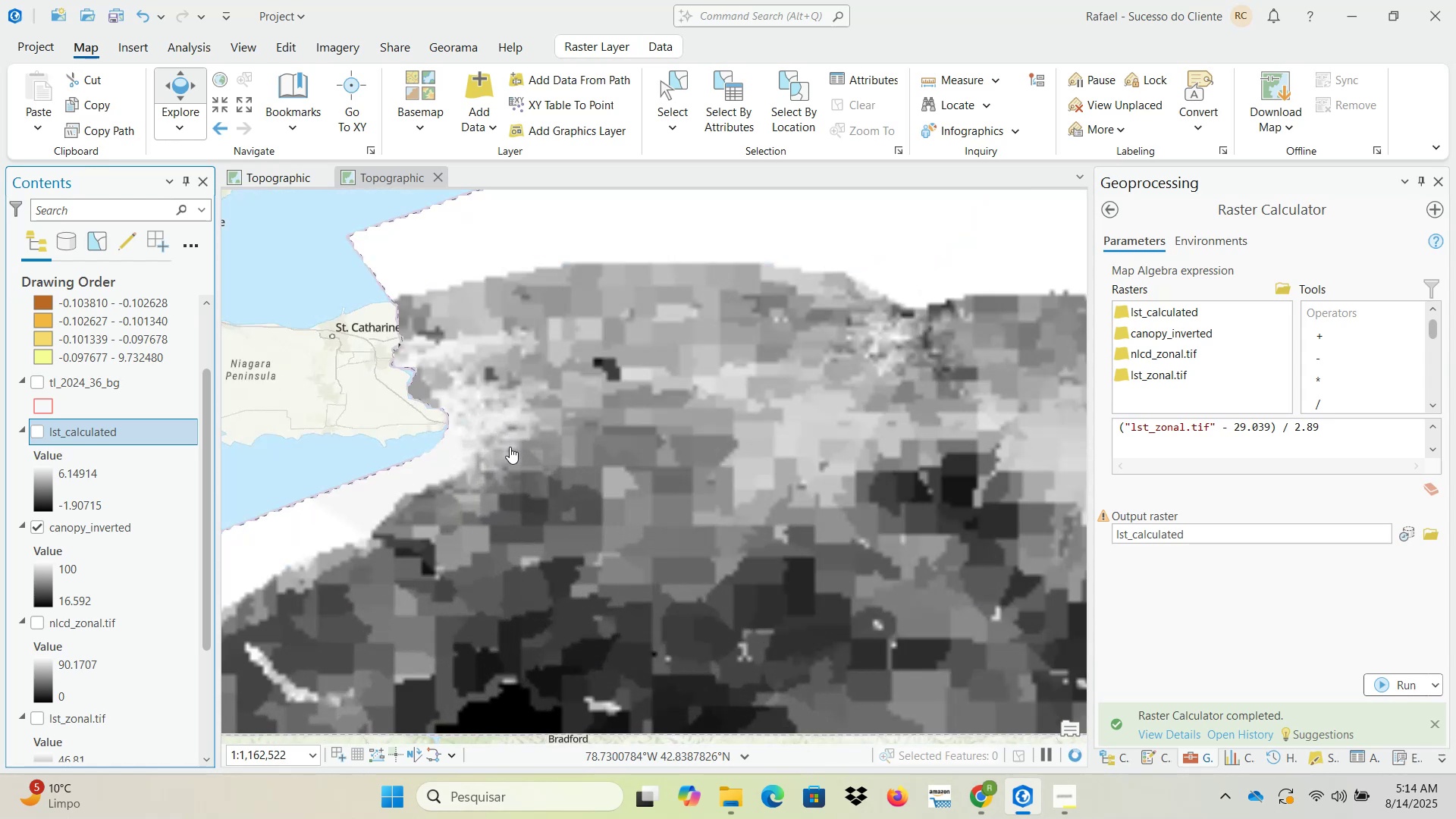 
wait(9.22)
 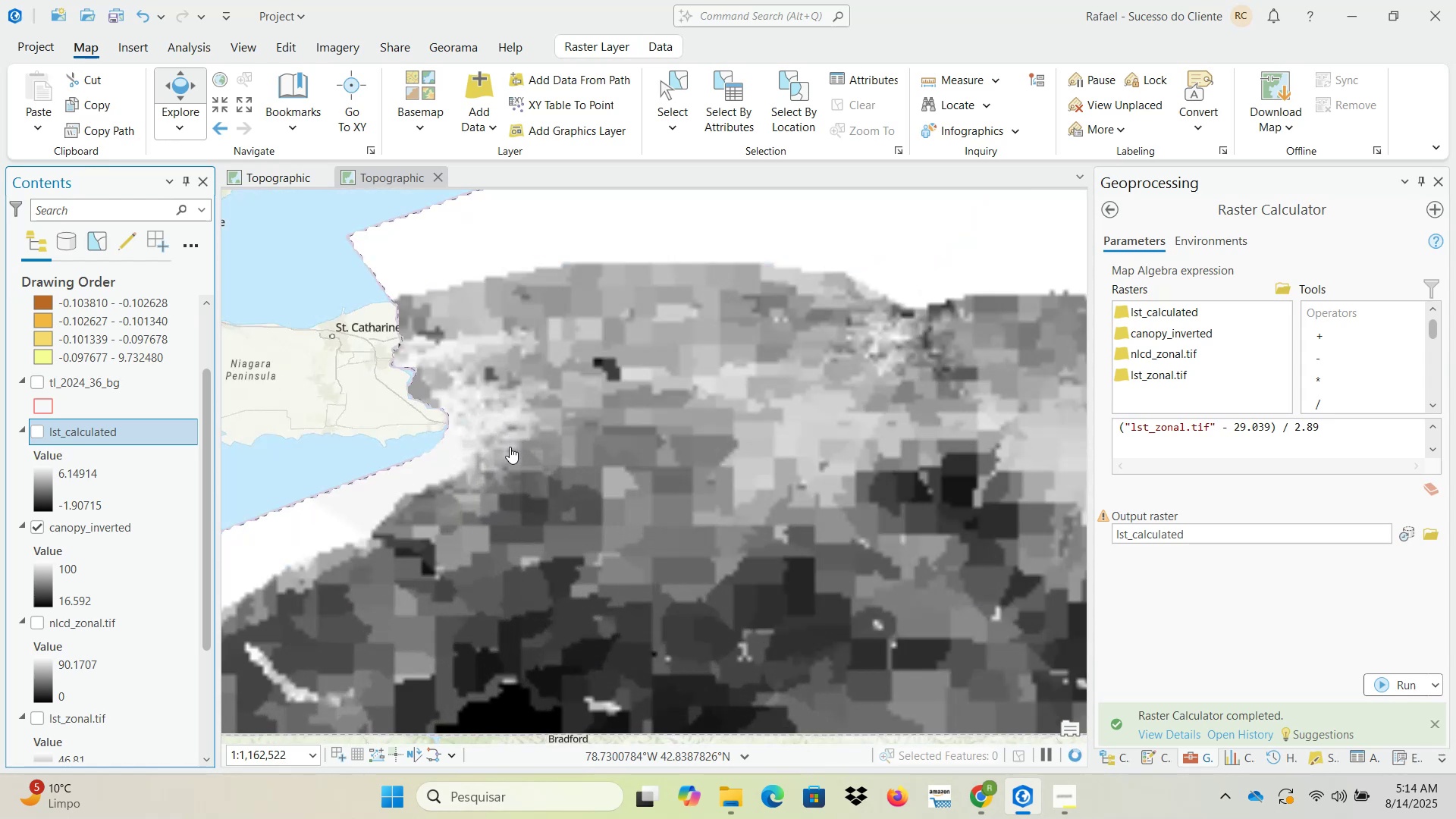 
scroll: coordinate [88, 602], scroll_direction: down, amount: 2.0
 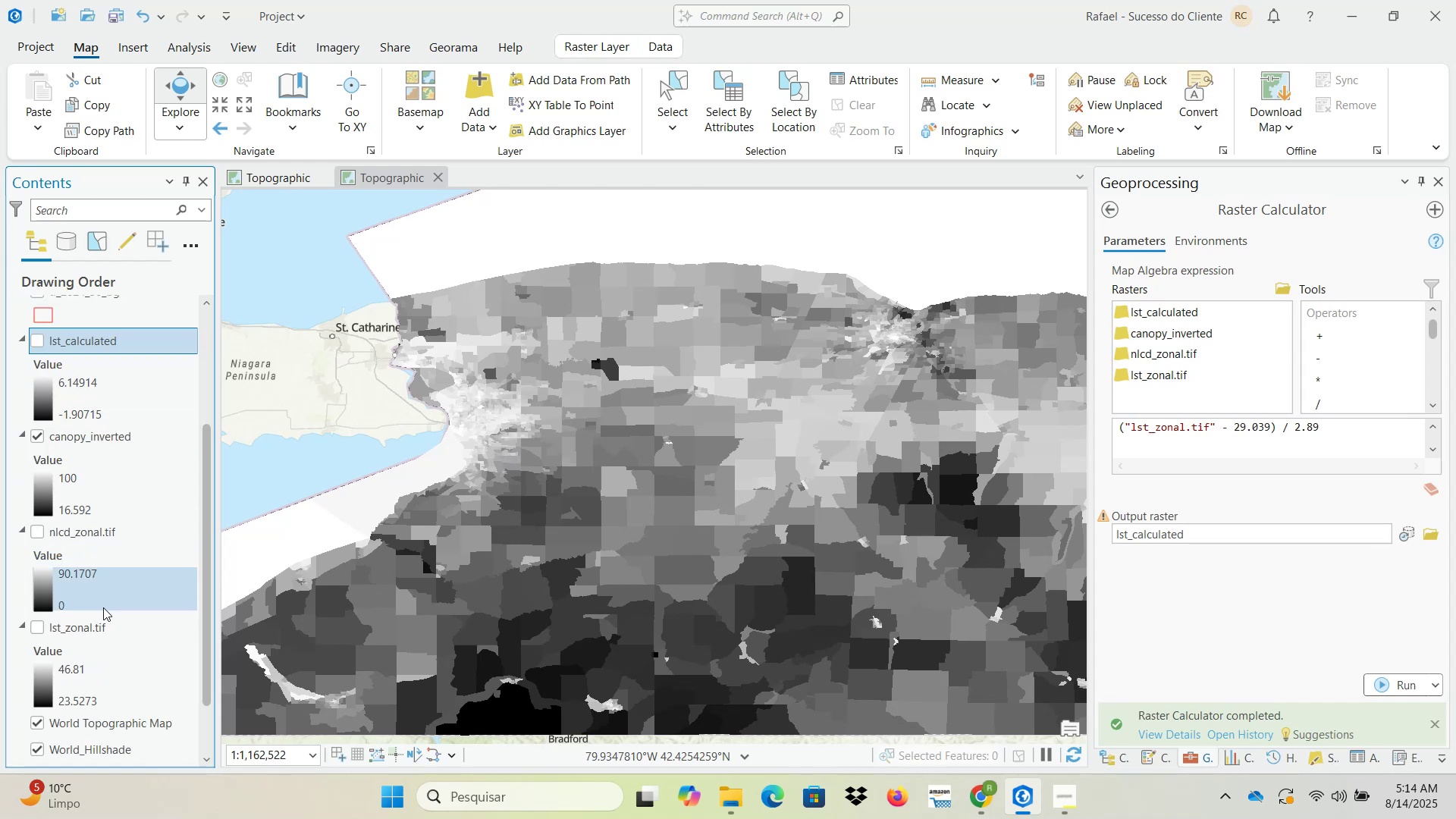 
scroll: coordinate [105, 607], scroll_direction: up, amount: 3.0
 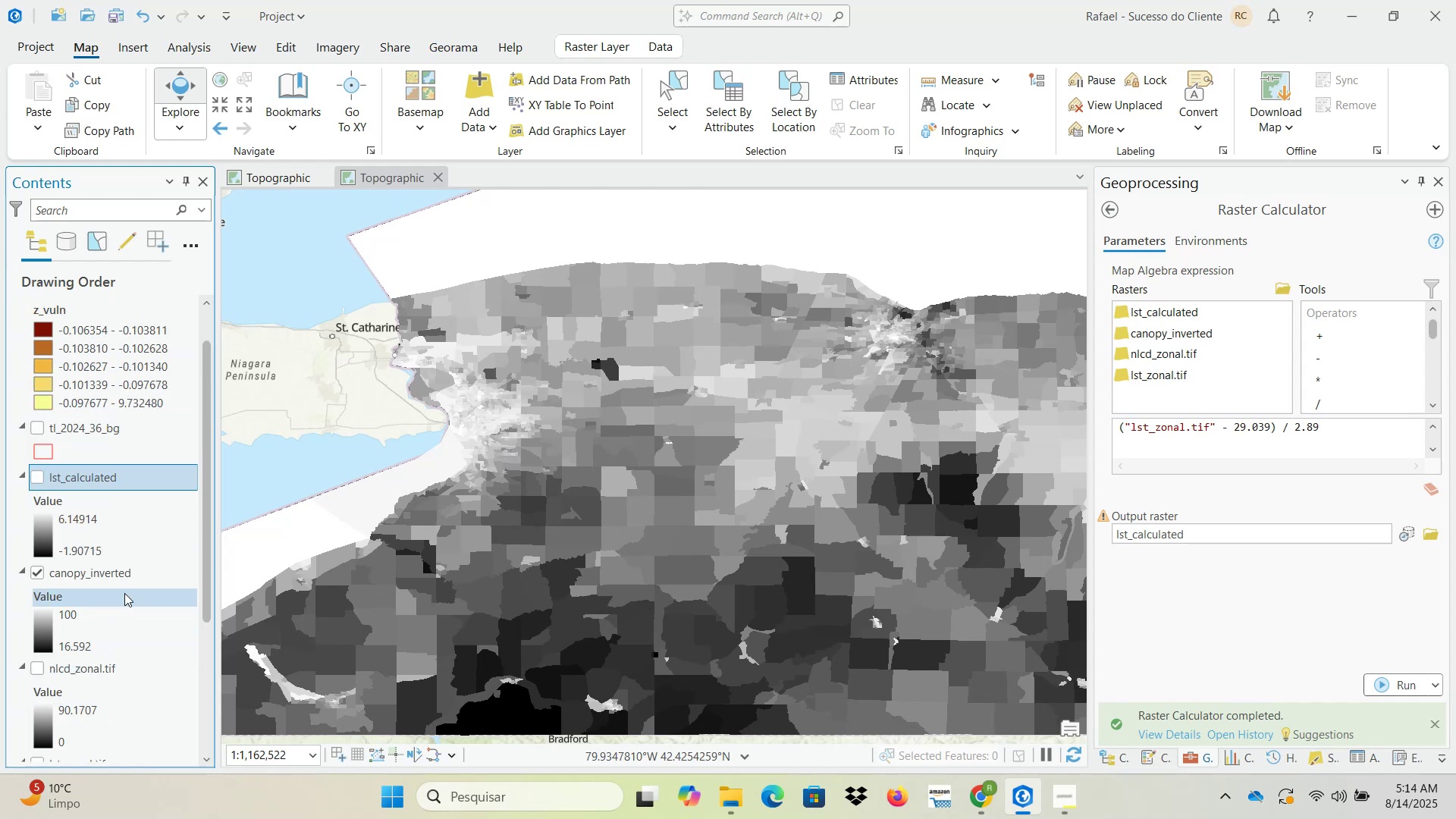 
scroll: coordinate [462, 526], scroll_direction: down, amount: 2.0
 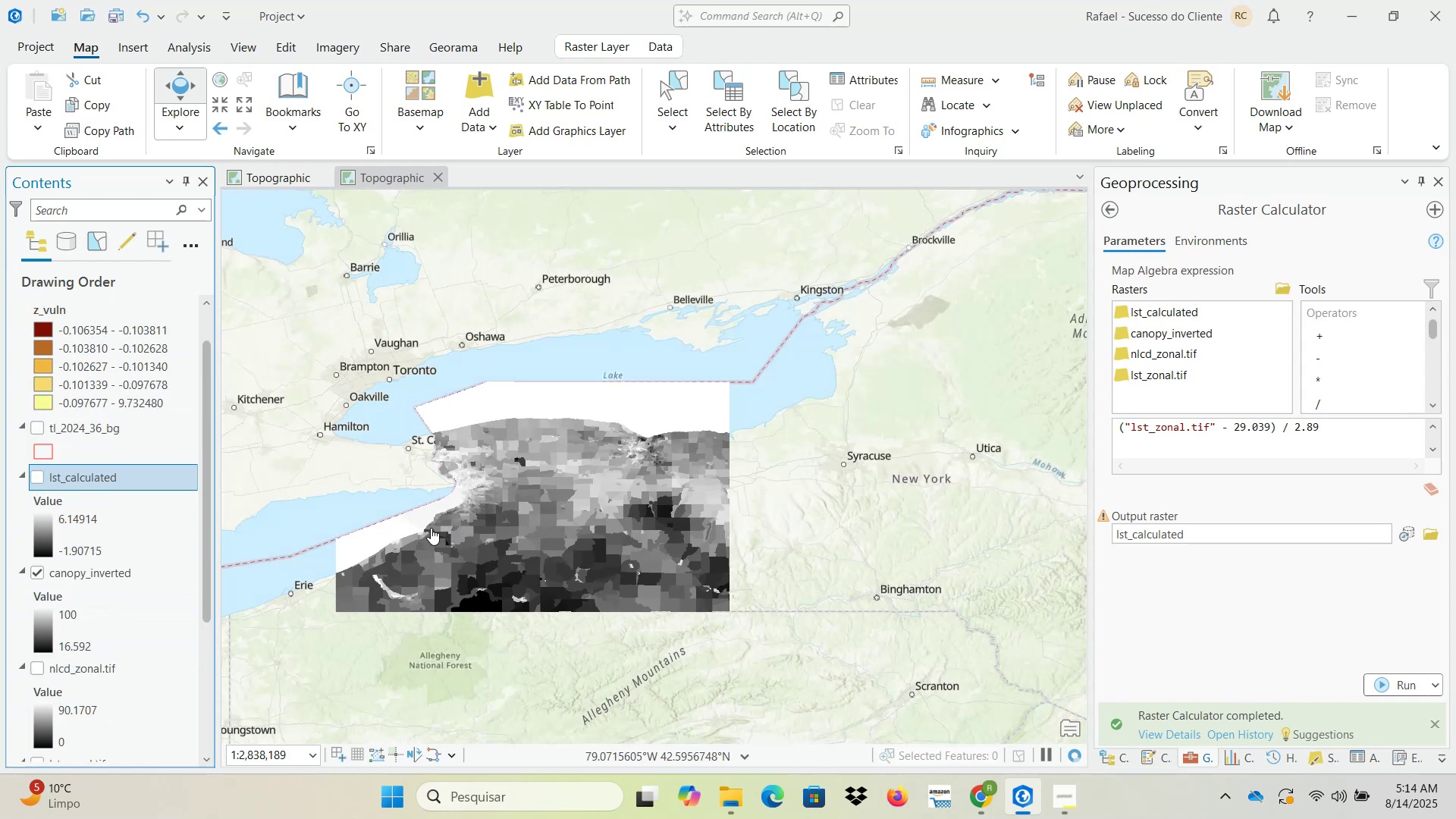 
left_click([1119, 756])
 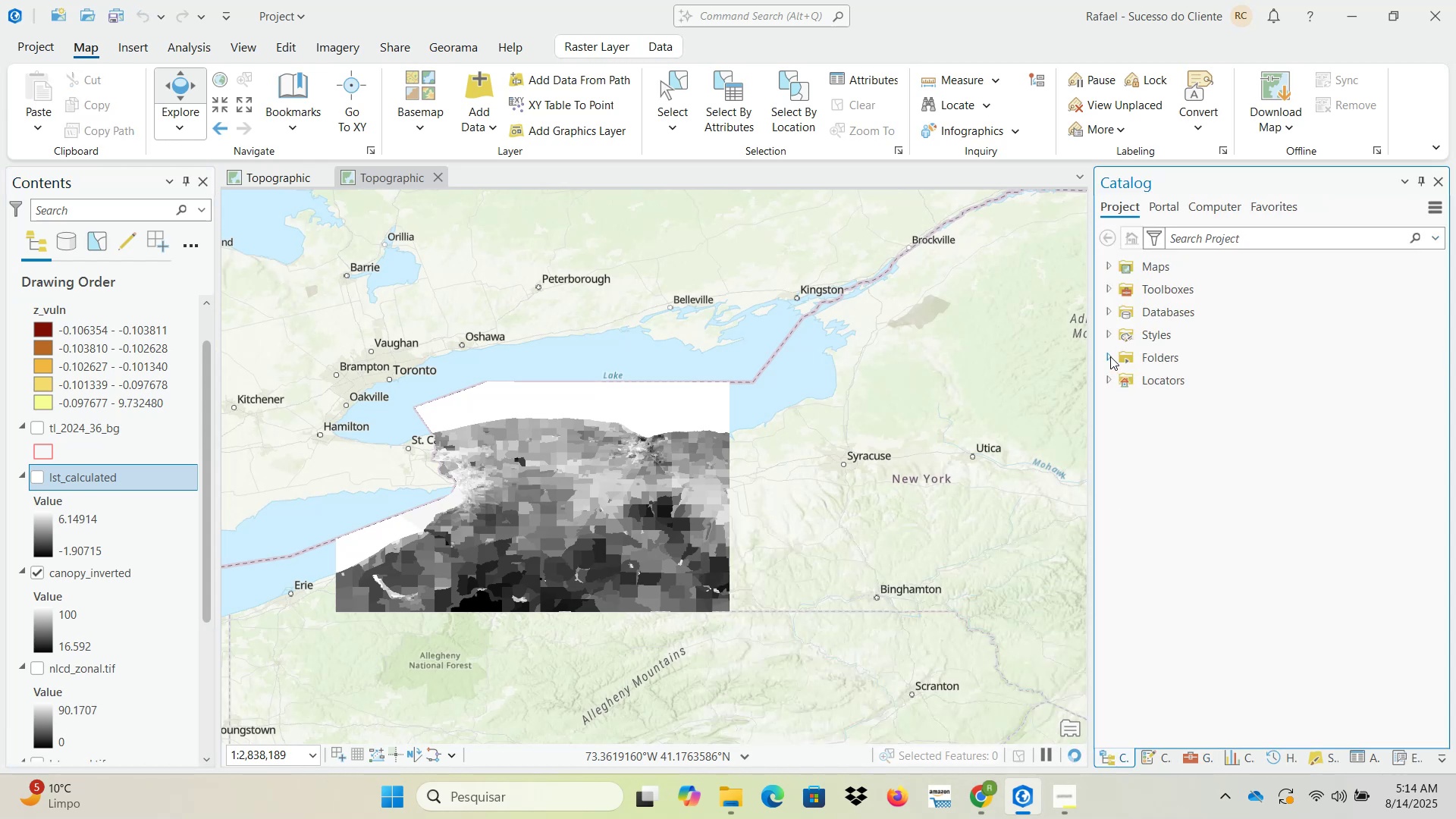 
left_click([1107, 356])
 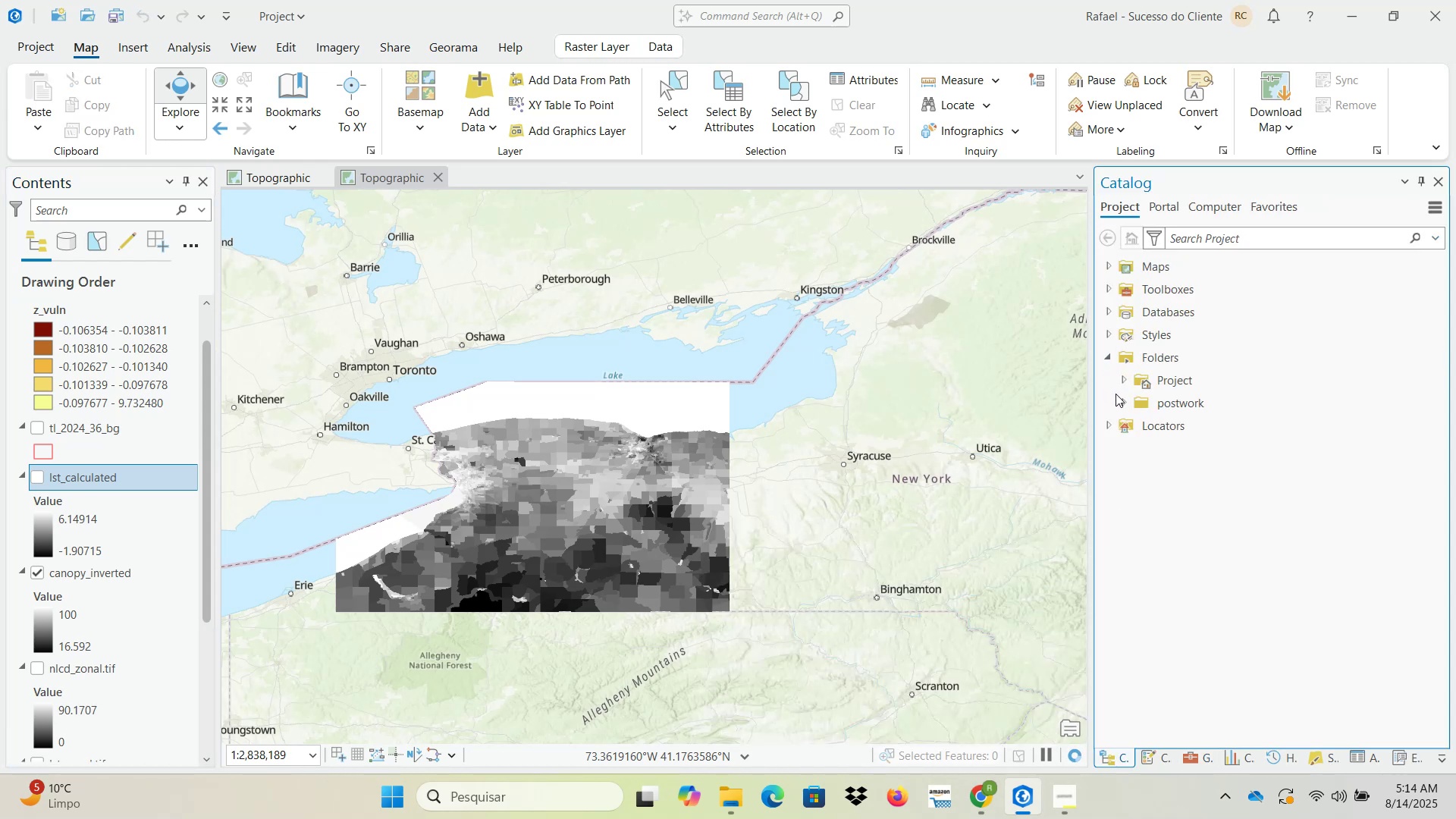 
left_click([1122, 402])
 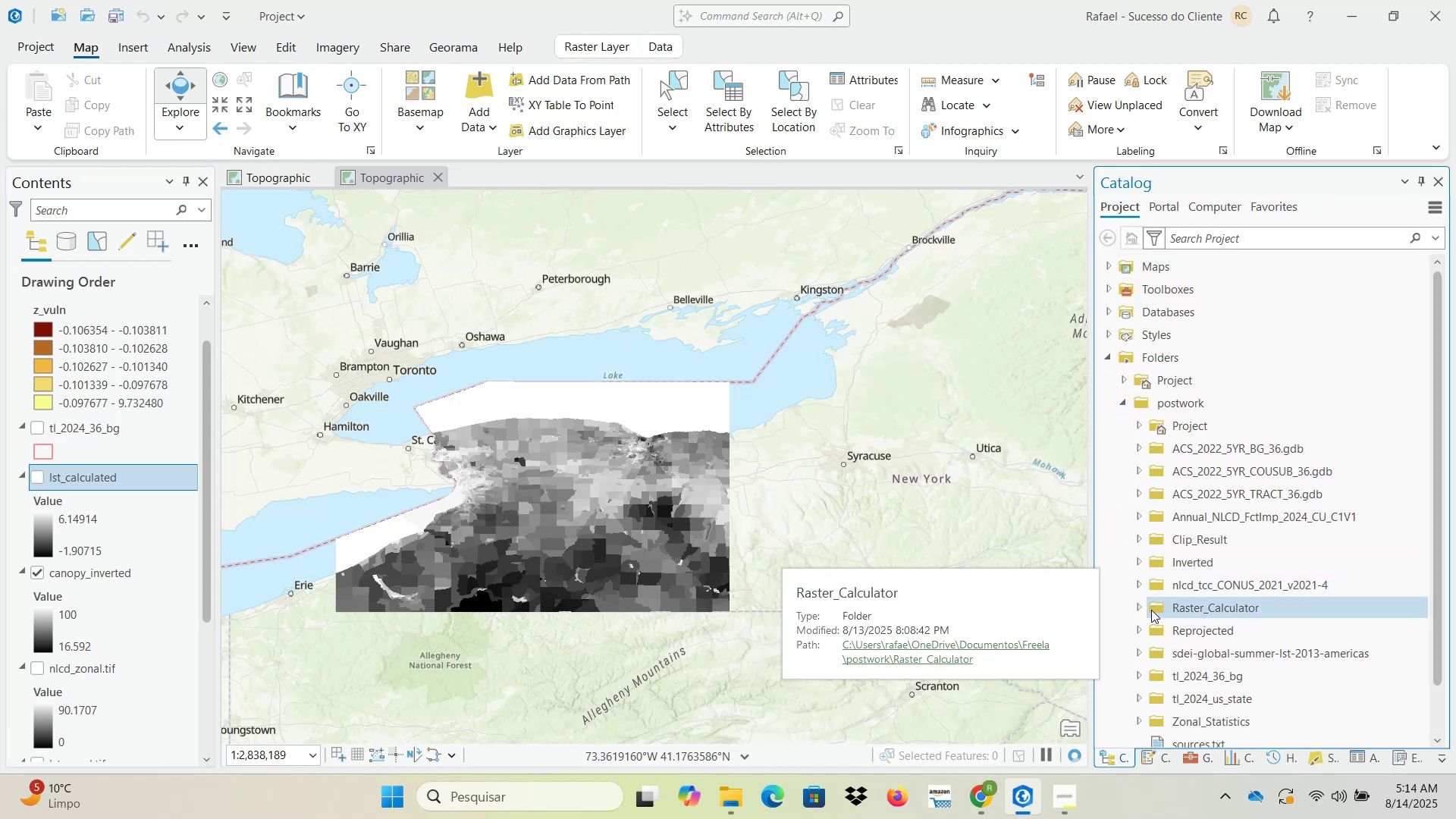 
wait(8.13)
 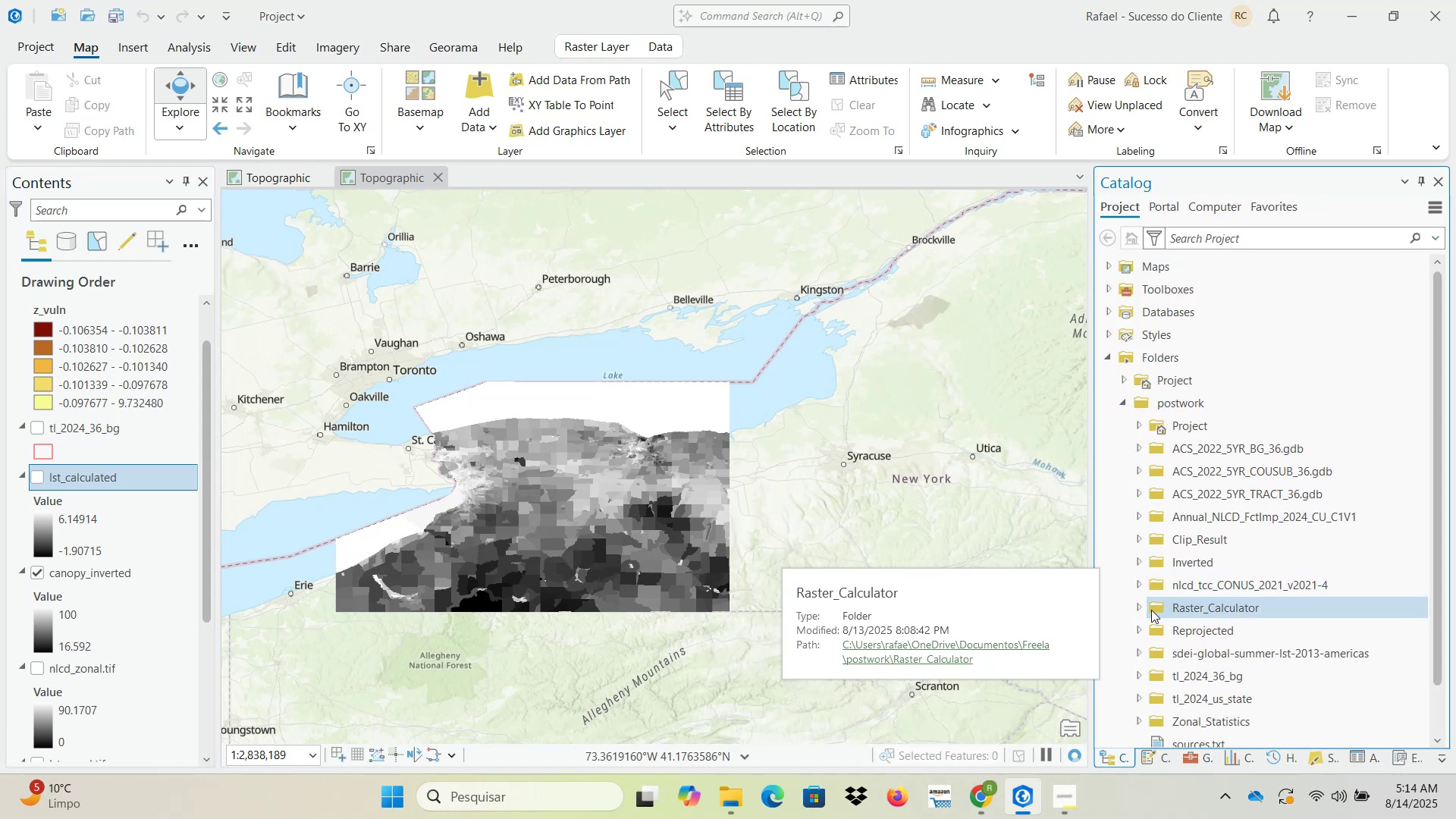 
mouse_move([1145, 569])
 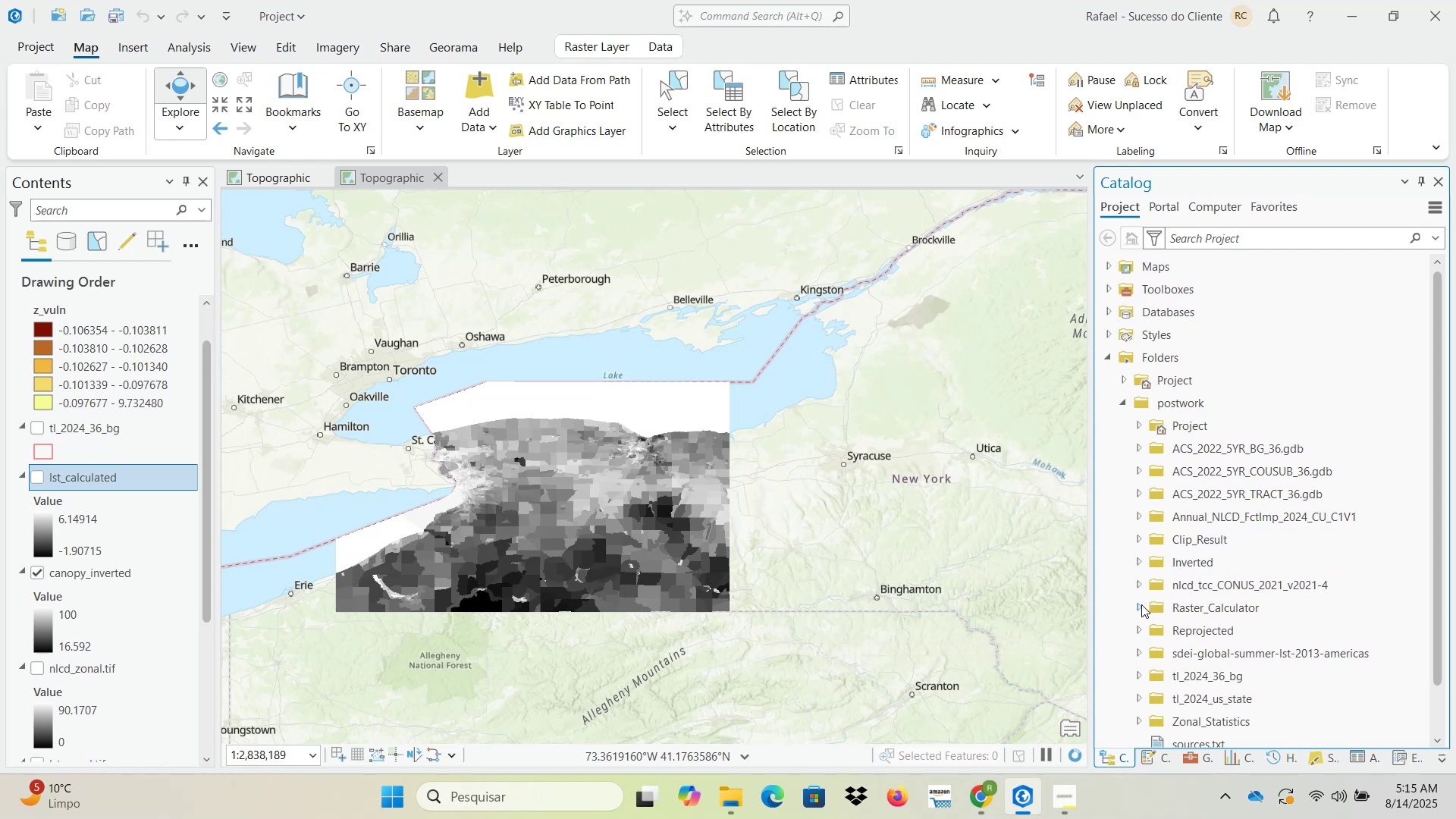 
scroll: coordinate [1138, 608], scroll_direction: down, amount: 1.0
 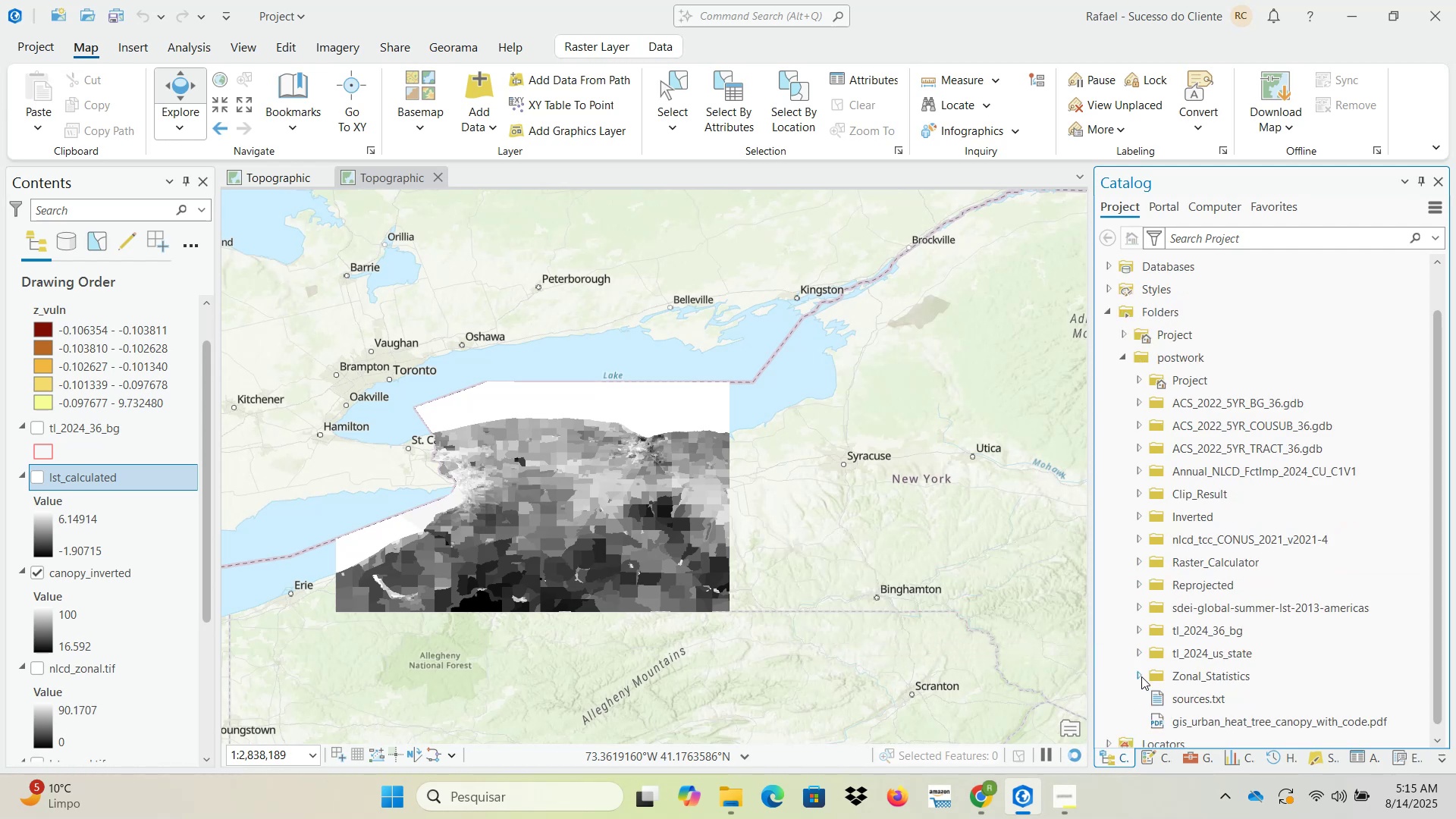 
left_click([1140, 672])
 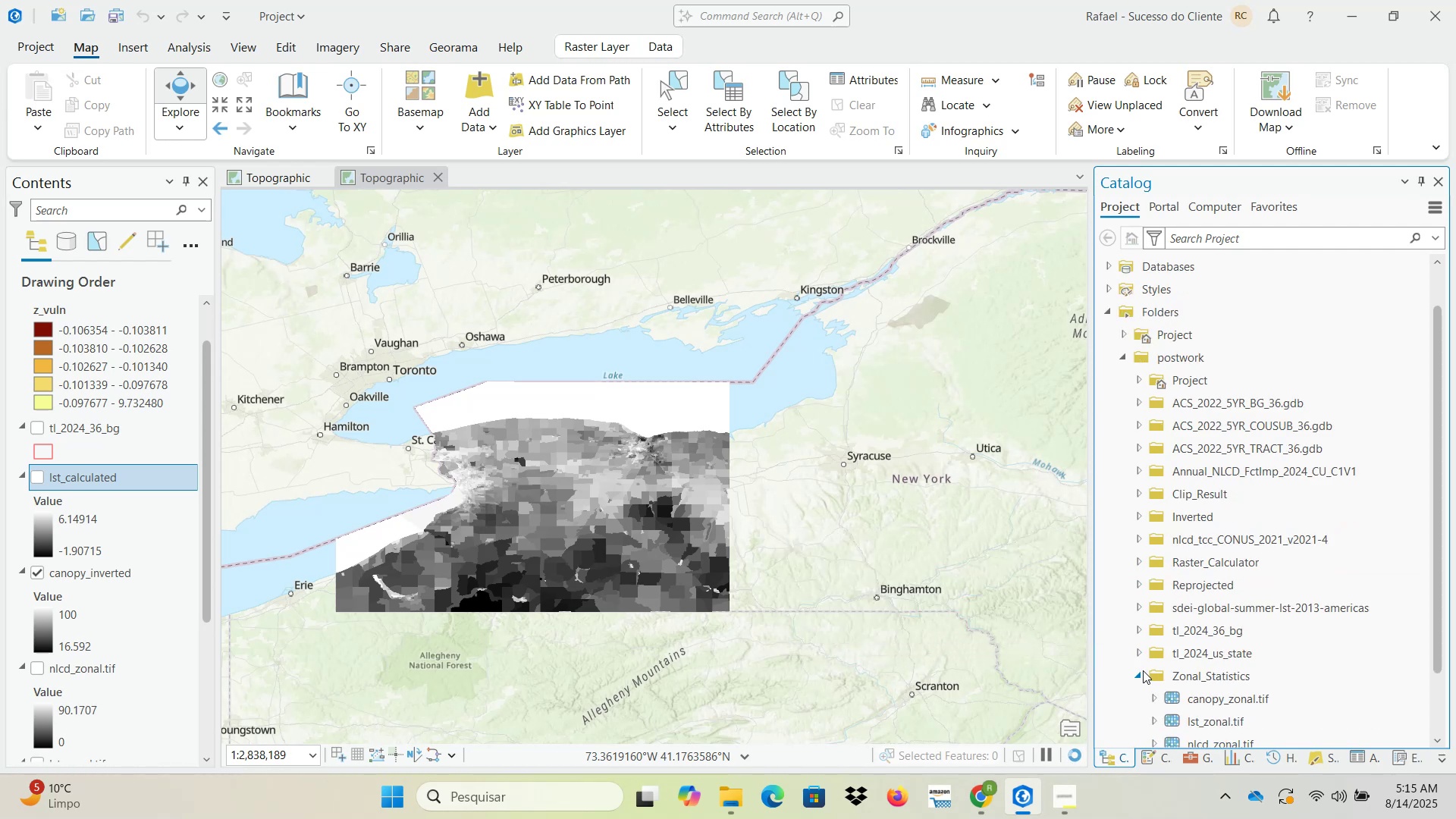 
scroll: coordinate [1200, 670], scroll_direction: down, amount: 1.0
 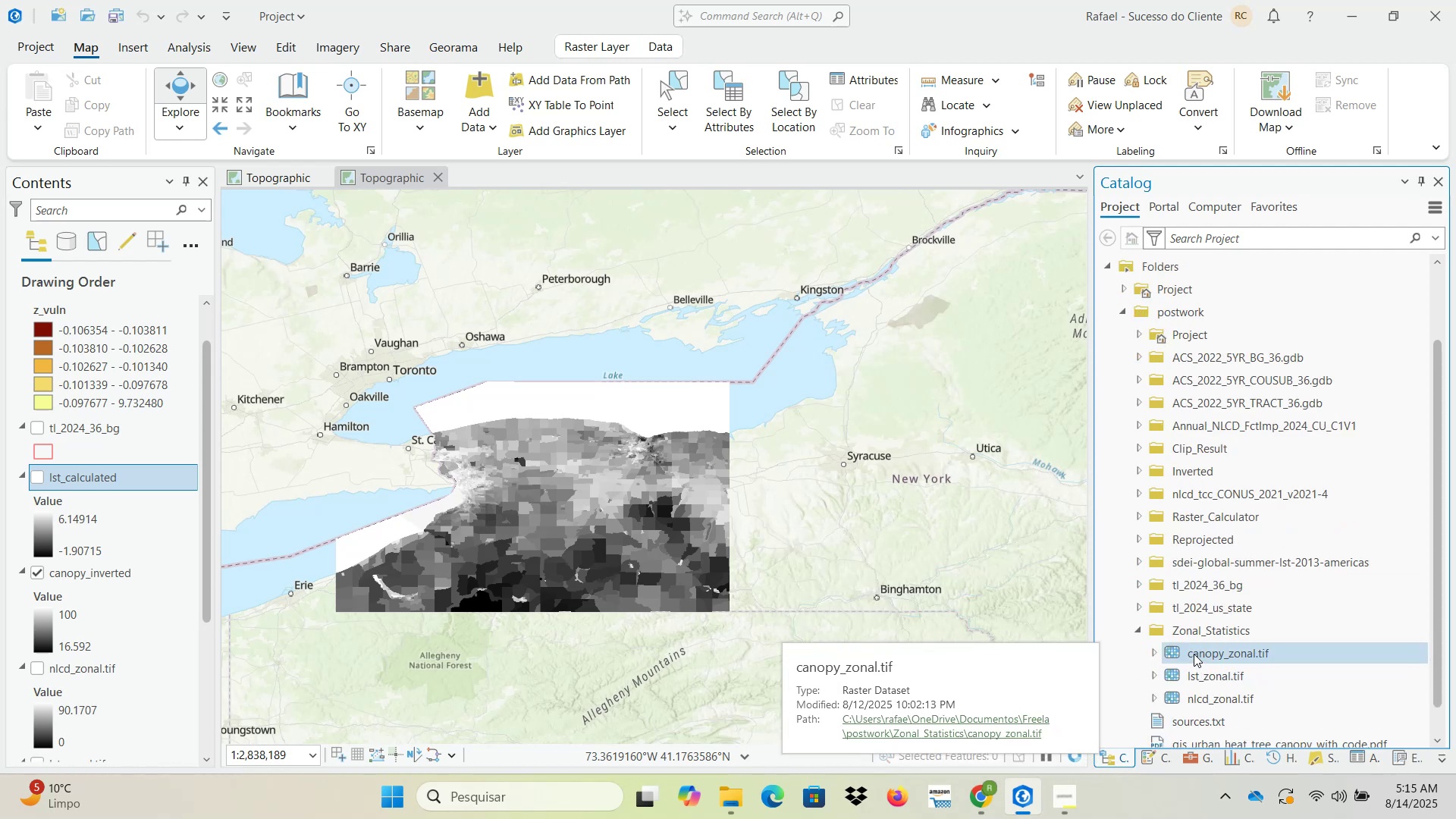 
left_click([1193, 653])
 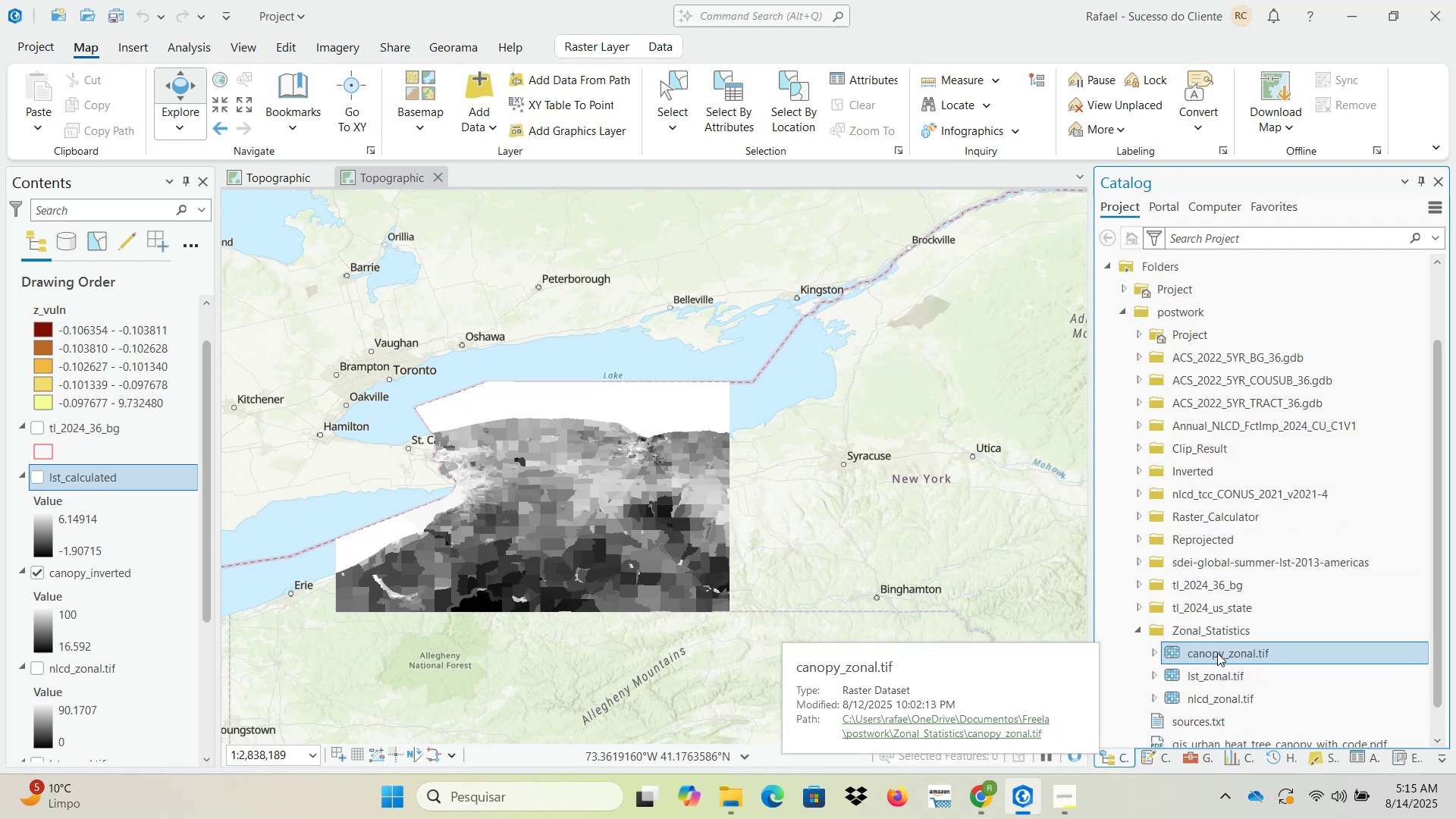 
left_click_drag(start_coordinate=[1211, 653], to_coordinate=[938, 652])
 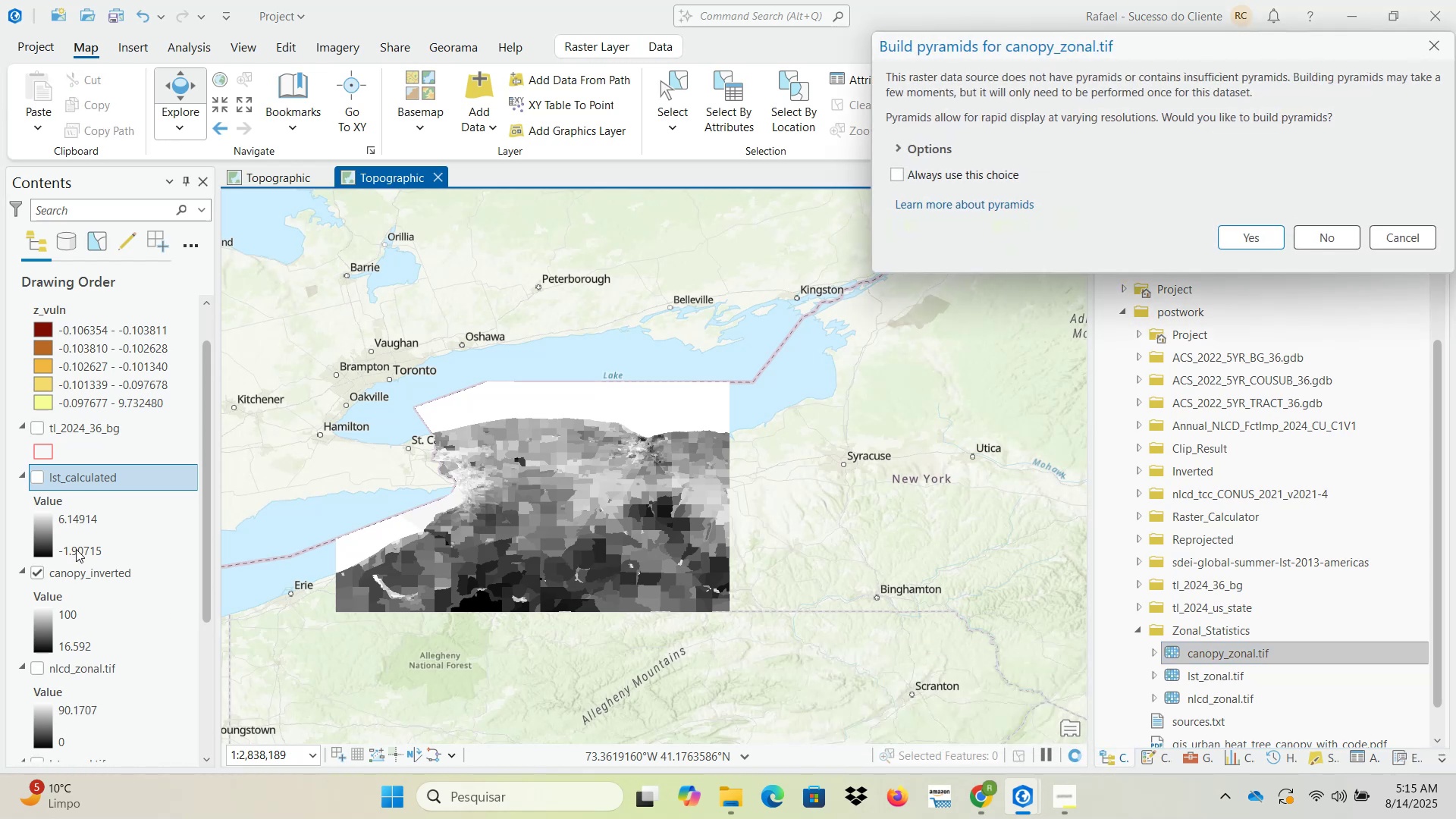 
left_click([1257, 244])
 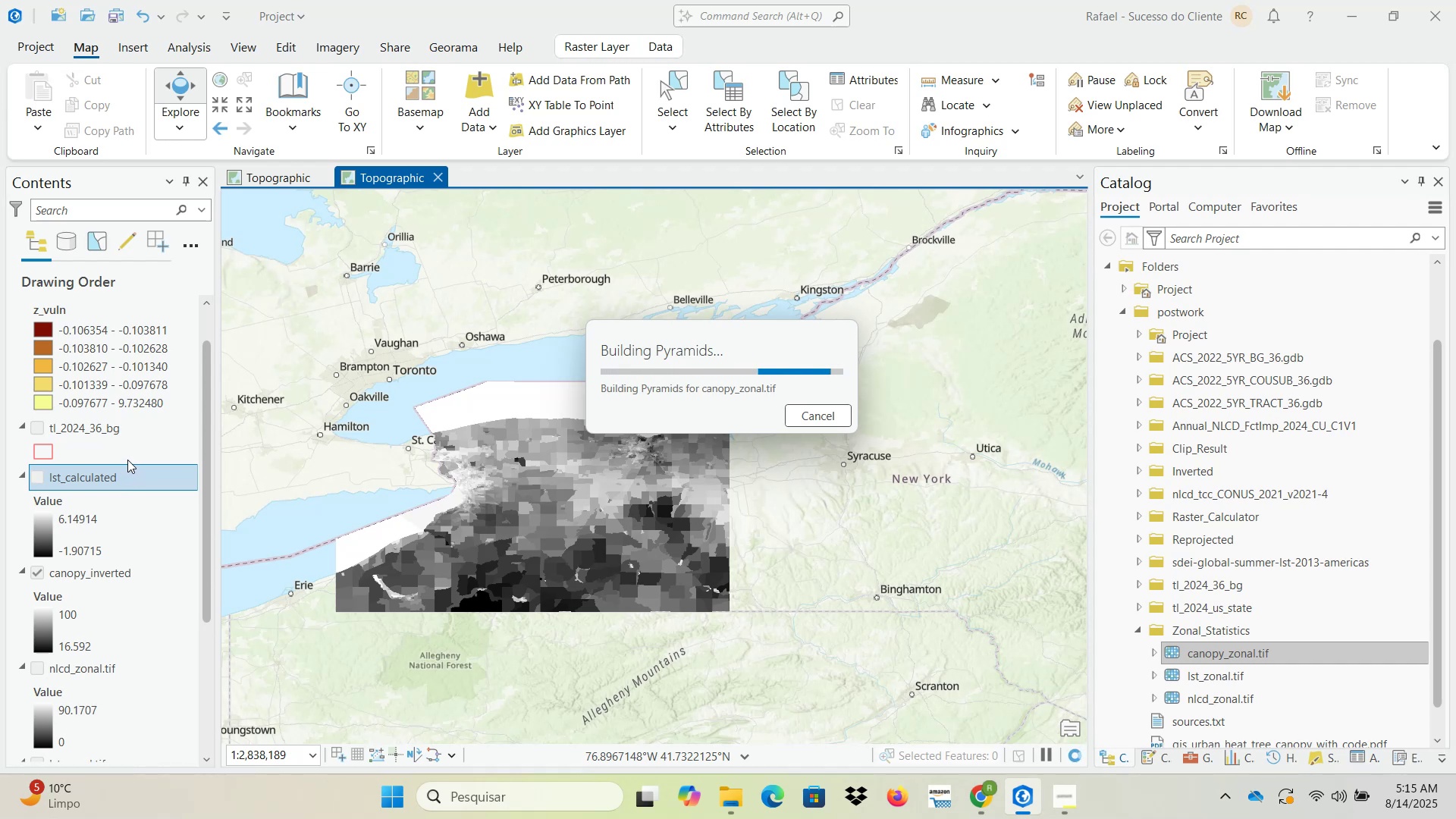 
wait(15.63)
 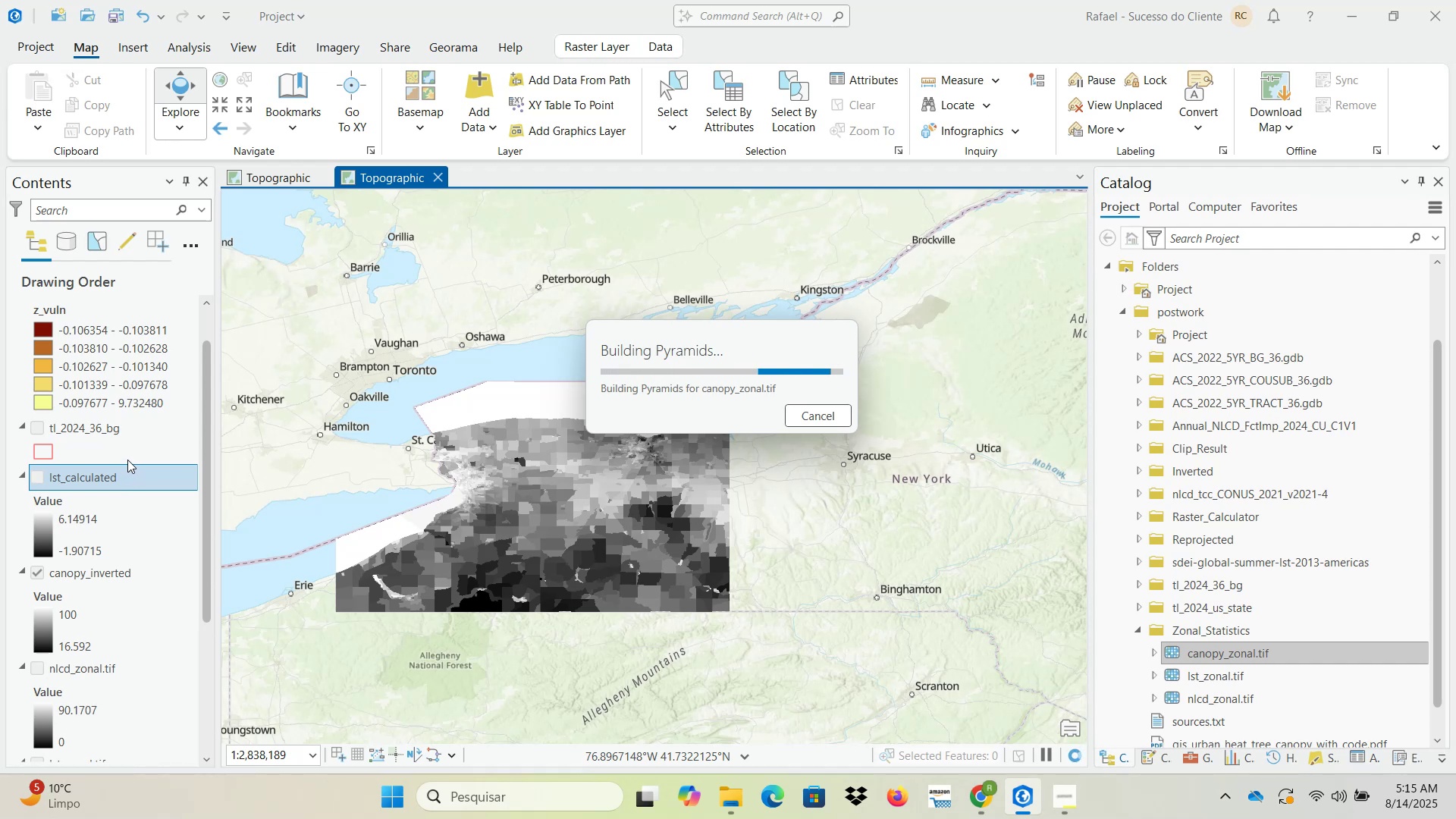 
scroll: coordinate [127, 460], scroll_direction: up, amount: 3.0
 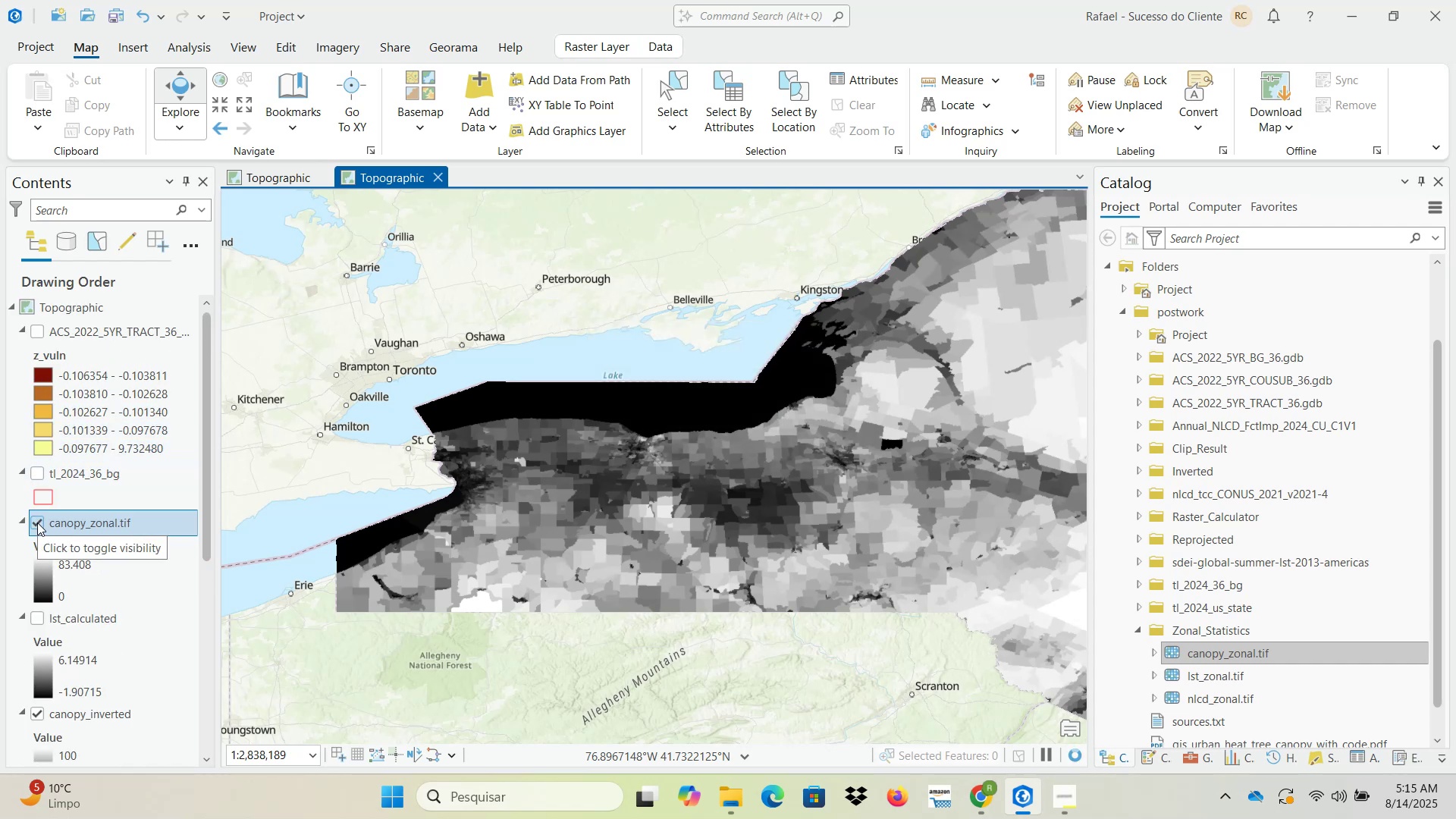 
wait(5.52)
 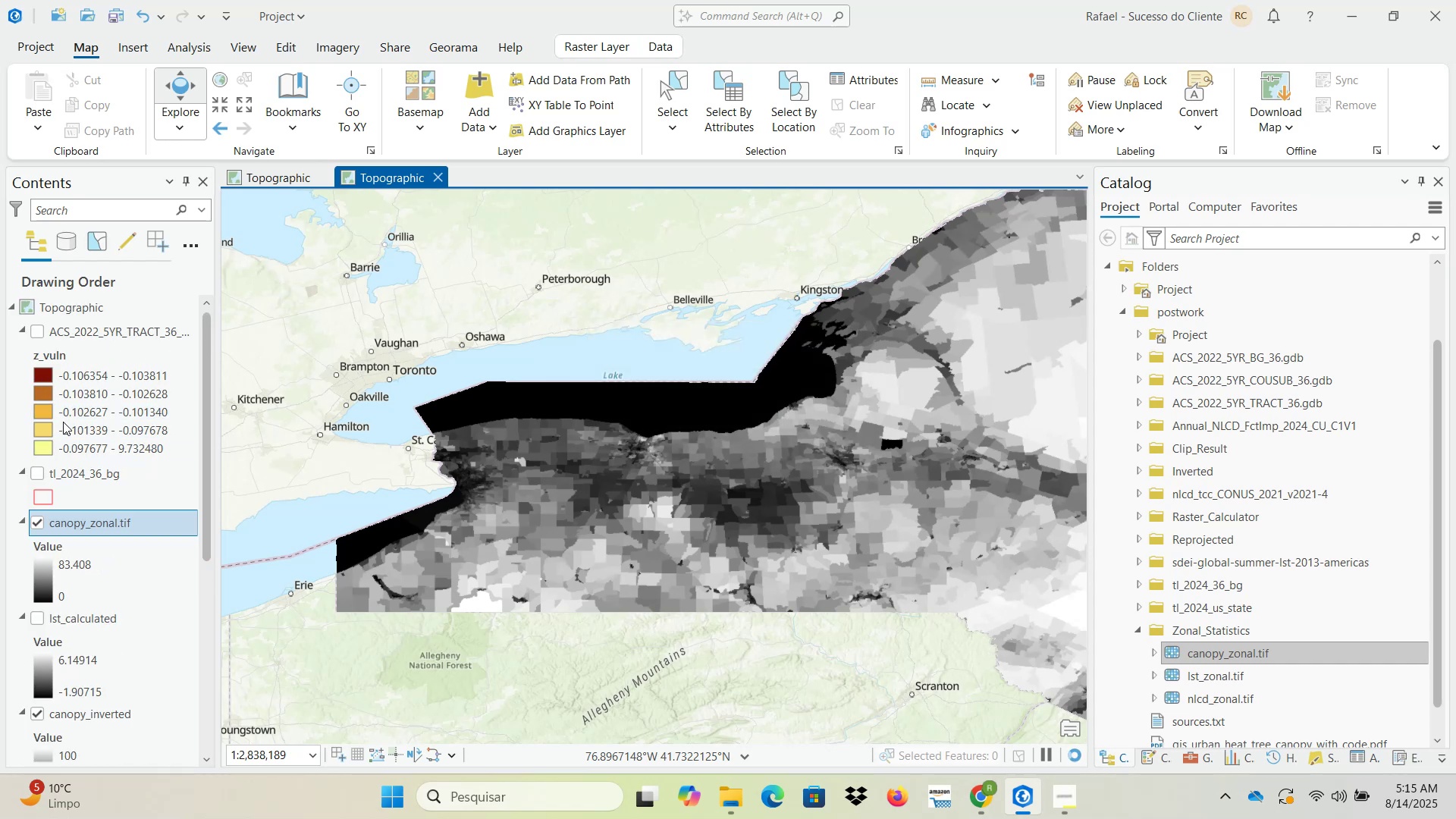 
left_click([37, 522])
 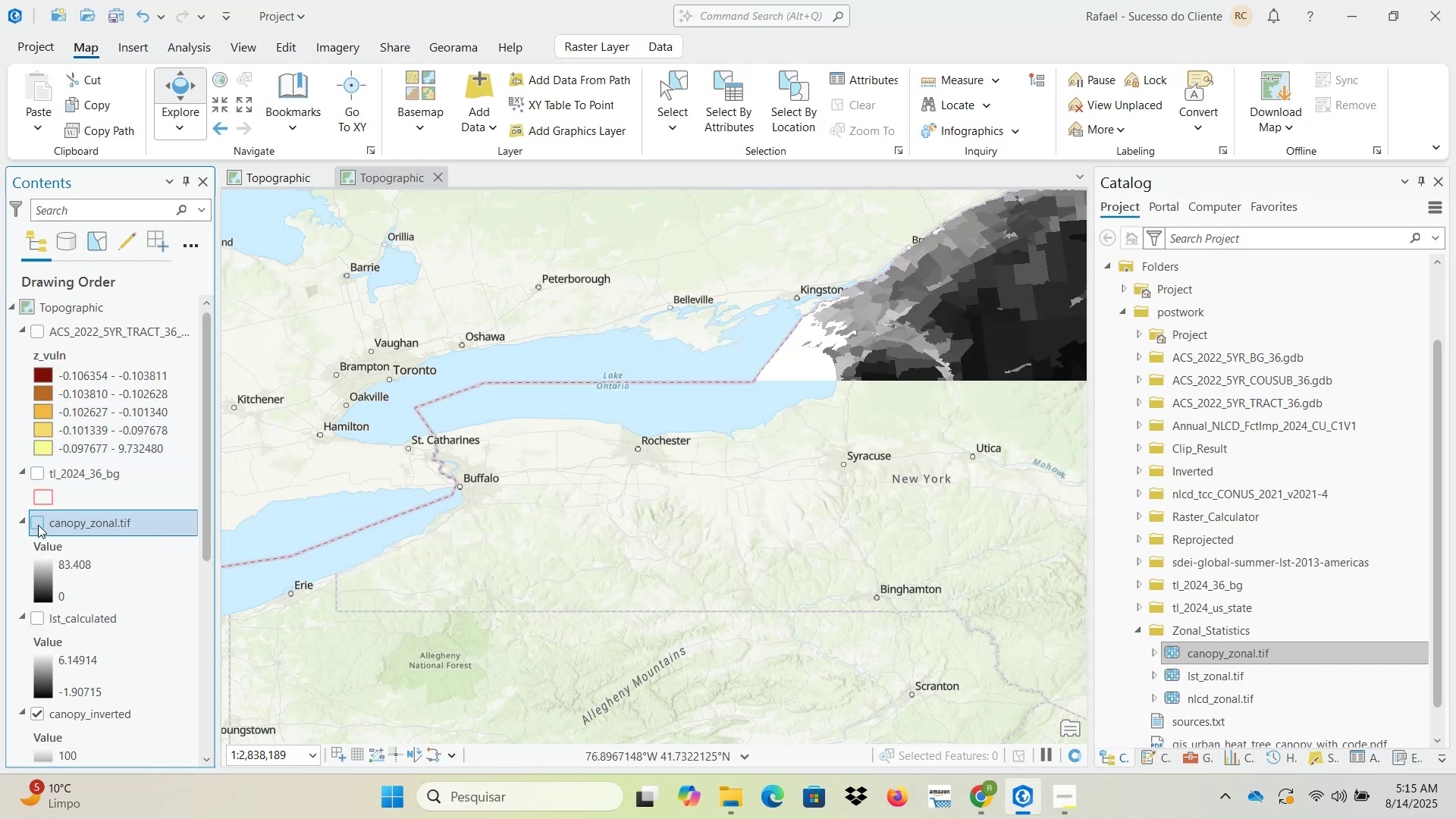 
scroll: coordinate [52, 543], scroll_direction: down, amount: 2.0
 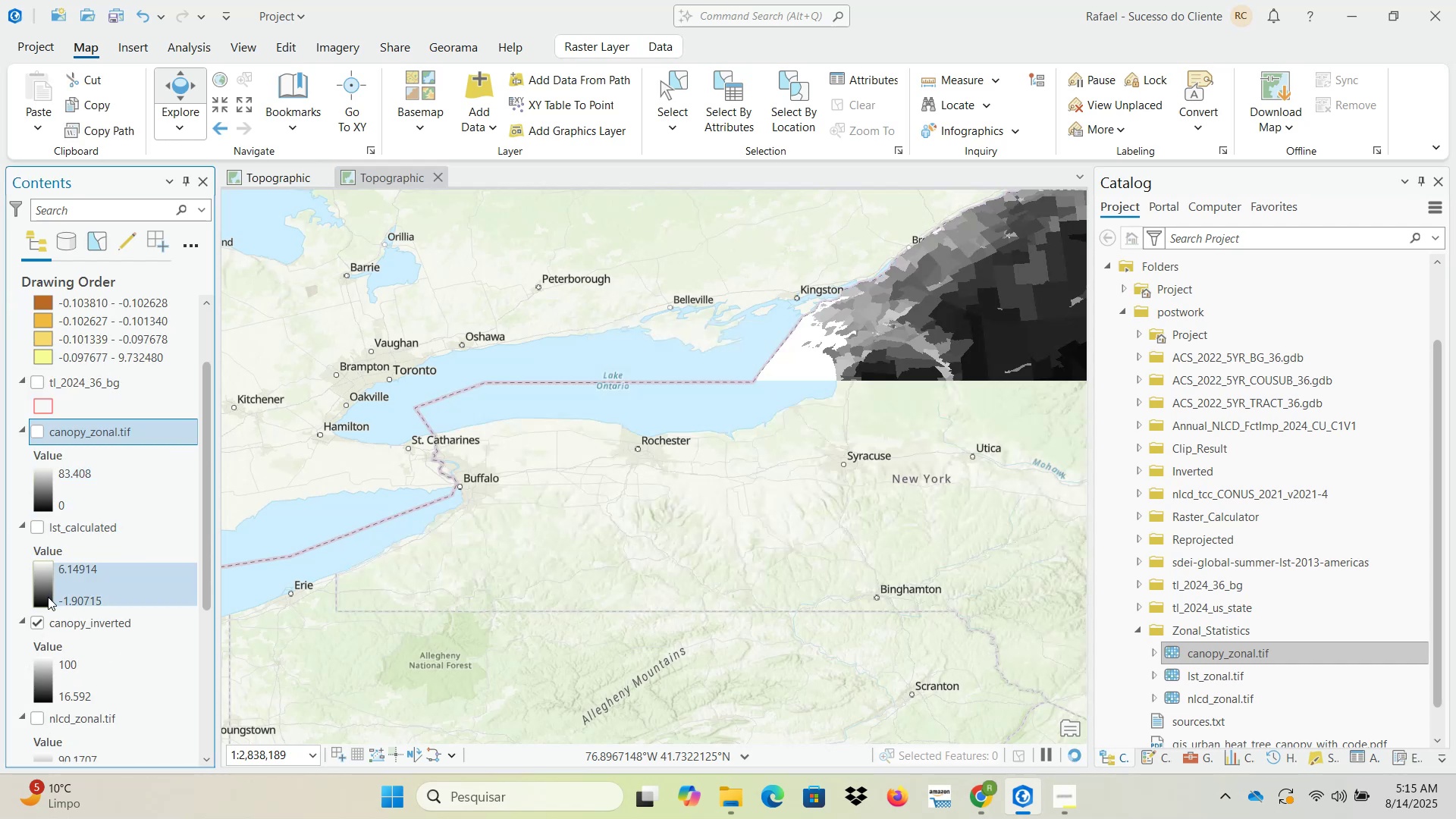 
left_click([37, 623])
 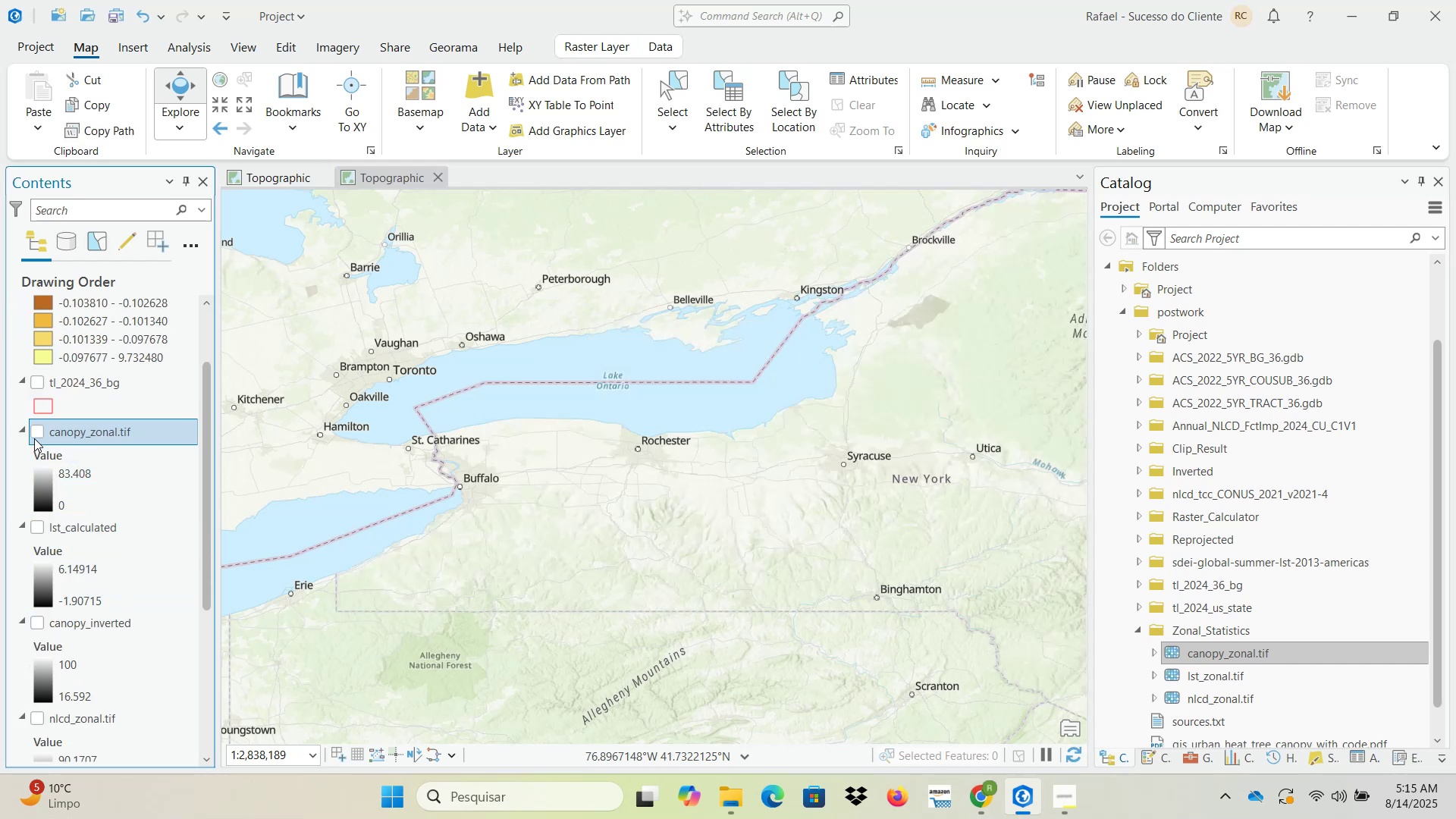 
left_click([36, 433])
 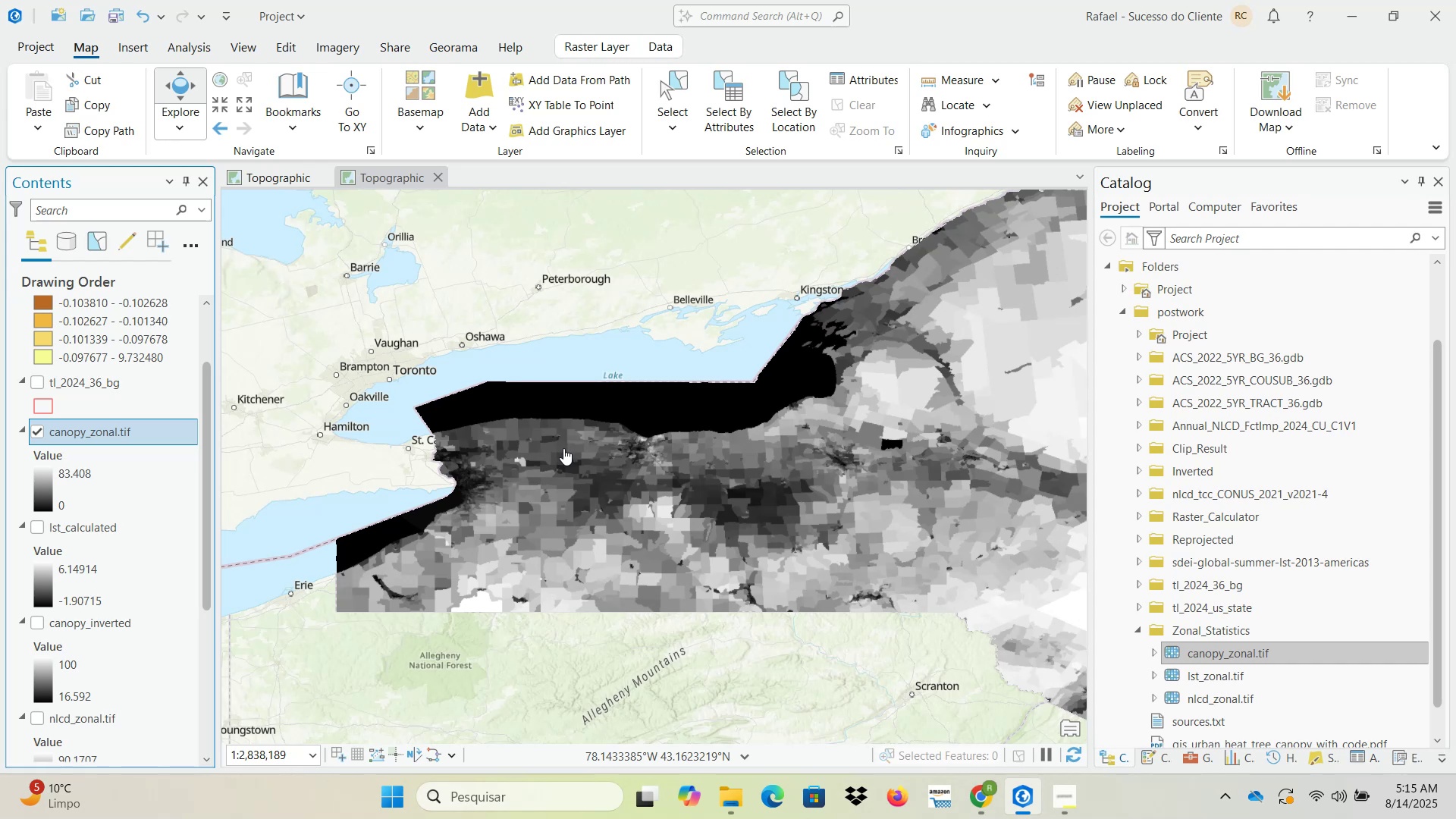 
wait(19.49)
 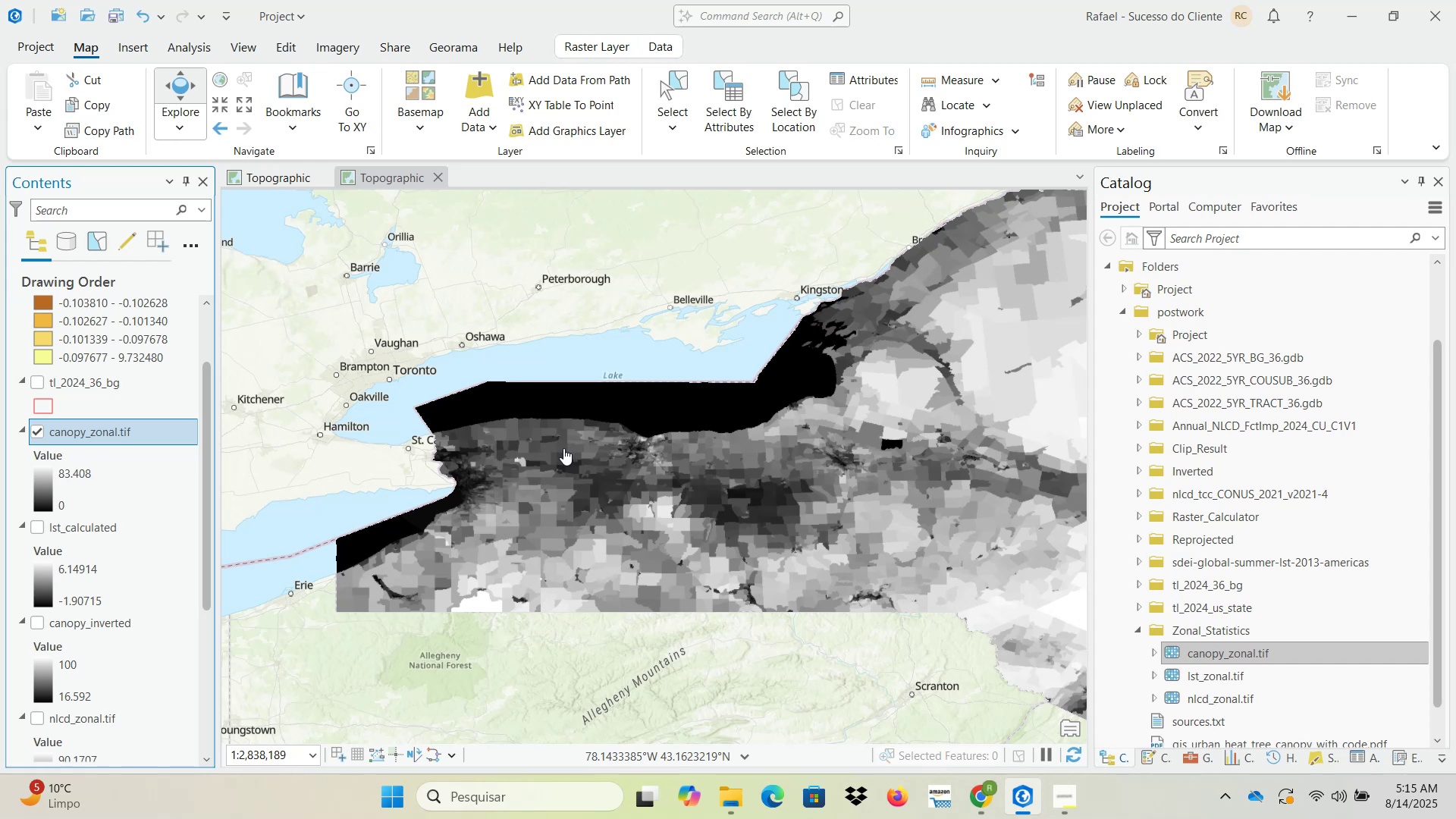 
left_click([40, 428])
 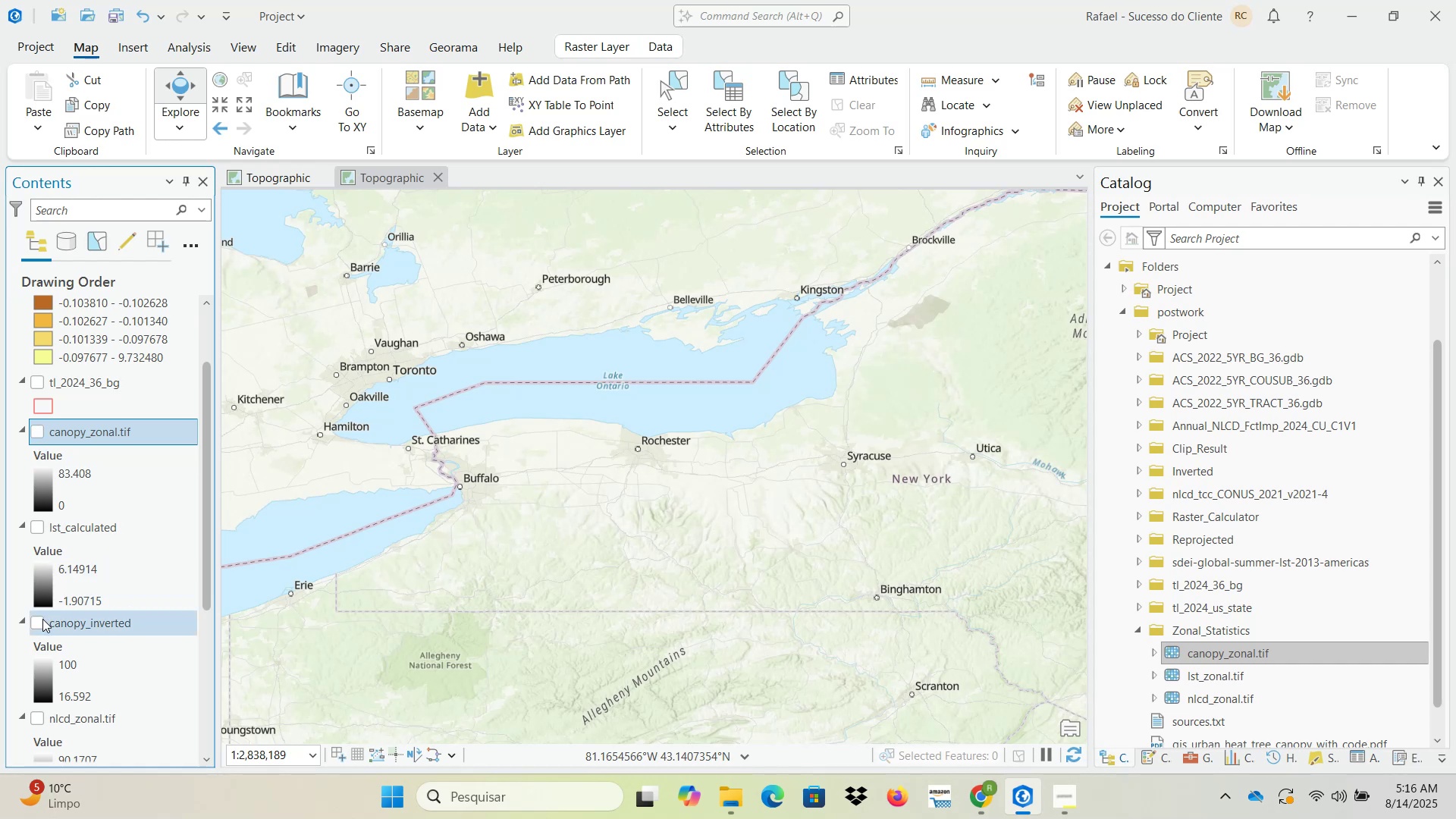 
left_click([39, 619])
 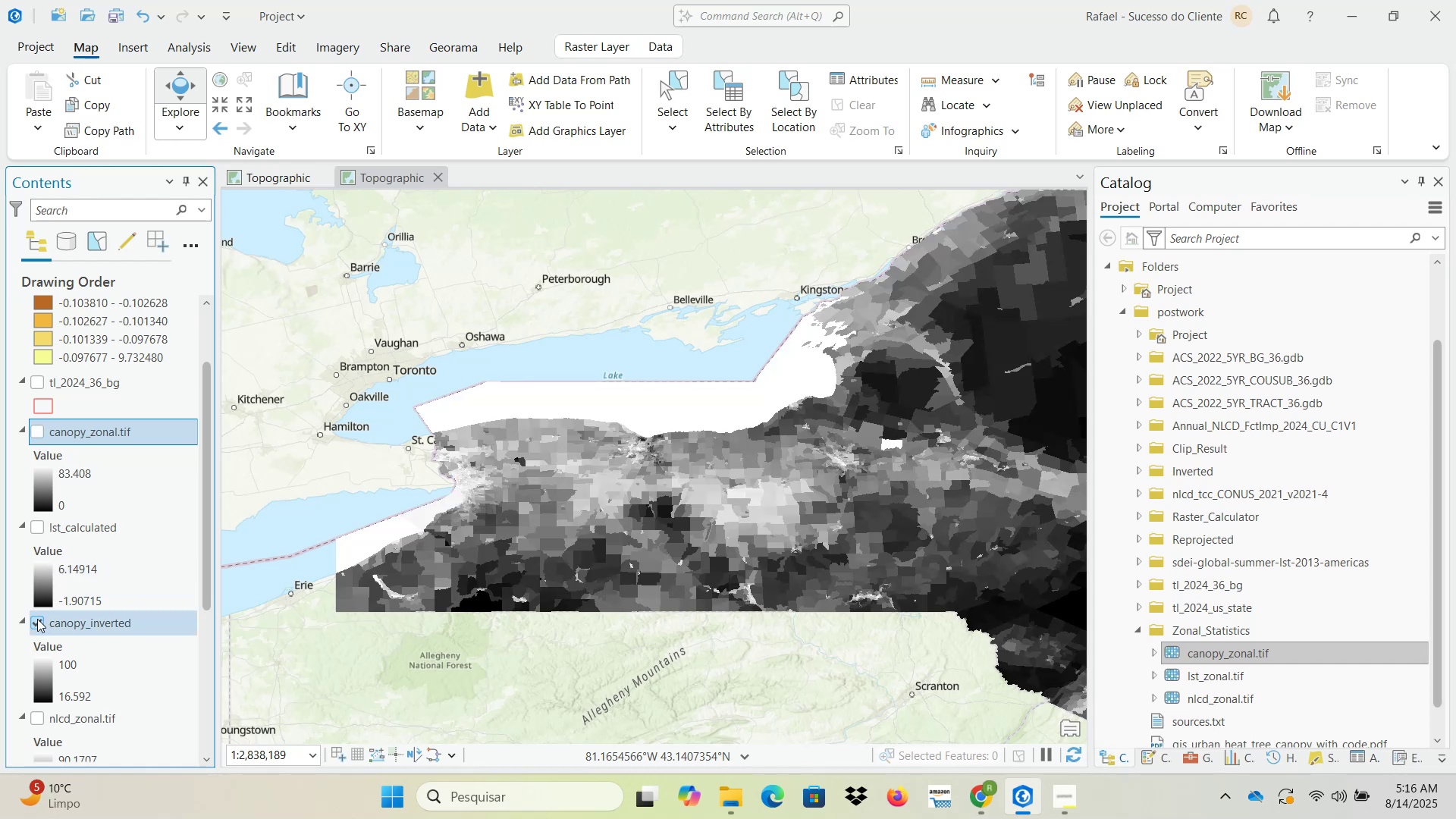 
left_click([36, 621])
 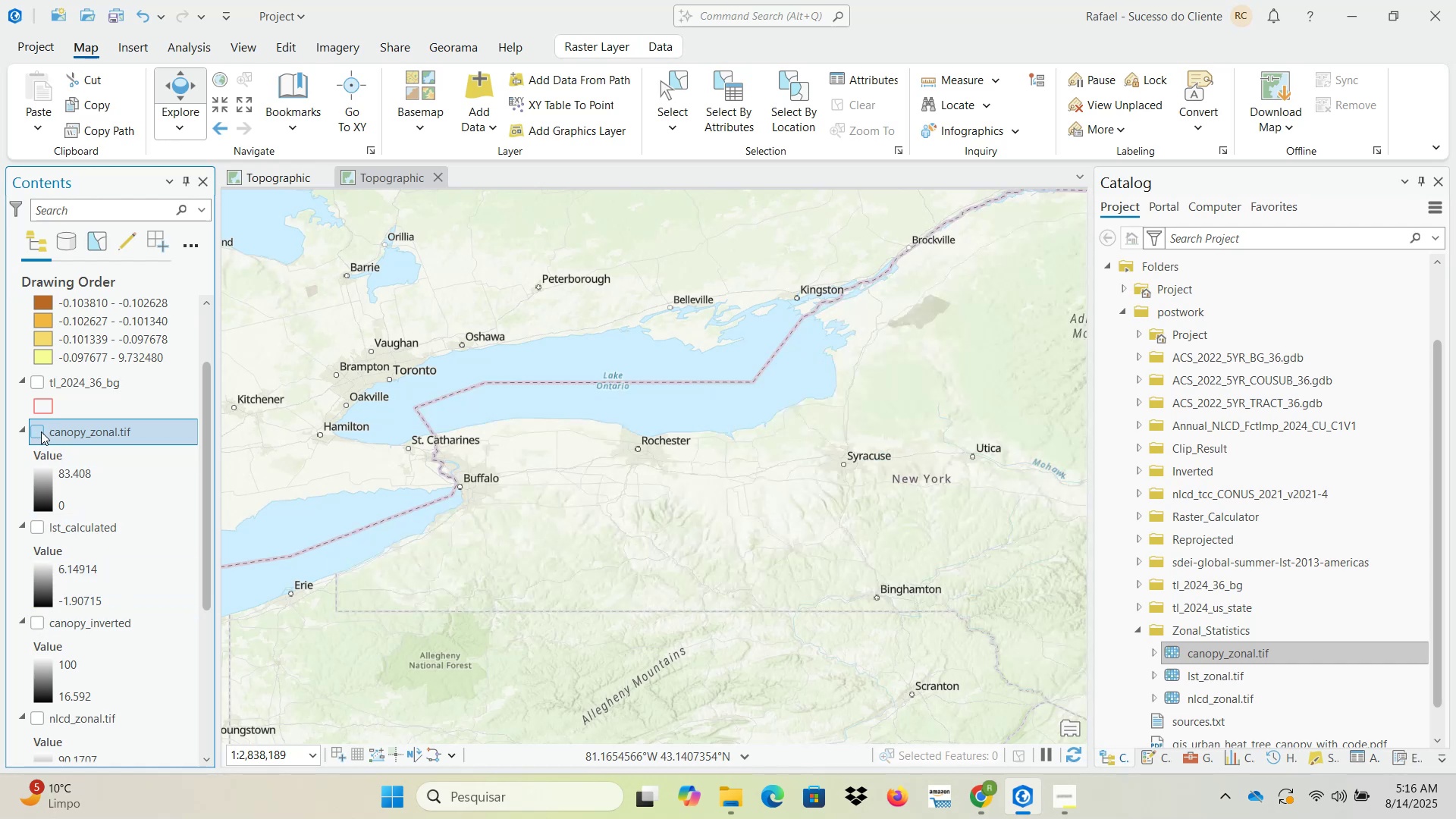 
left_click([36, 430])
 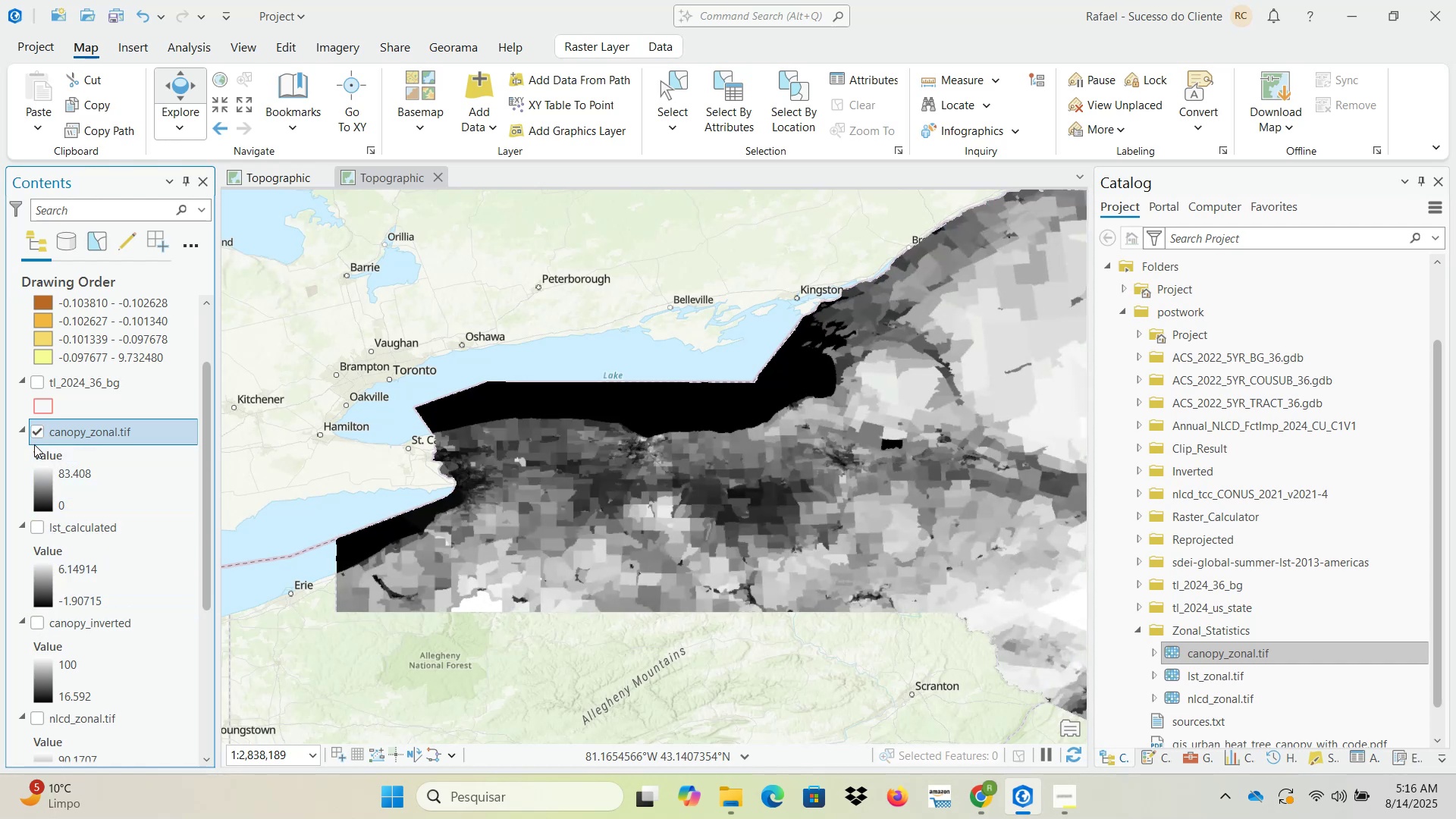 
left_click([38, 620])
 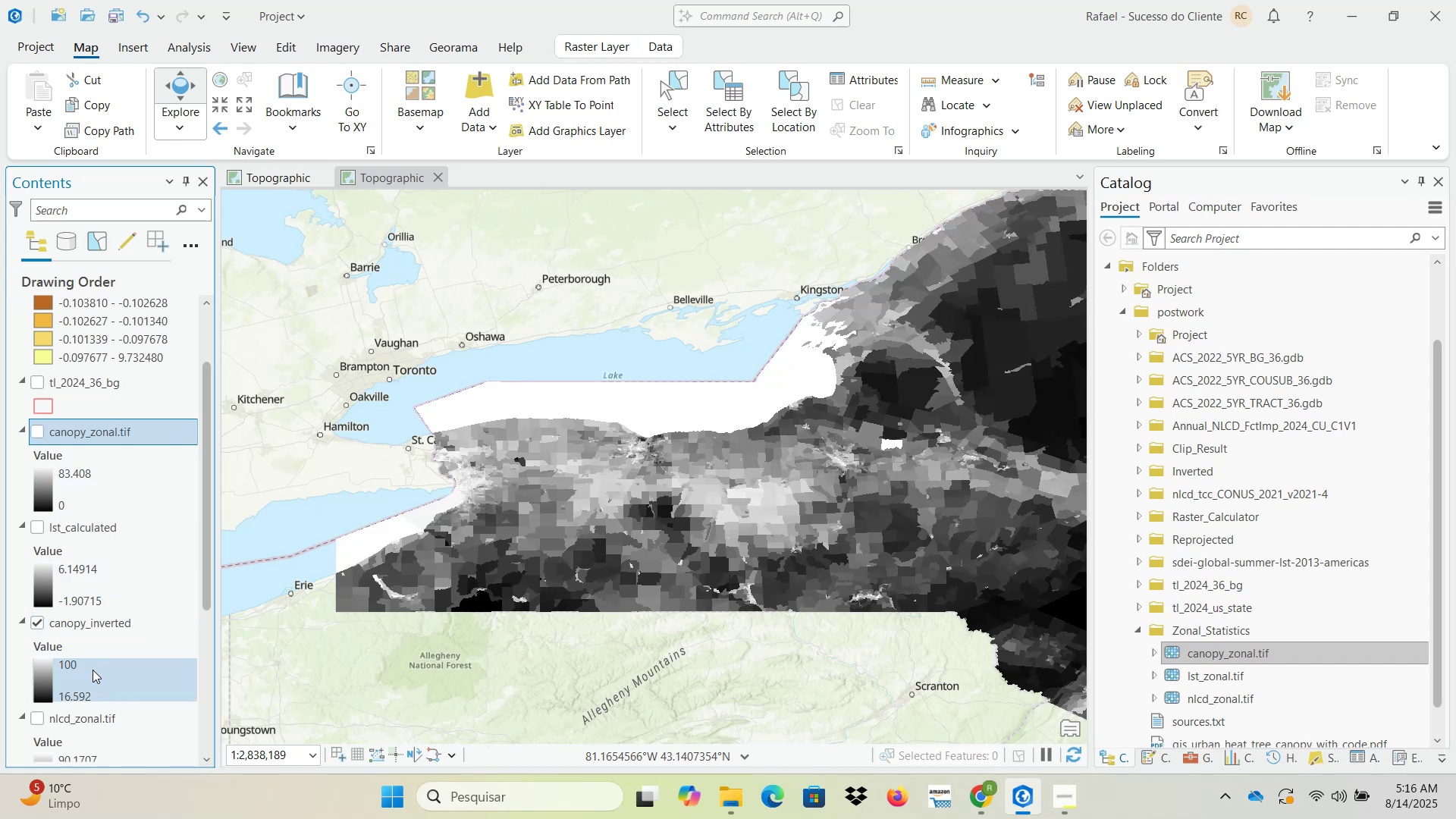 
wait(7.13)
 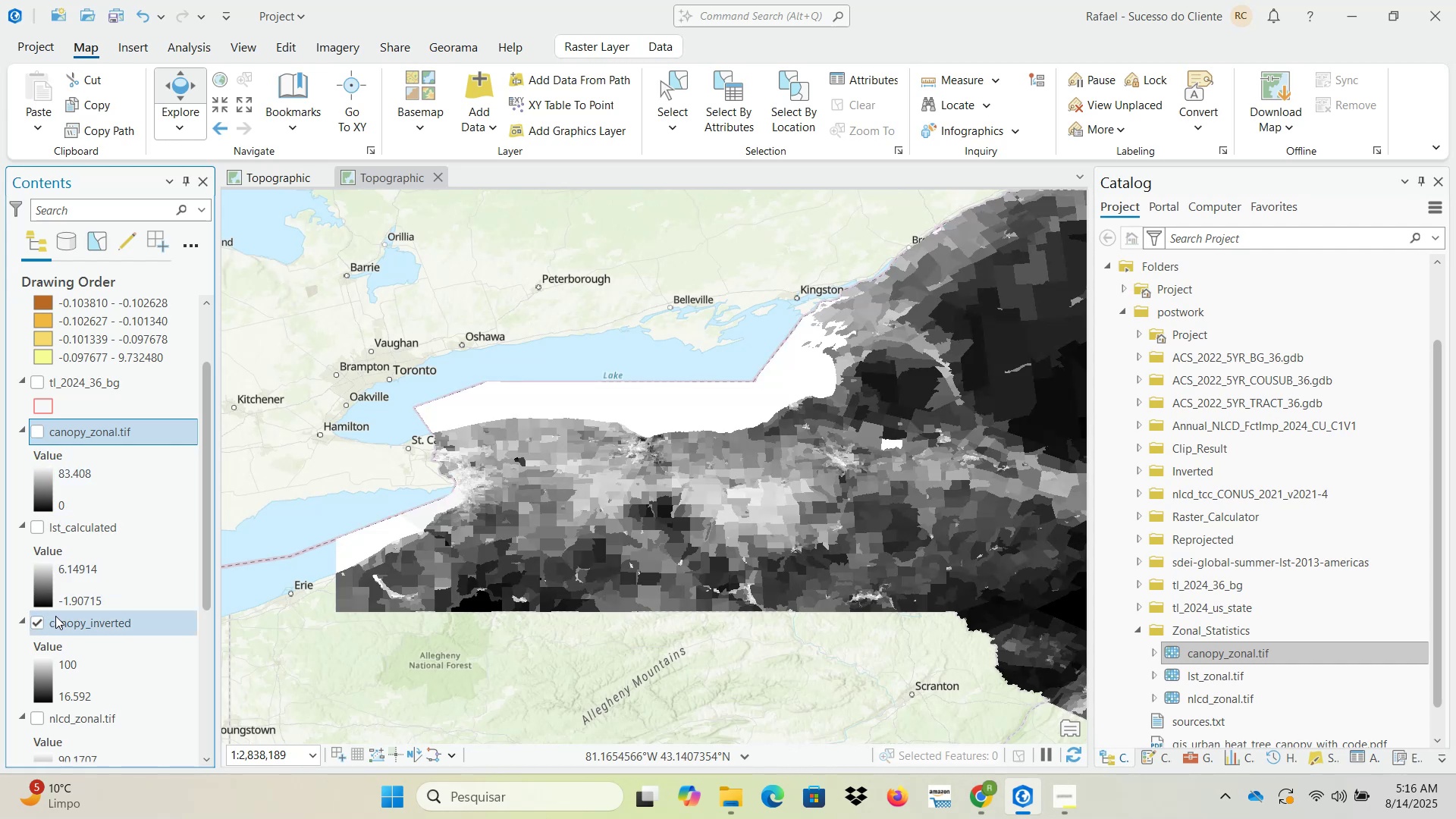 
right_click([125, 436])
 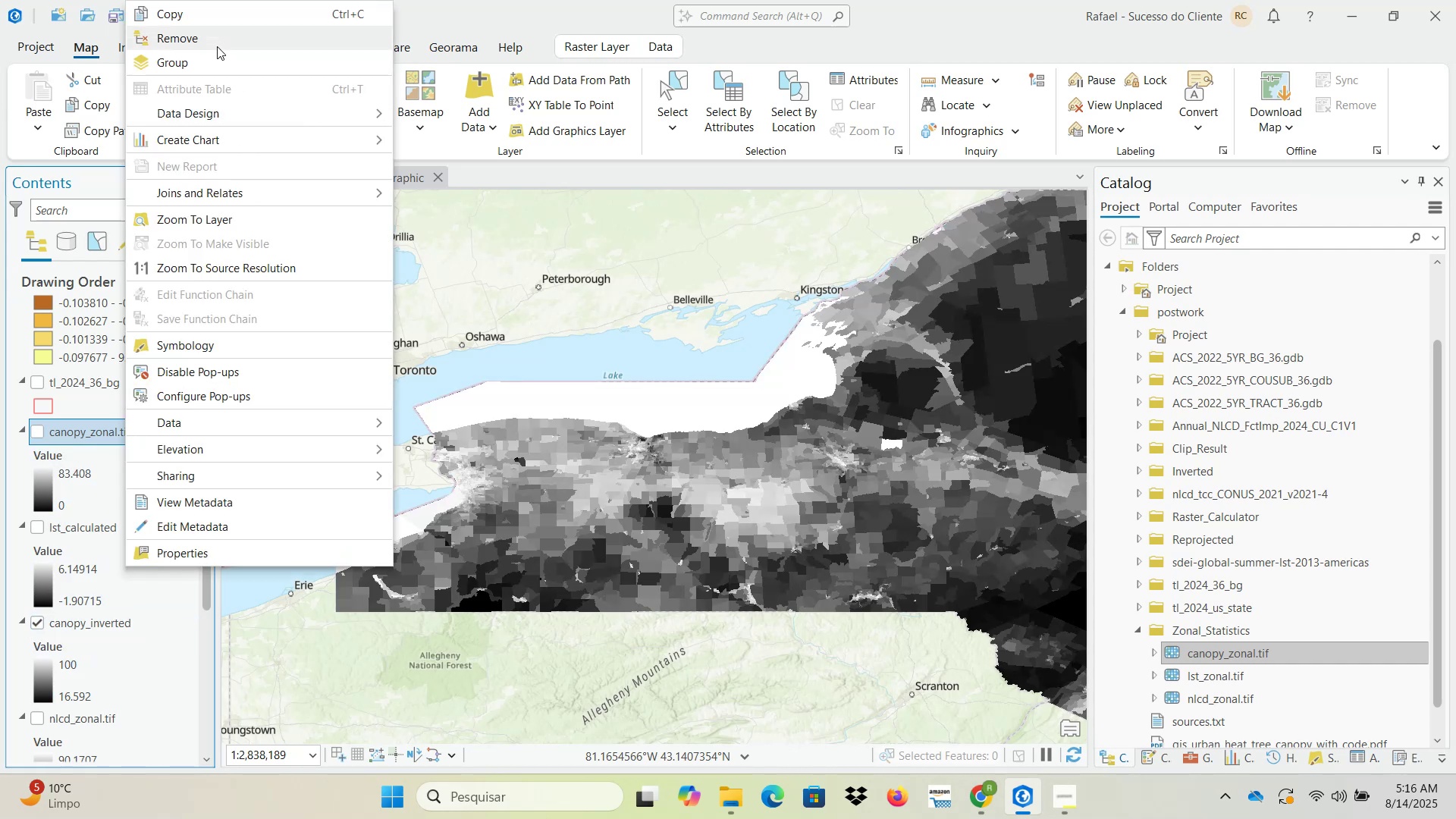 
left_click([217, 43])
 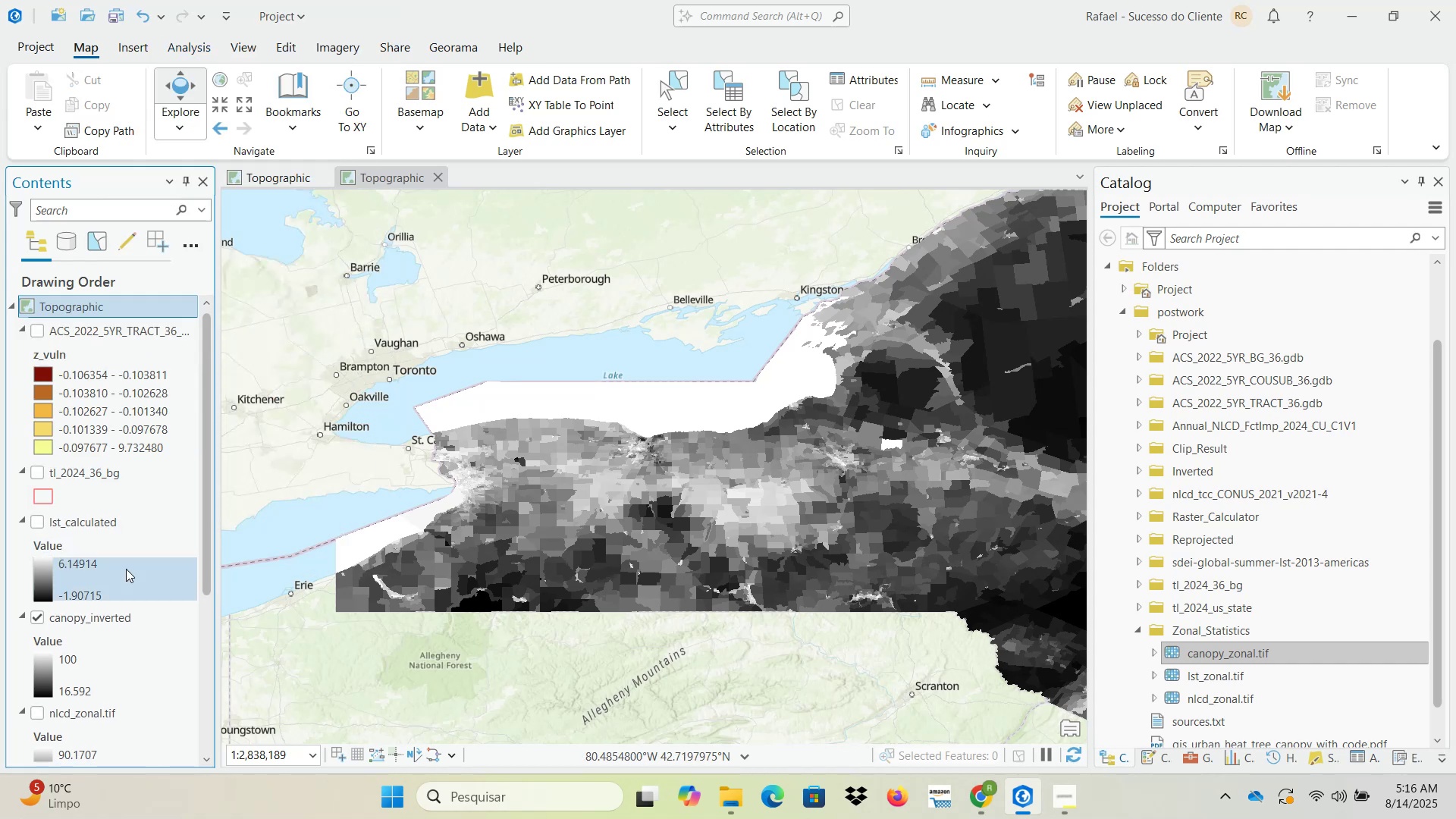 
left_click([120, 614])
 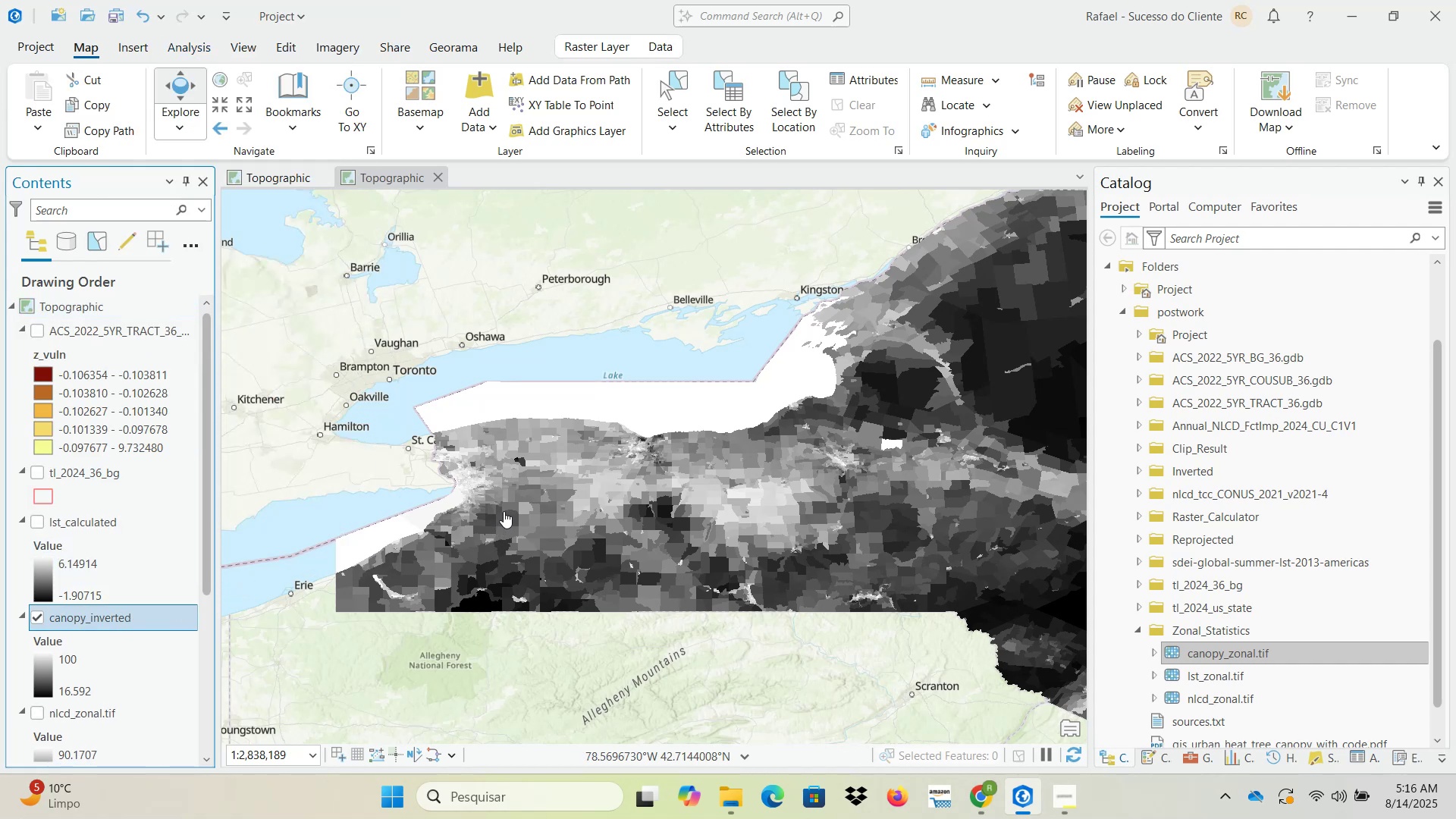 
scroll: coordinate [504, 510], scroll_direction: down, amount: 2.0
 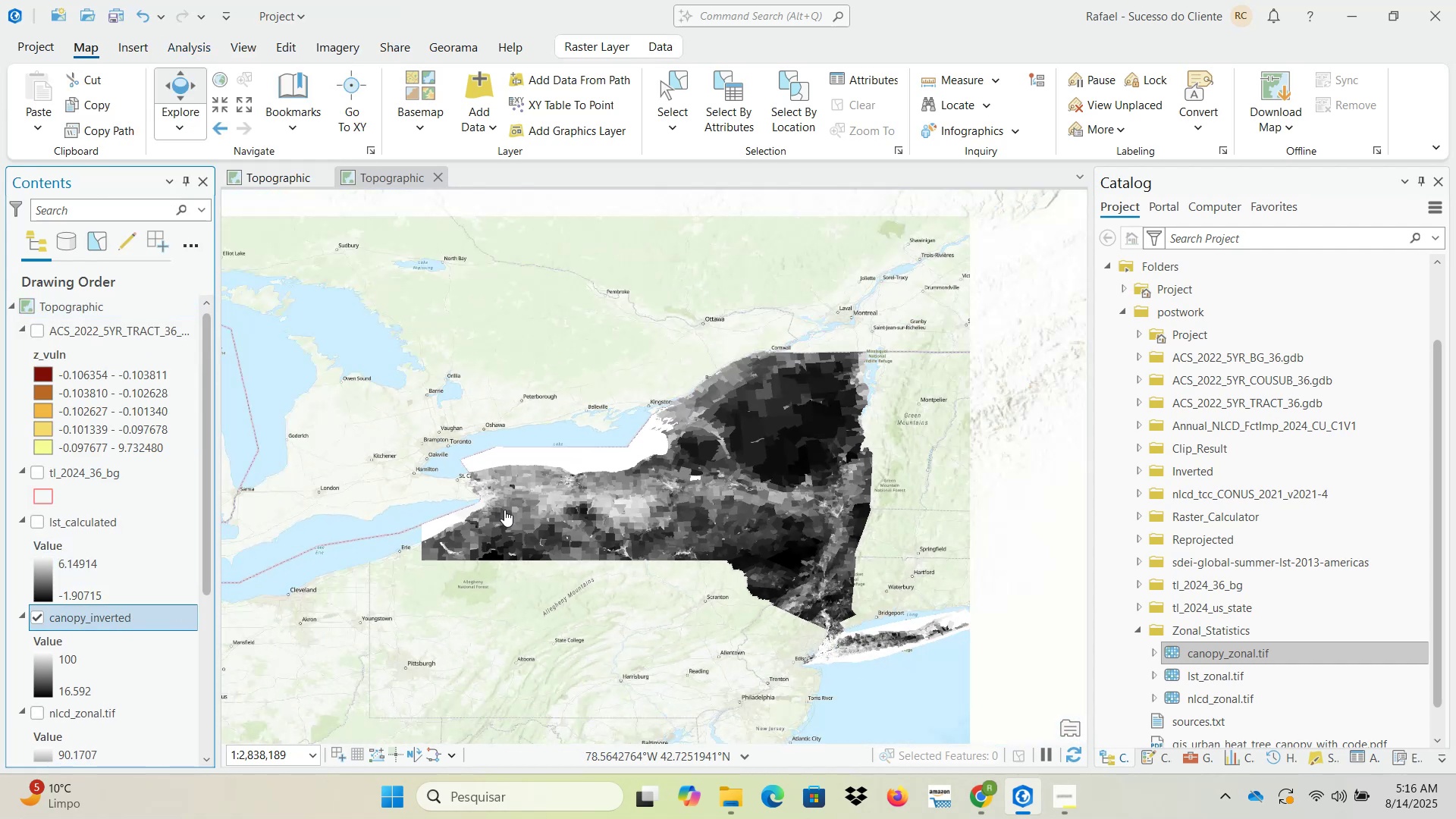 
left_click_drag(start_coordinate=[575, 515], to_coordinate=[401, 447])
 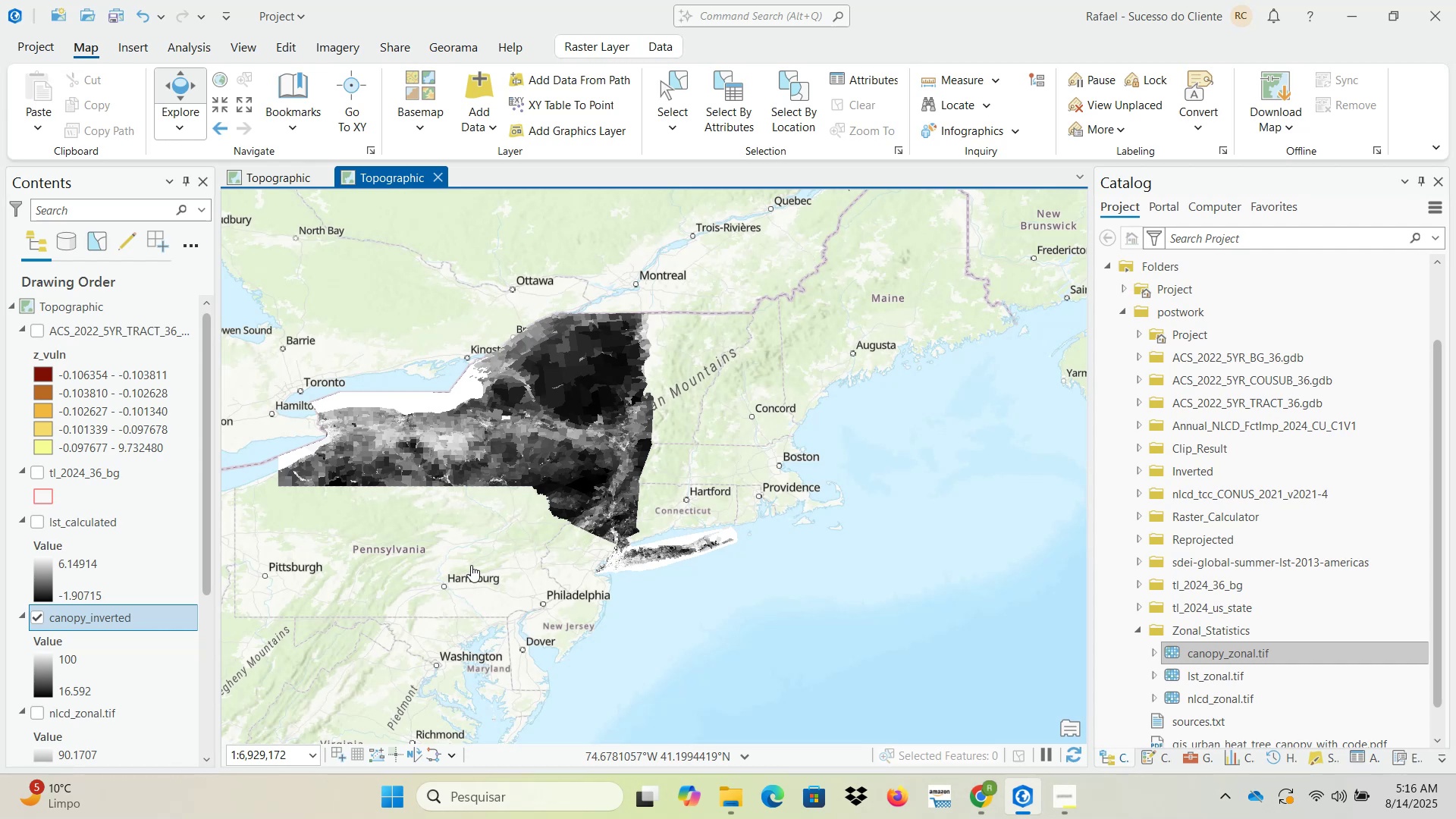 
right_click([161, 619])
 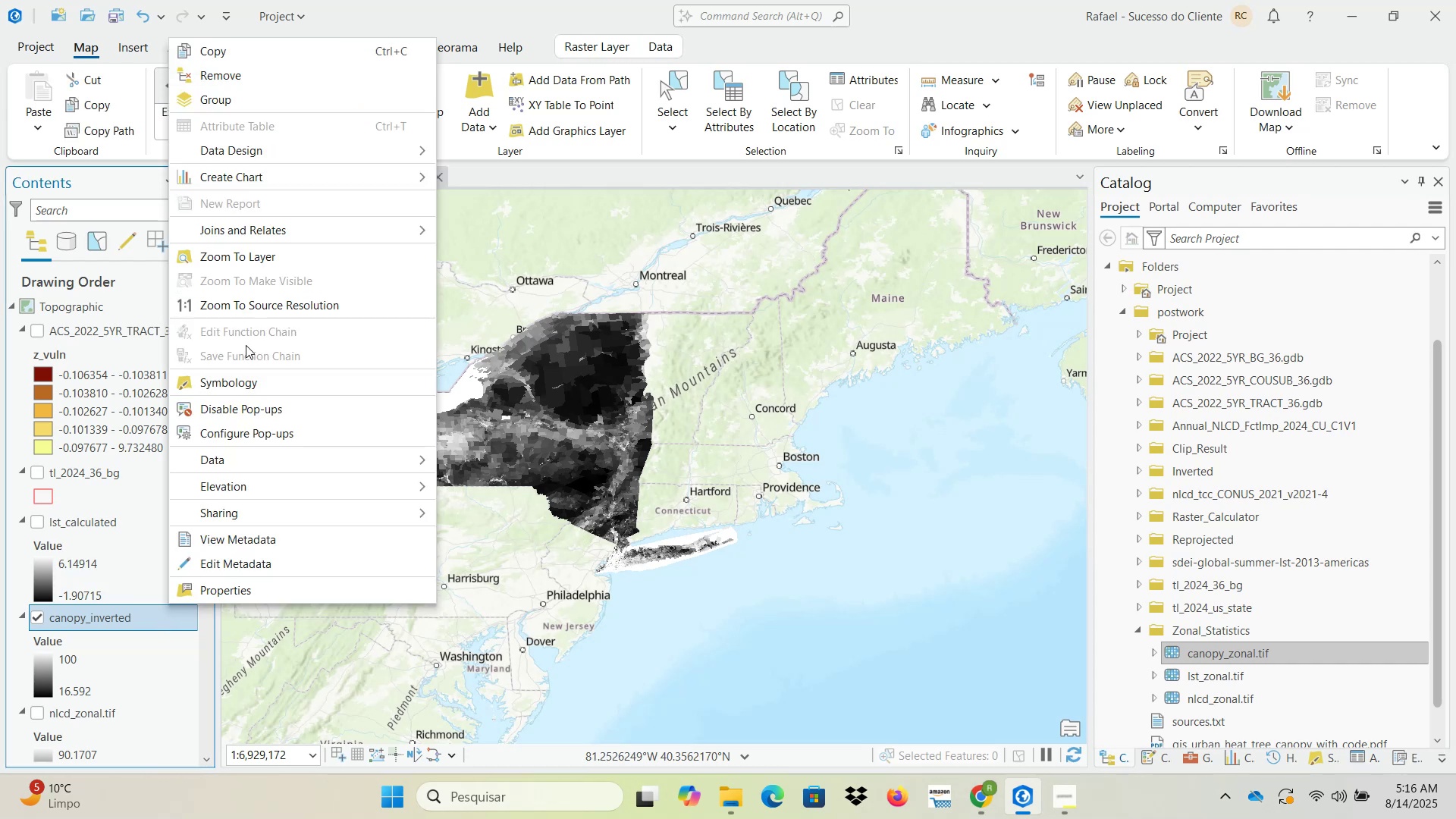 
left_click([244, 379])
 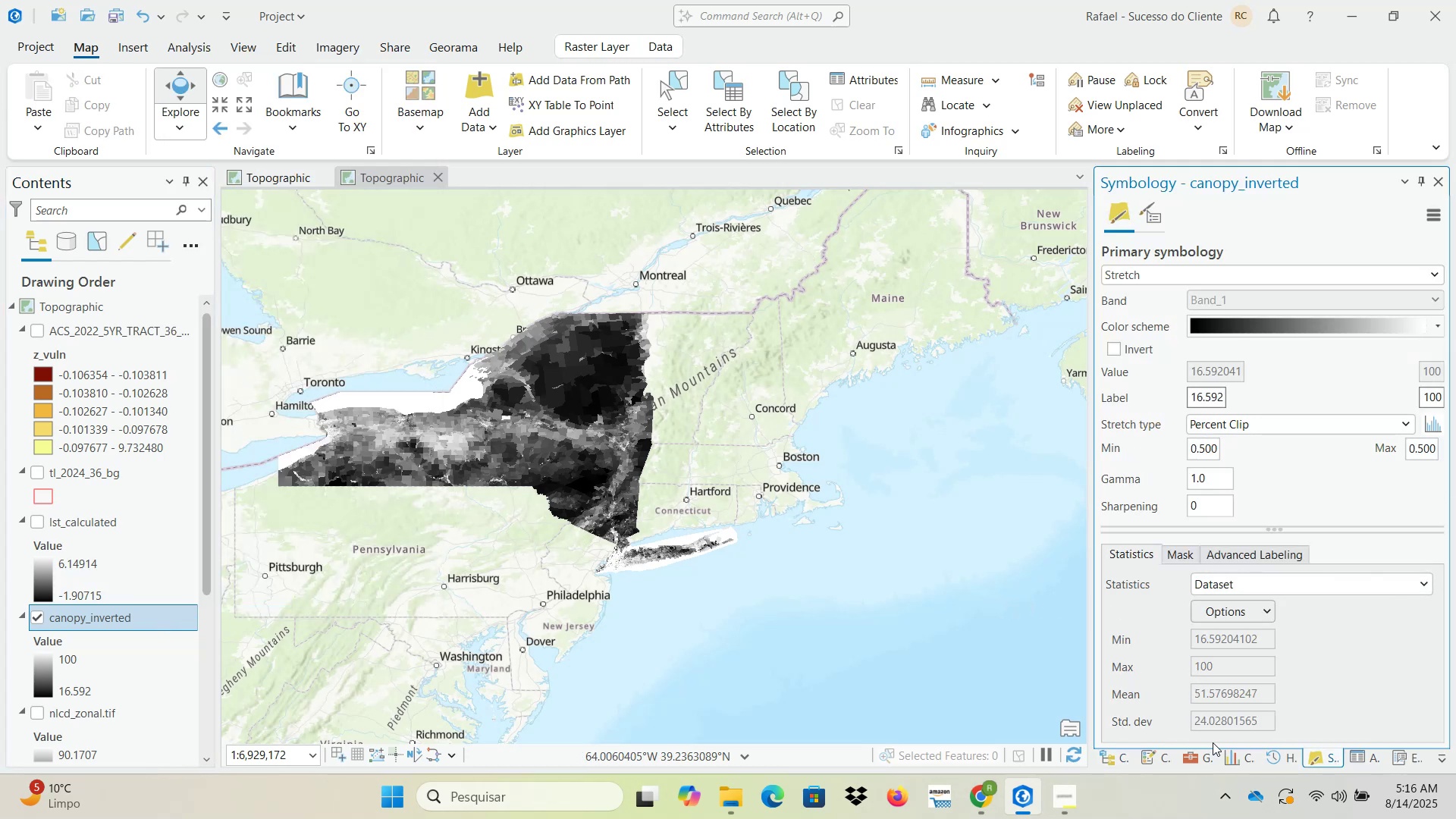 
left_click([1191, 755])
 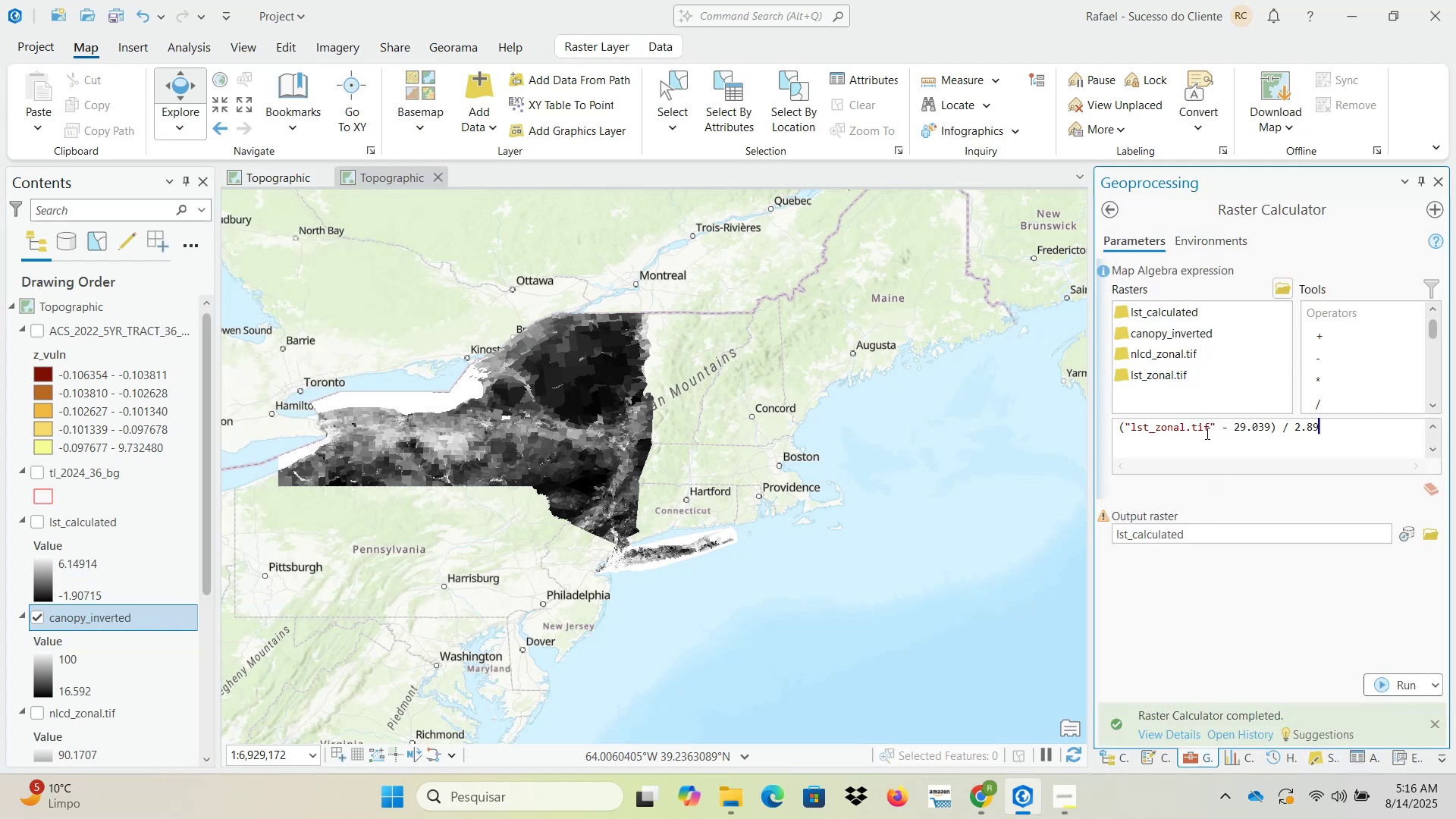 
left_click_drag(start_coordinate=[1215, 427], to_coordinate=[1128, 427])
 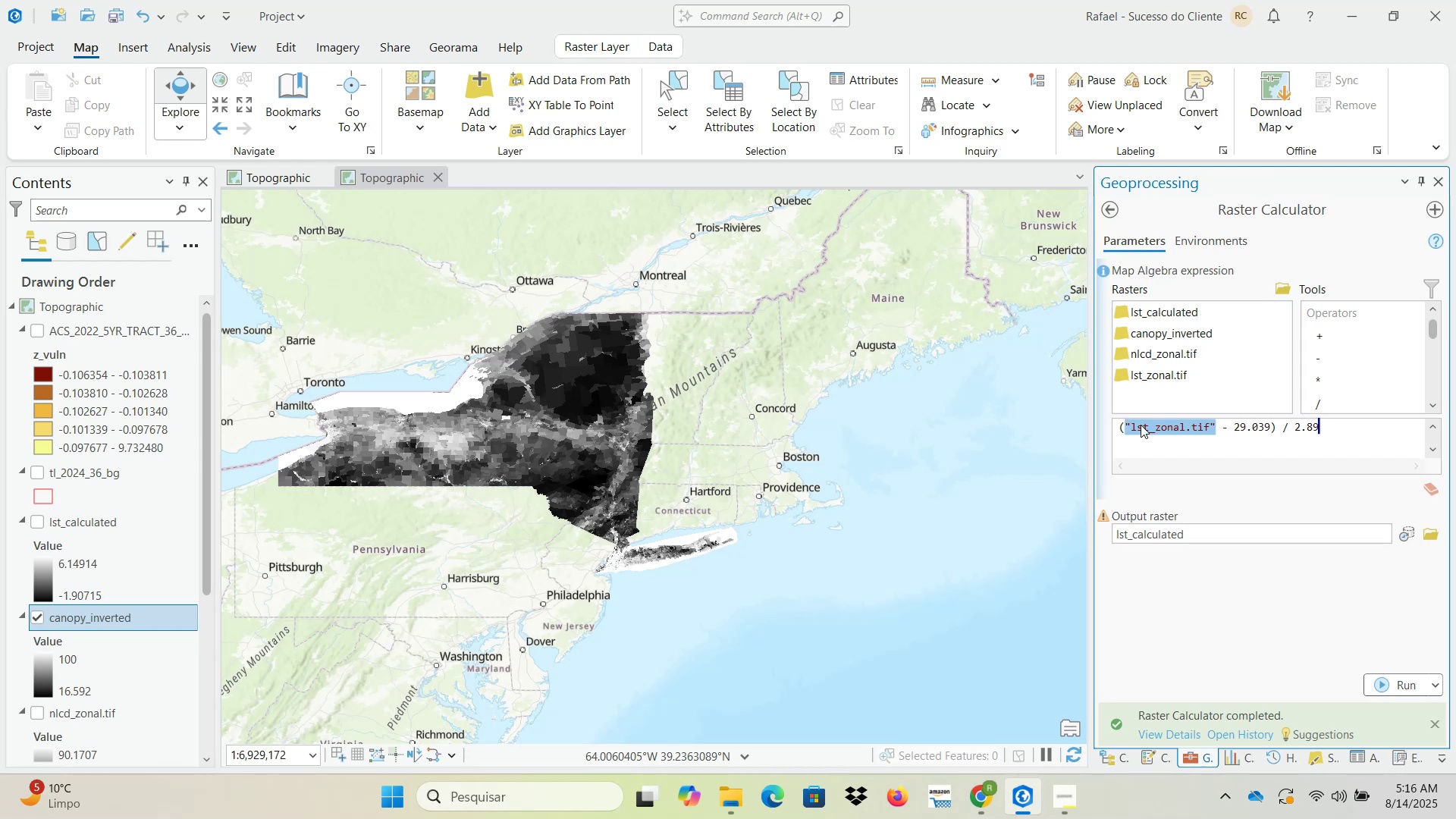 
key(Backspace)
 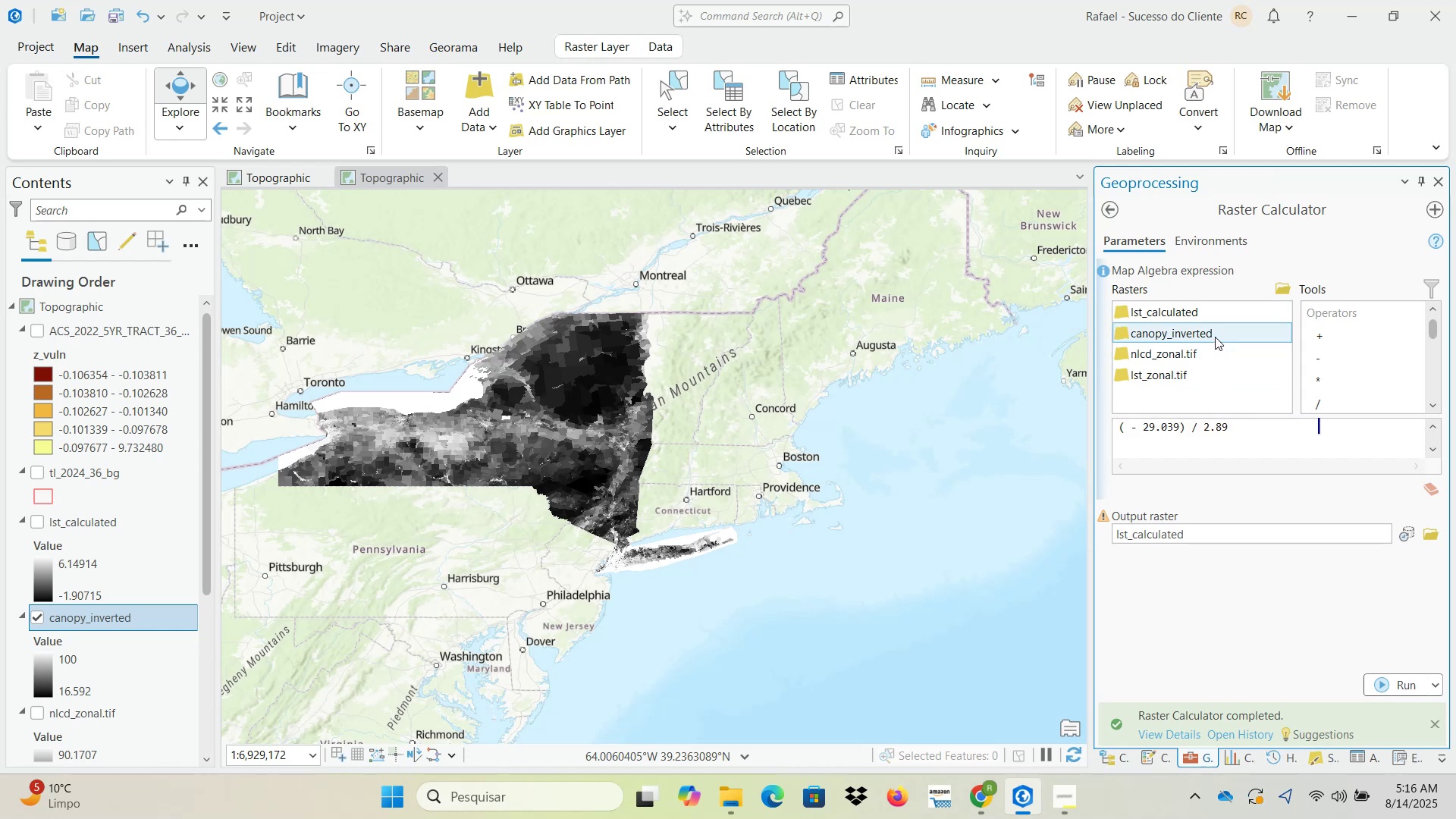 
double_click([1215, 337])
 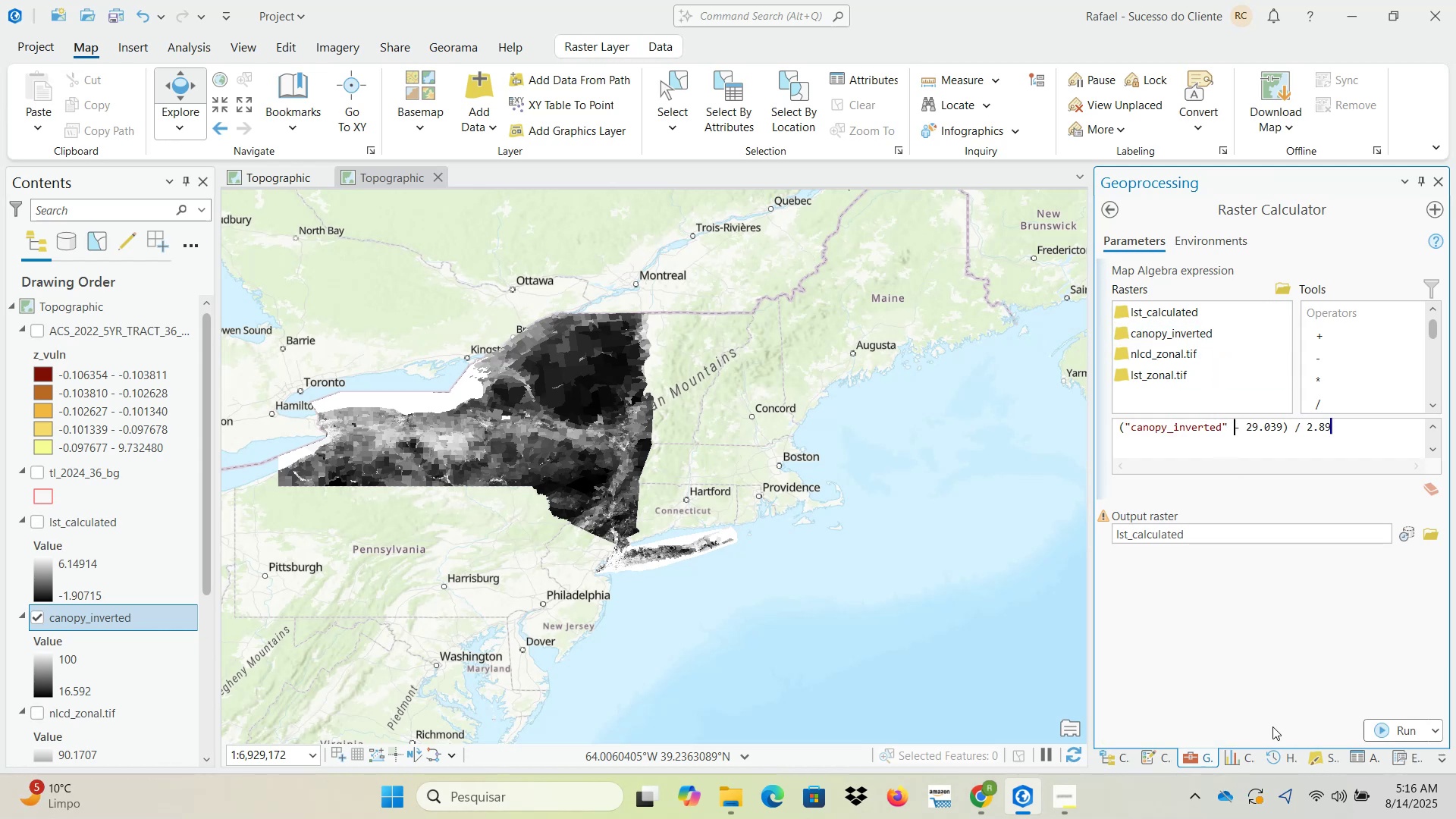 
left_click([1313, 758])
 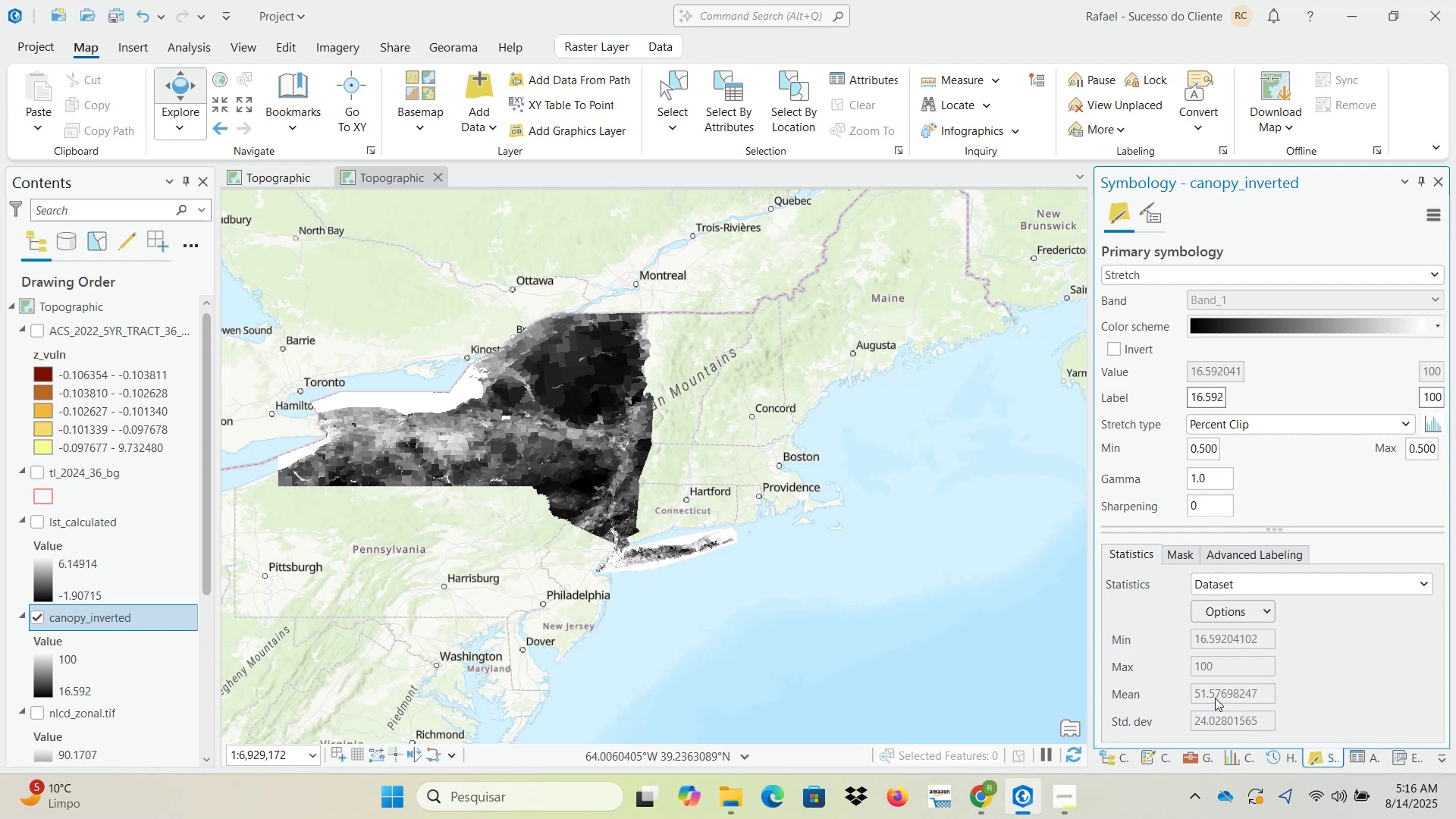 
wait(5.21)
 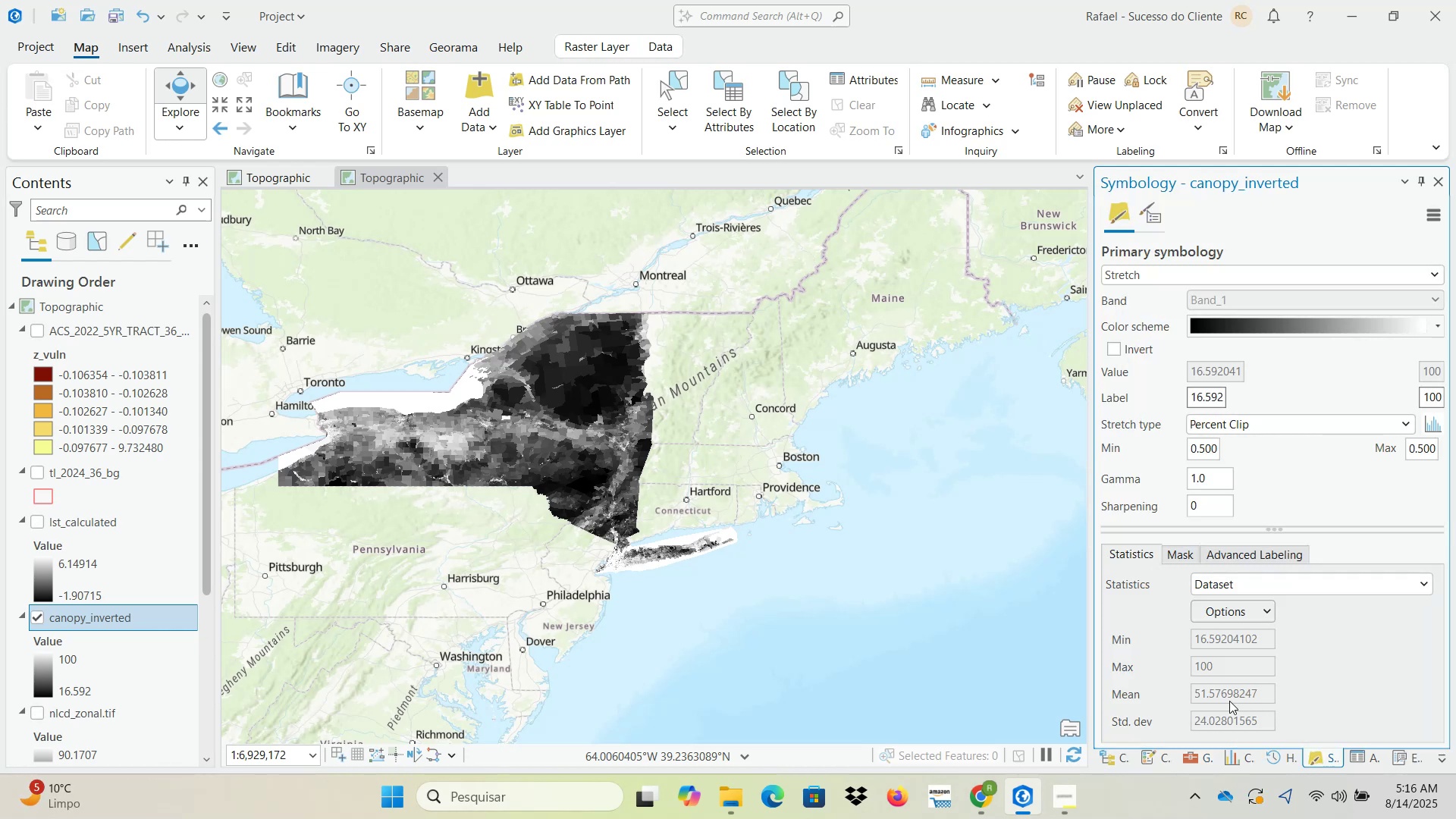 
left_click([1188, 760])
 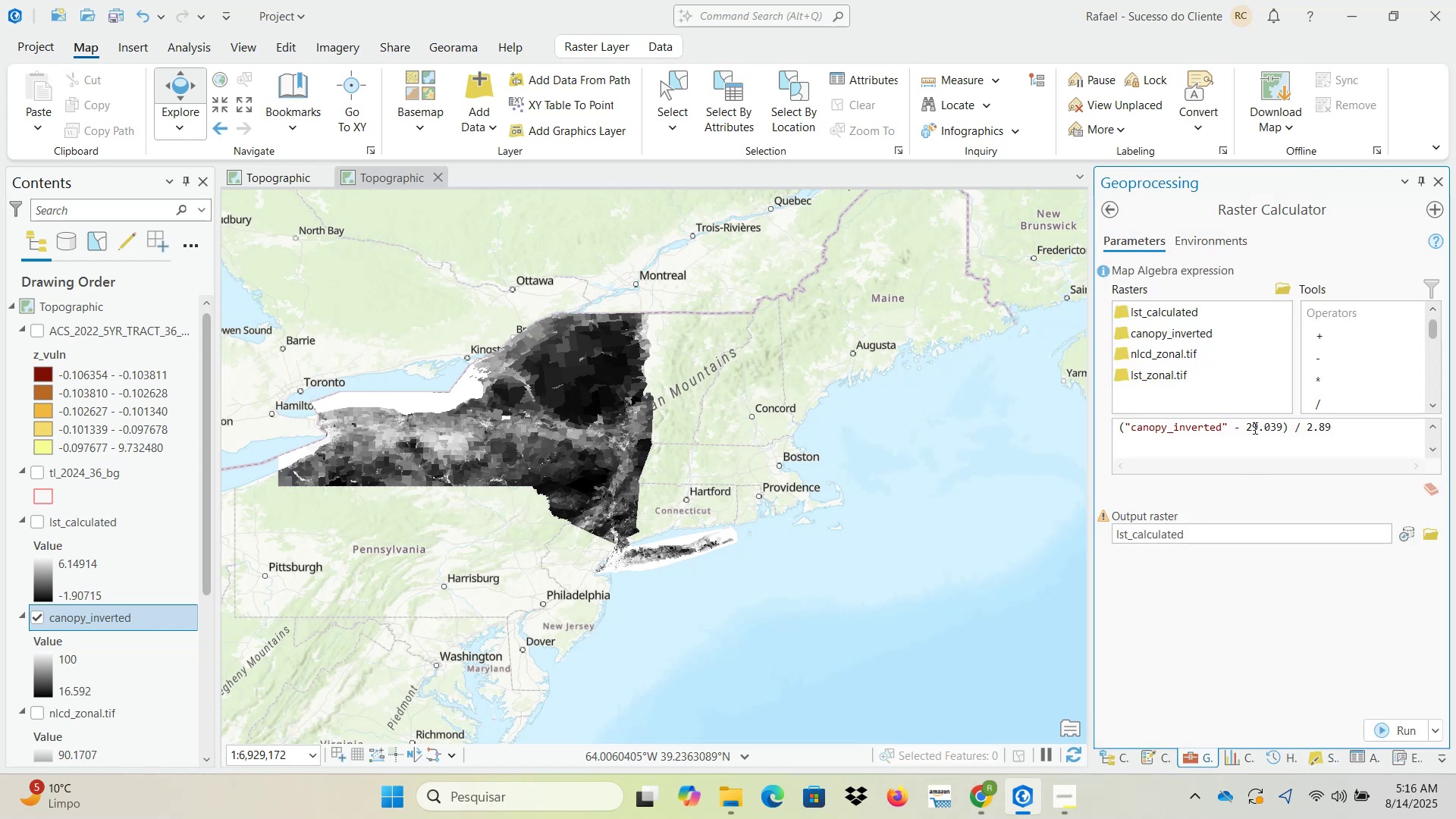 
left_click_drag(start_coordinate=[1244, 422], to_coordinate=[1285, 432])
 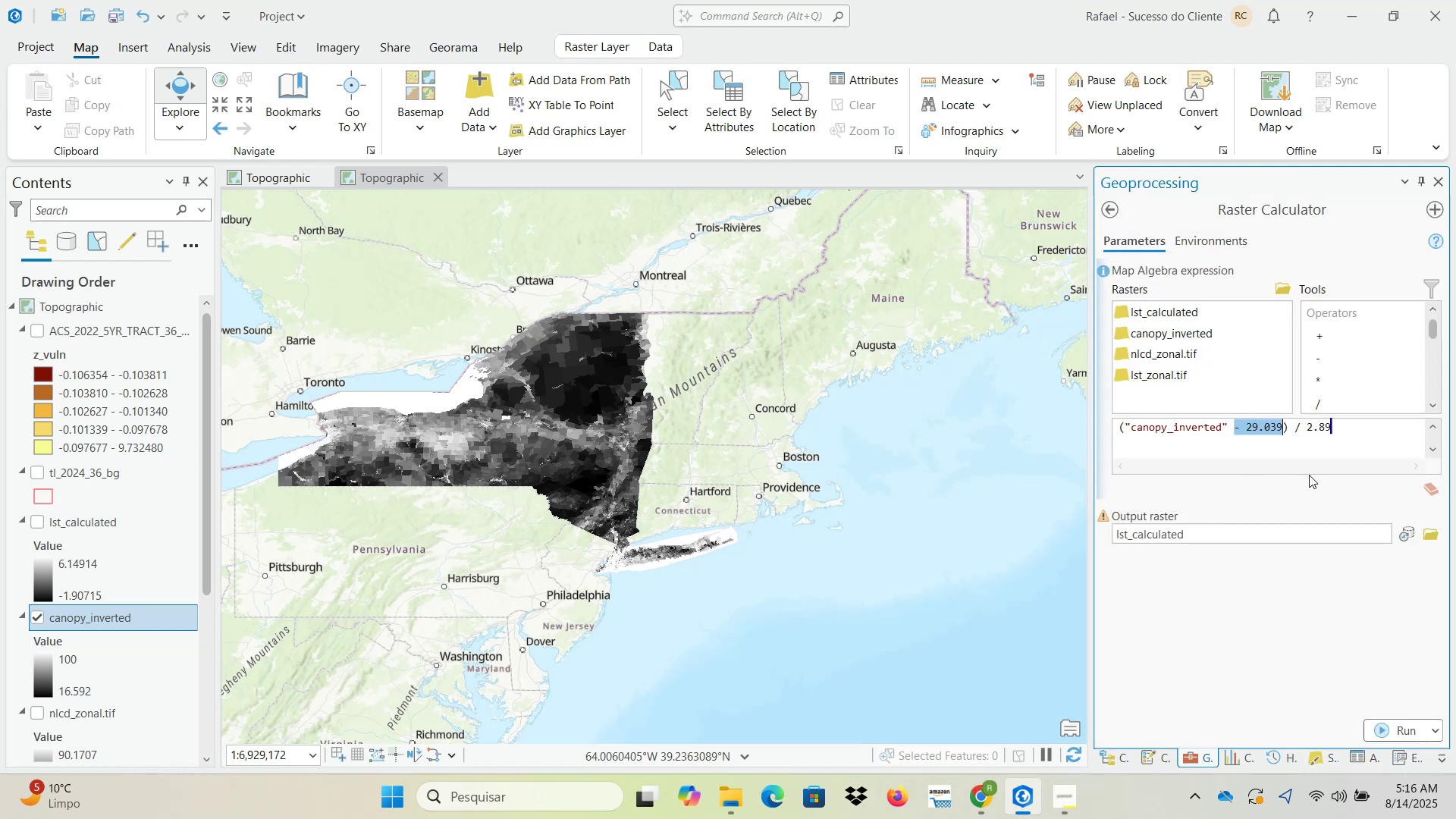 
key(Numpad5)
 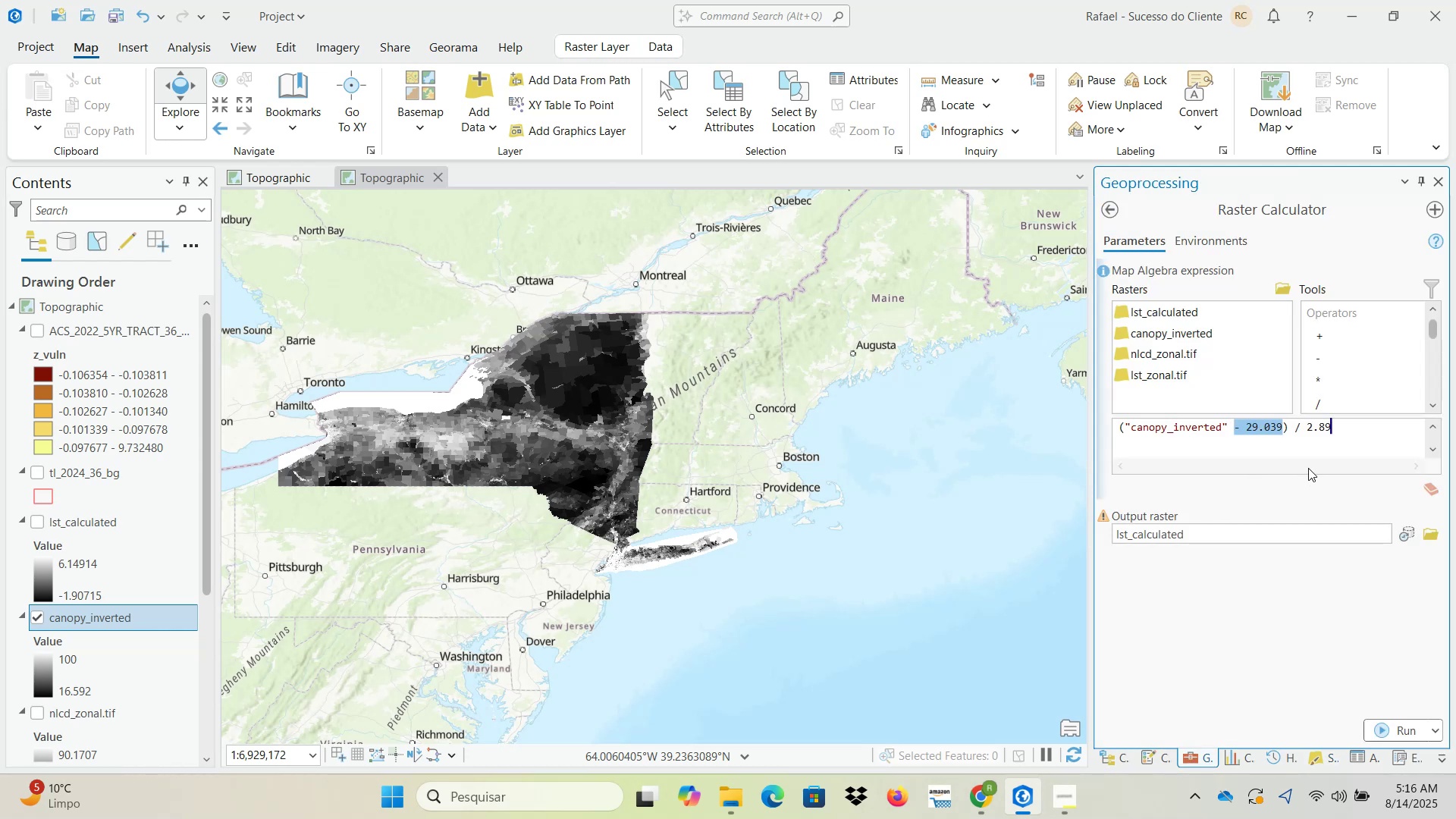 
key(Numpad1)
 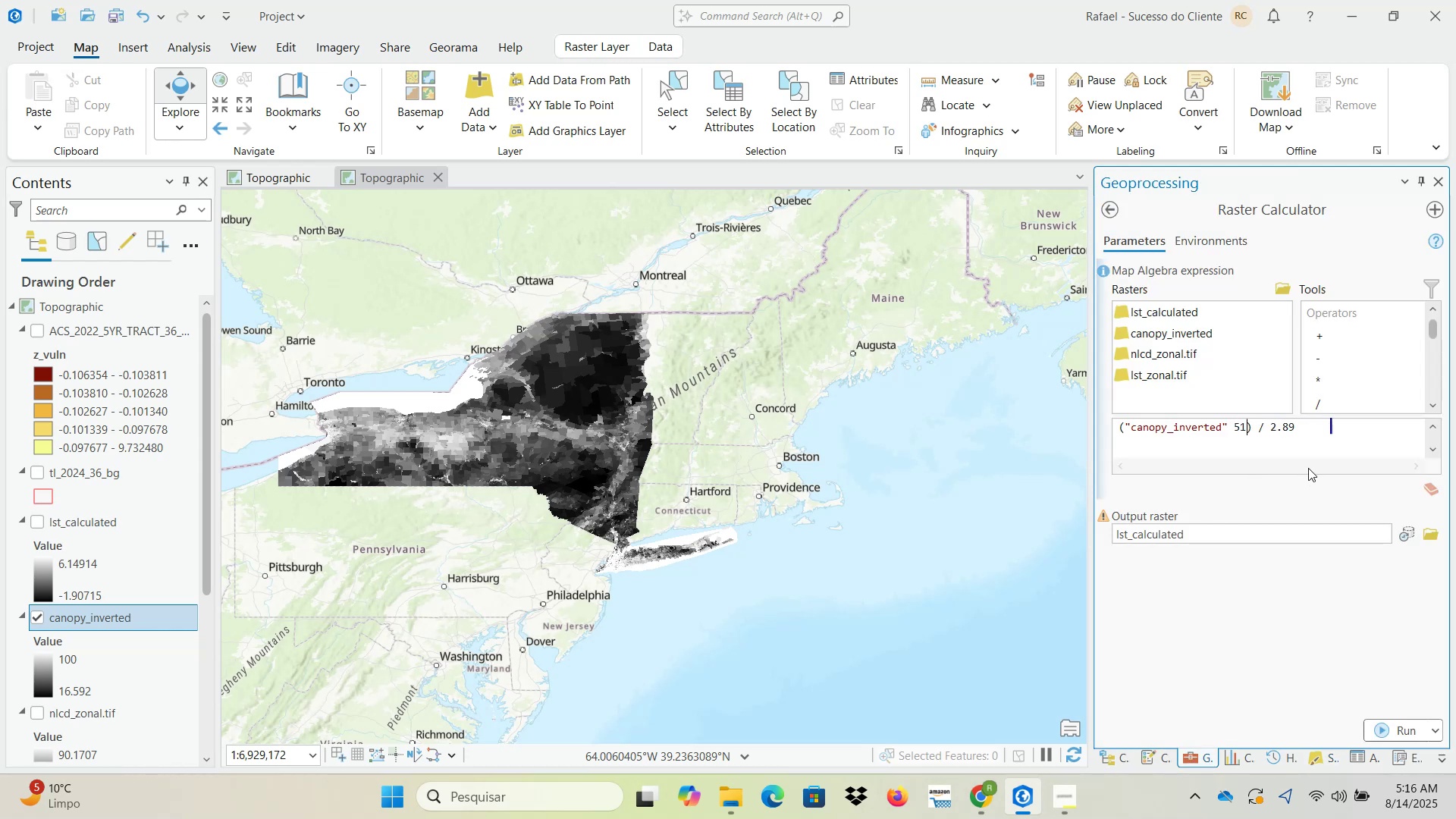 
key(Period)
 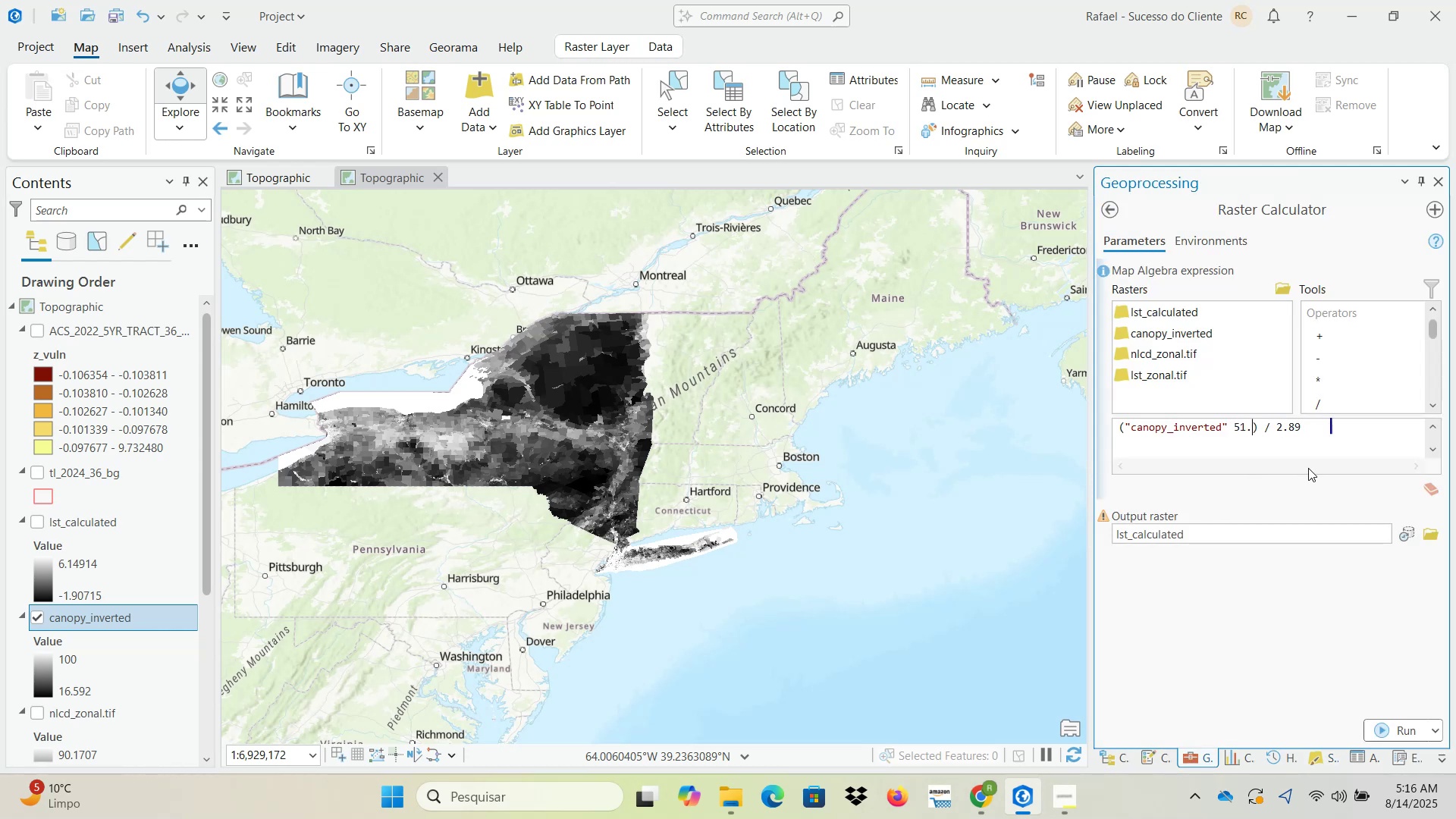 
key(Numpad5)
 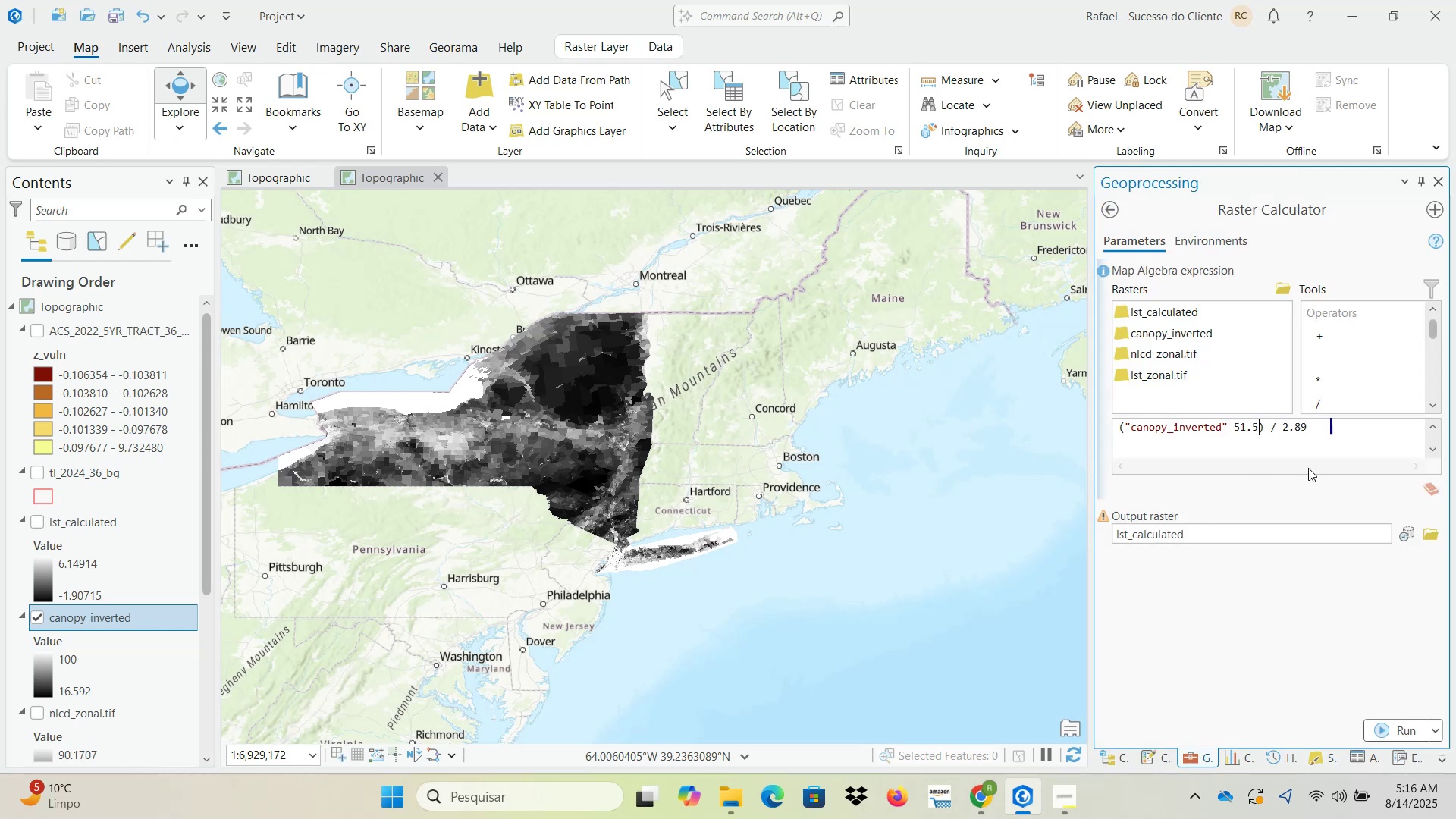 
key(Numpad8)
 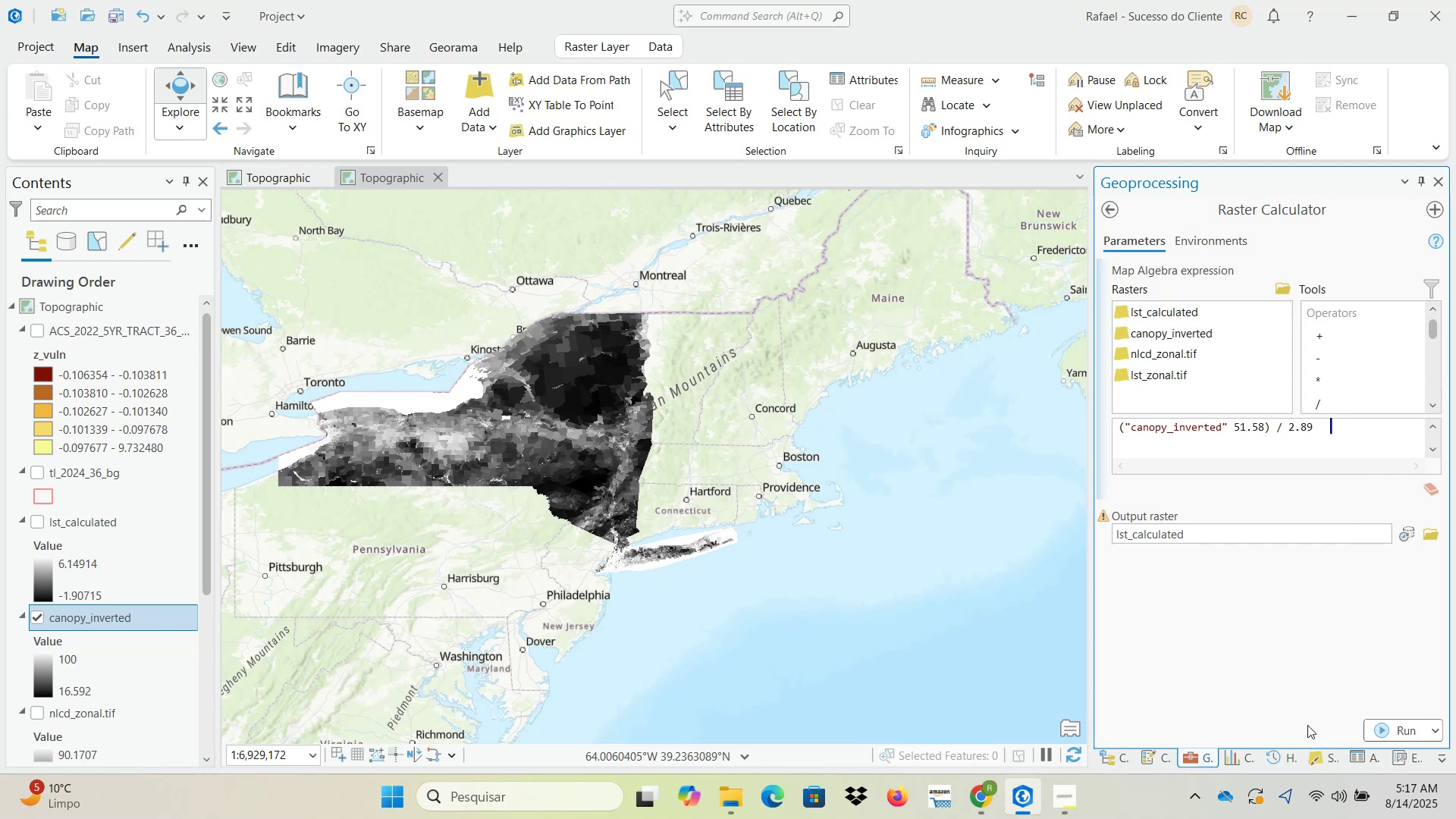 
left_click([1316, 755])
 